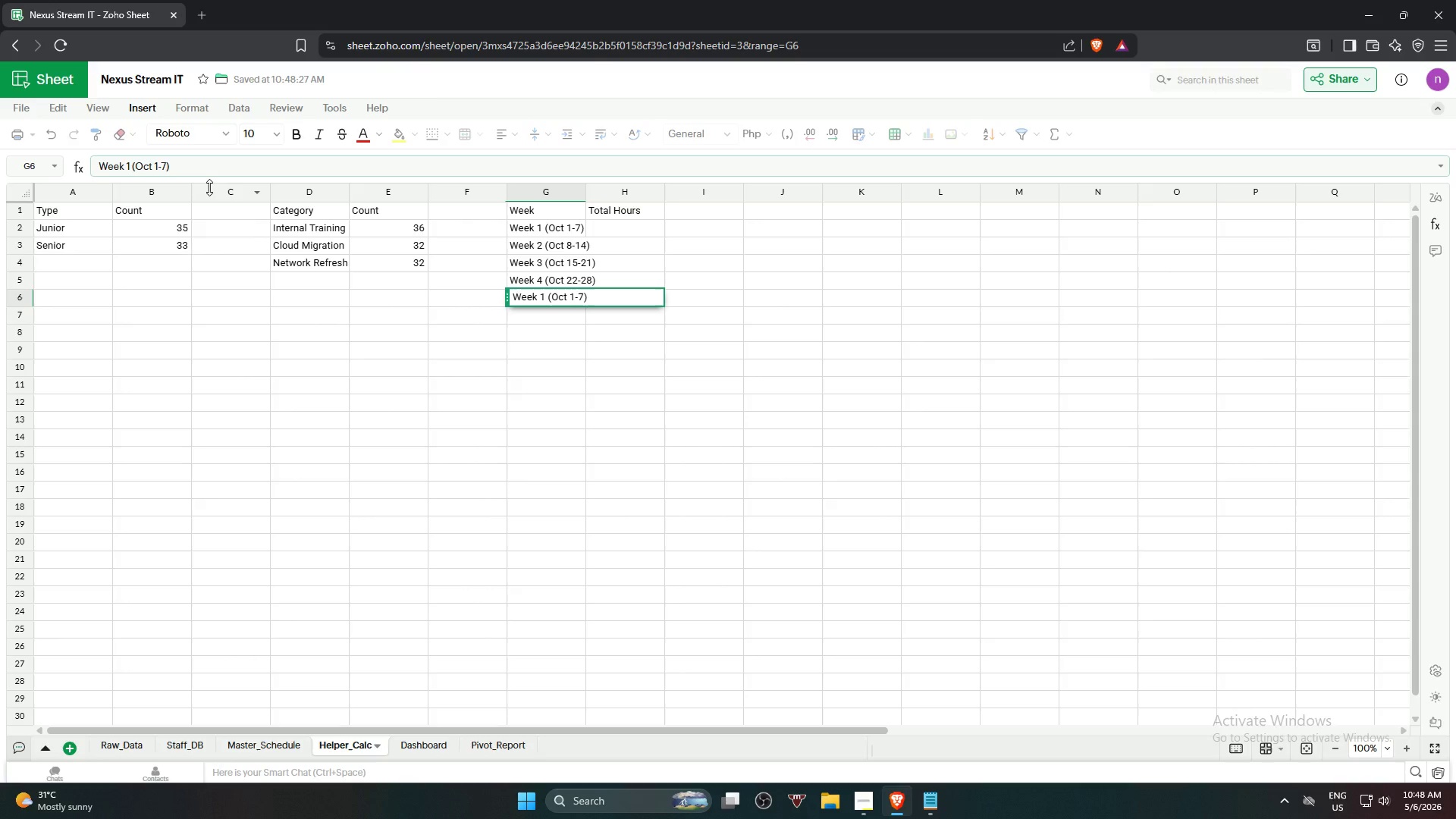 
key(Backspace)
 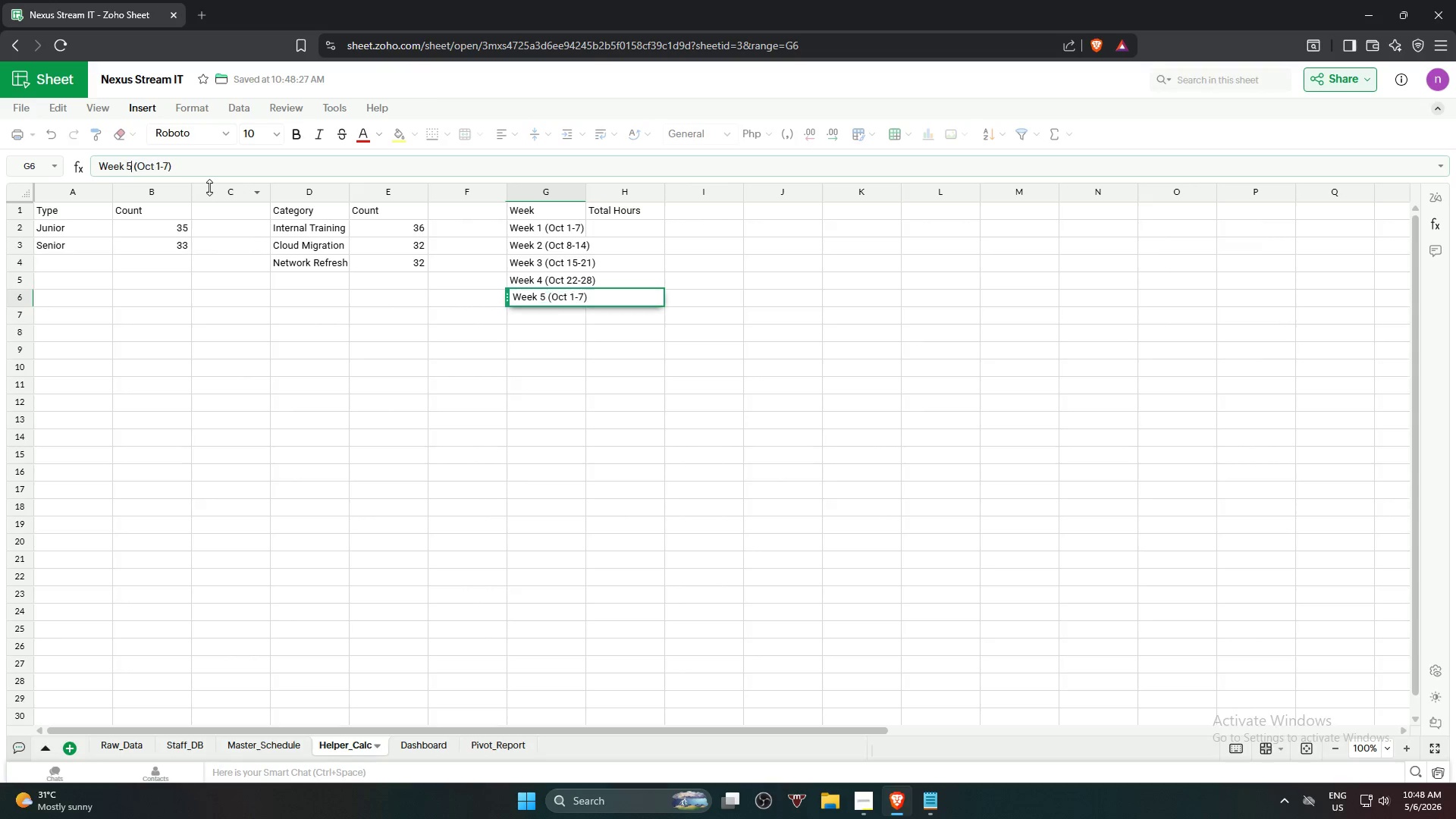 
key(5)
 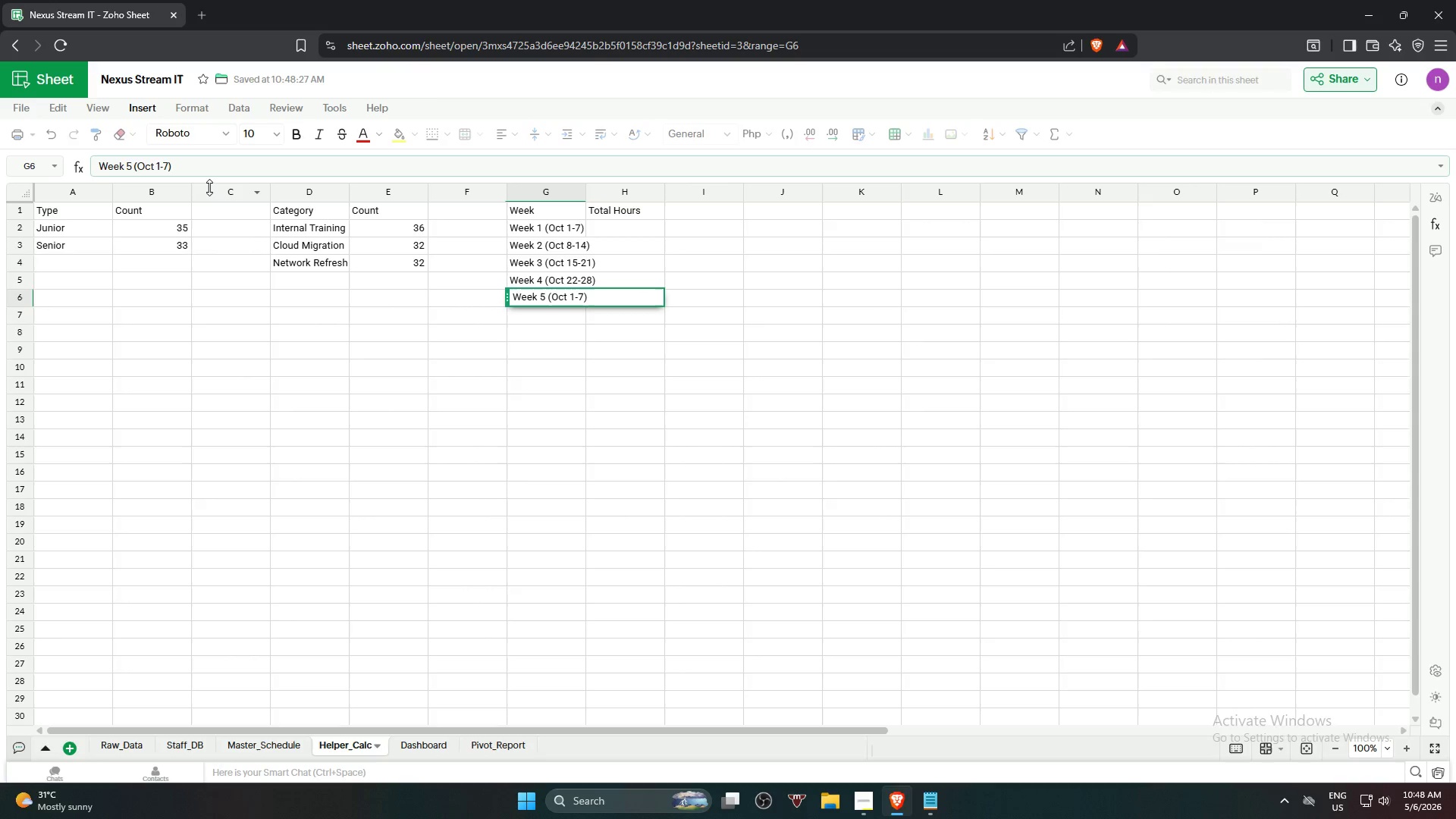 
hold_key(key=ArrowRight, duration=0.53)
 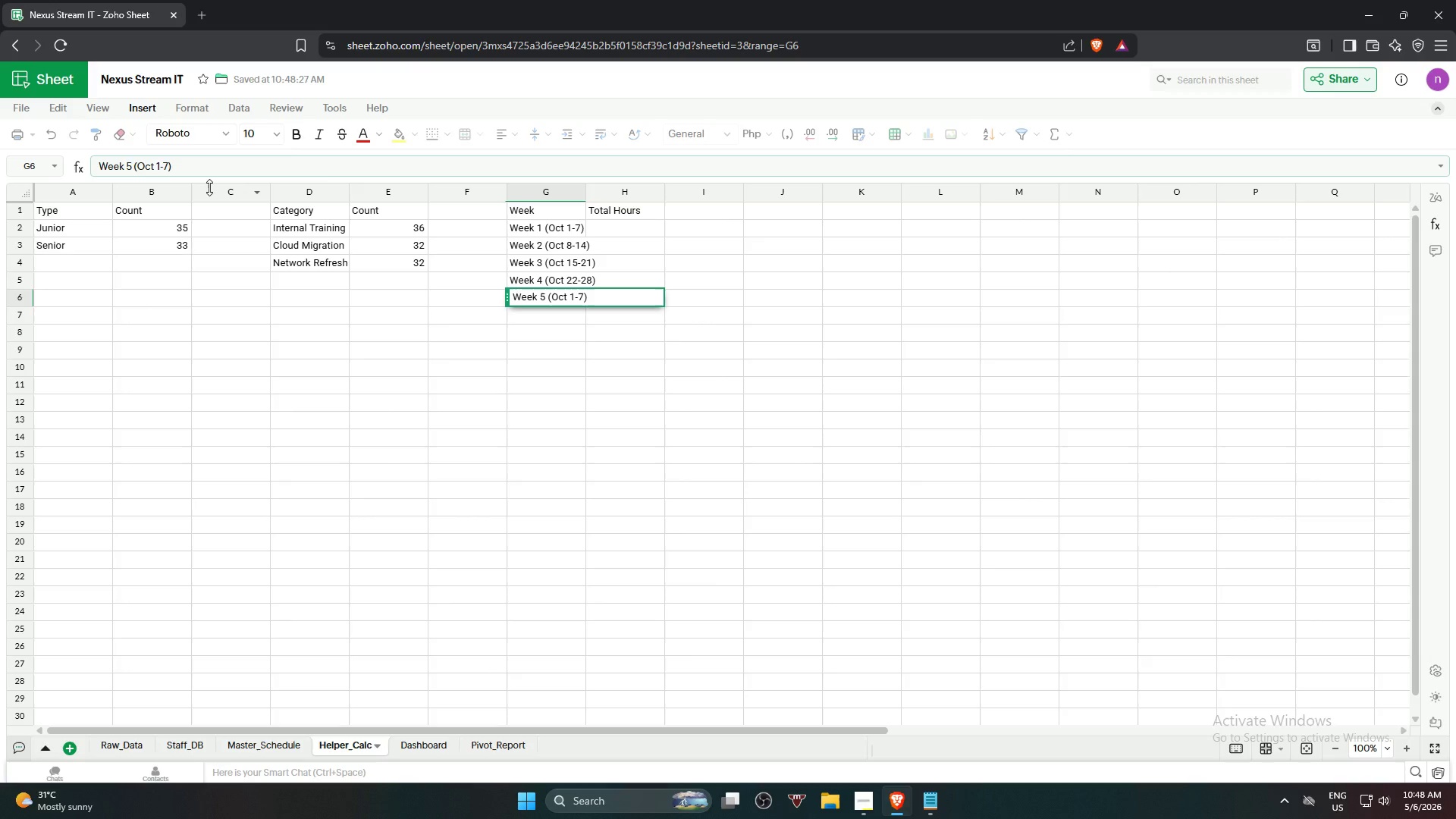 
hold_key(key=ArrowRight, duration=1.44)
 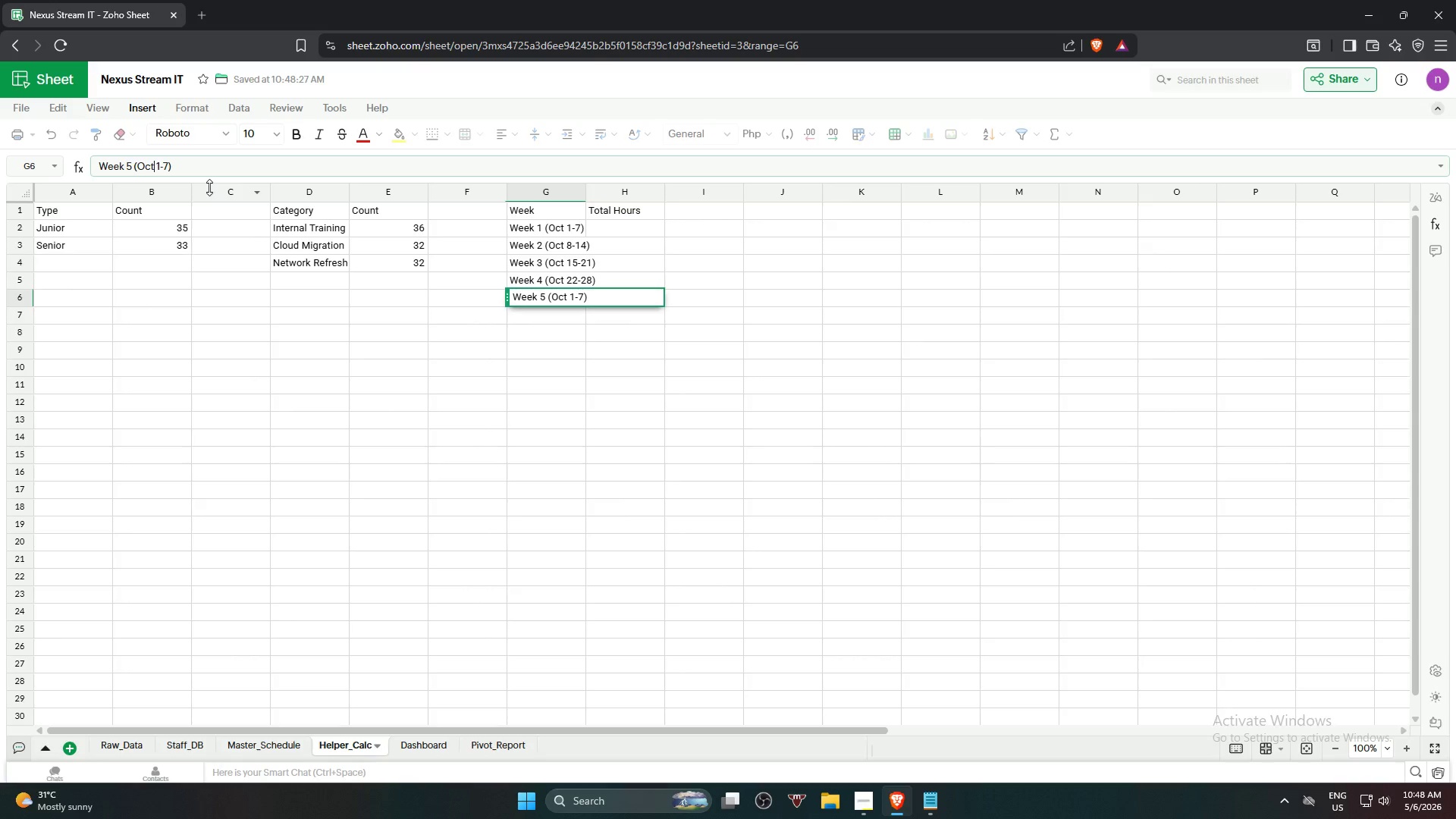 
key(ArrowRight)
 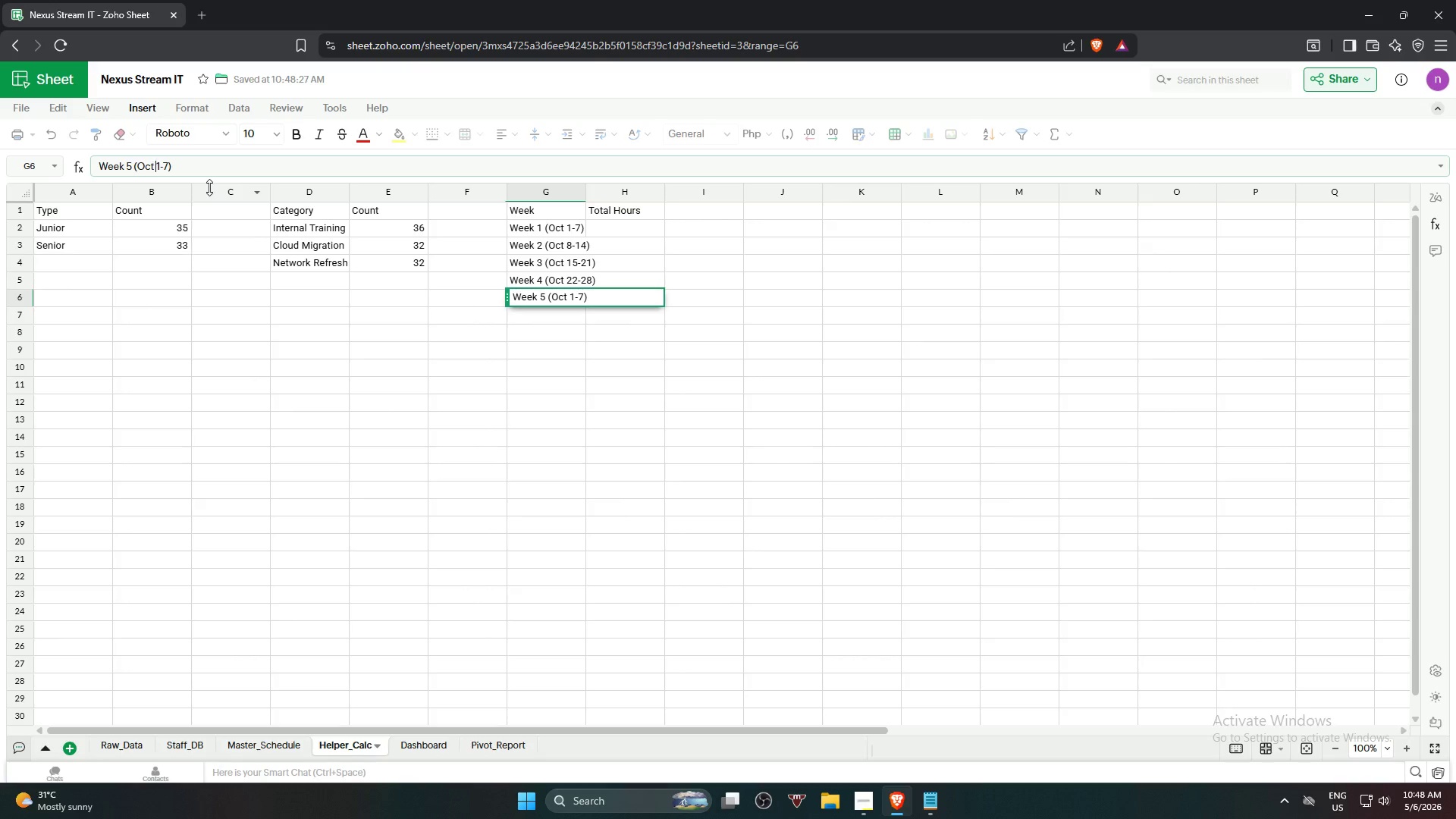 
key(ArrowRight)
 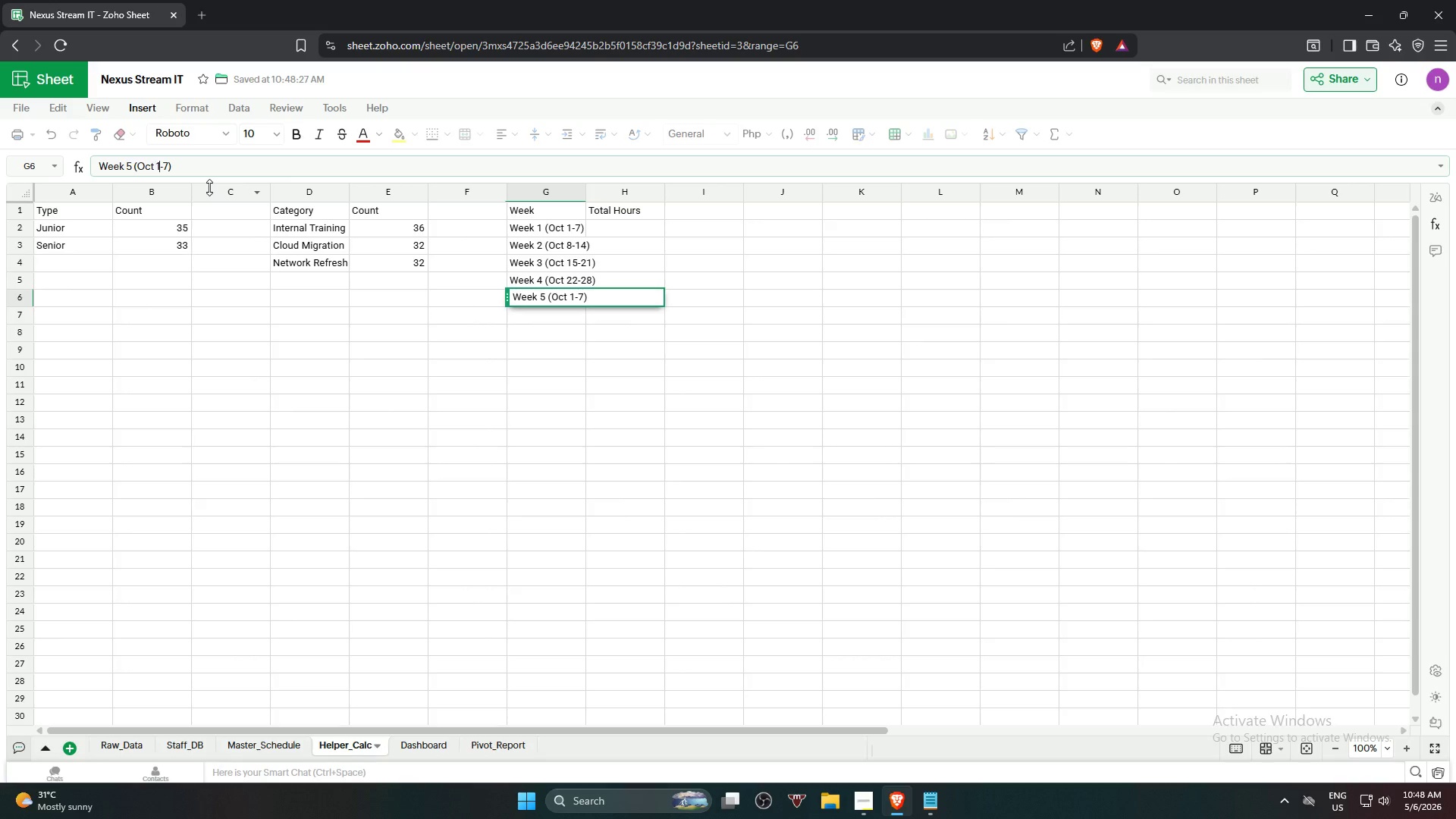 
key(ArrowRight)
 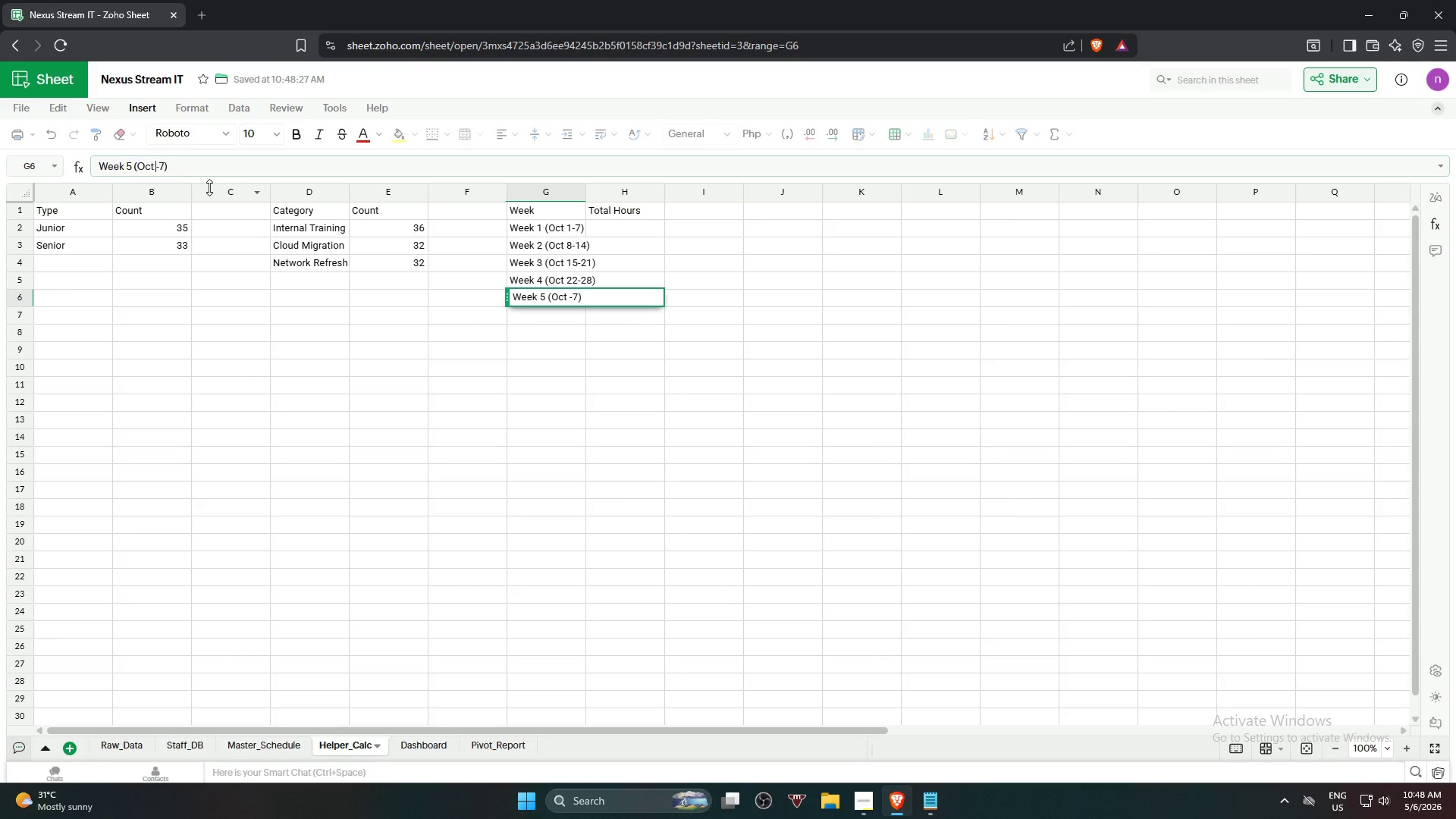 
key(Backspace)
type(29)
 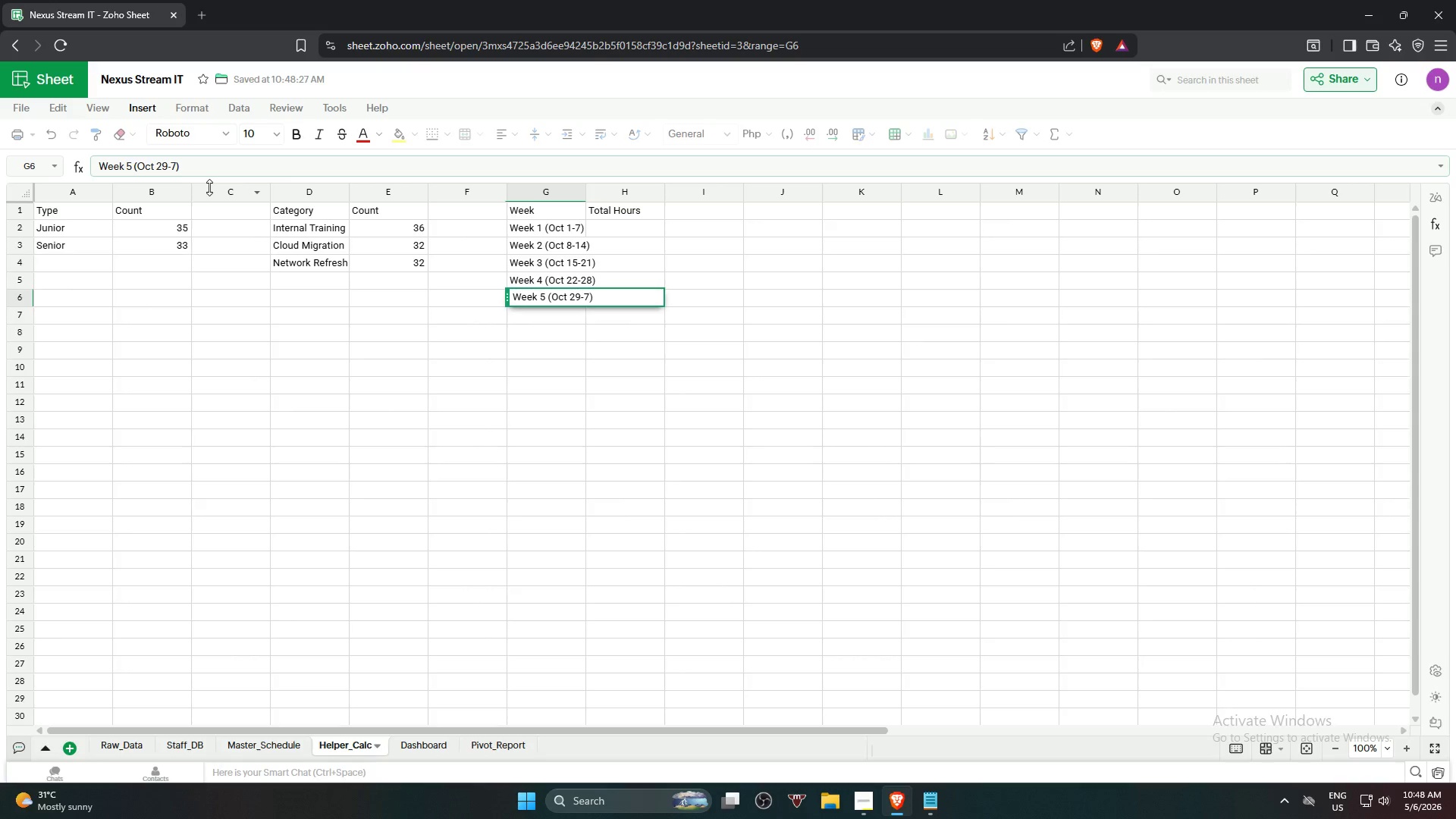 
key(ArrowRight)
 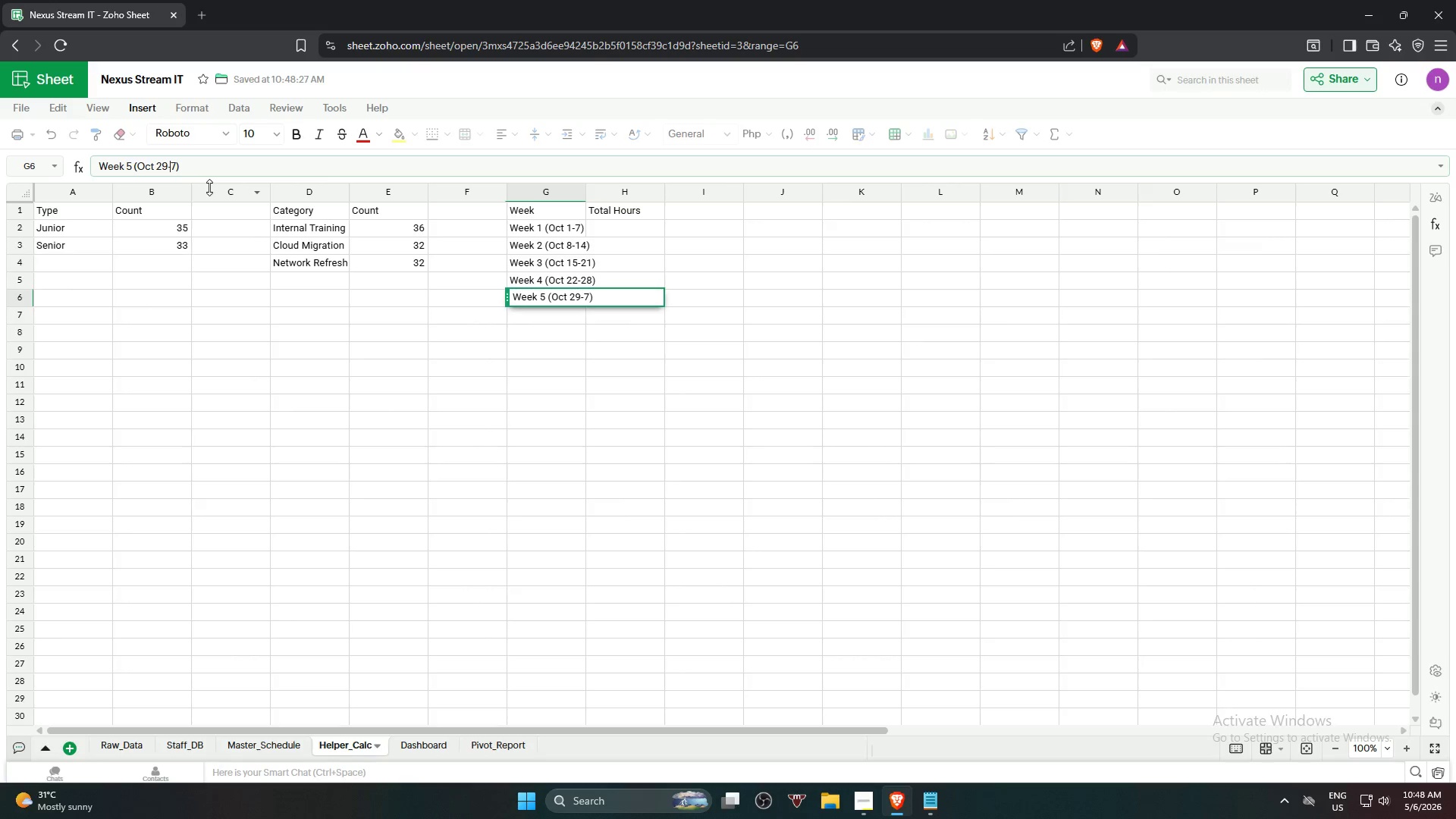 
key(ArrowRight)
 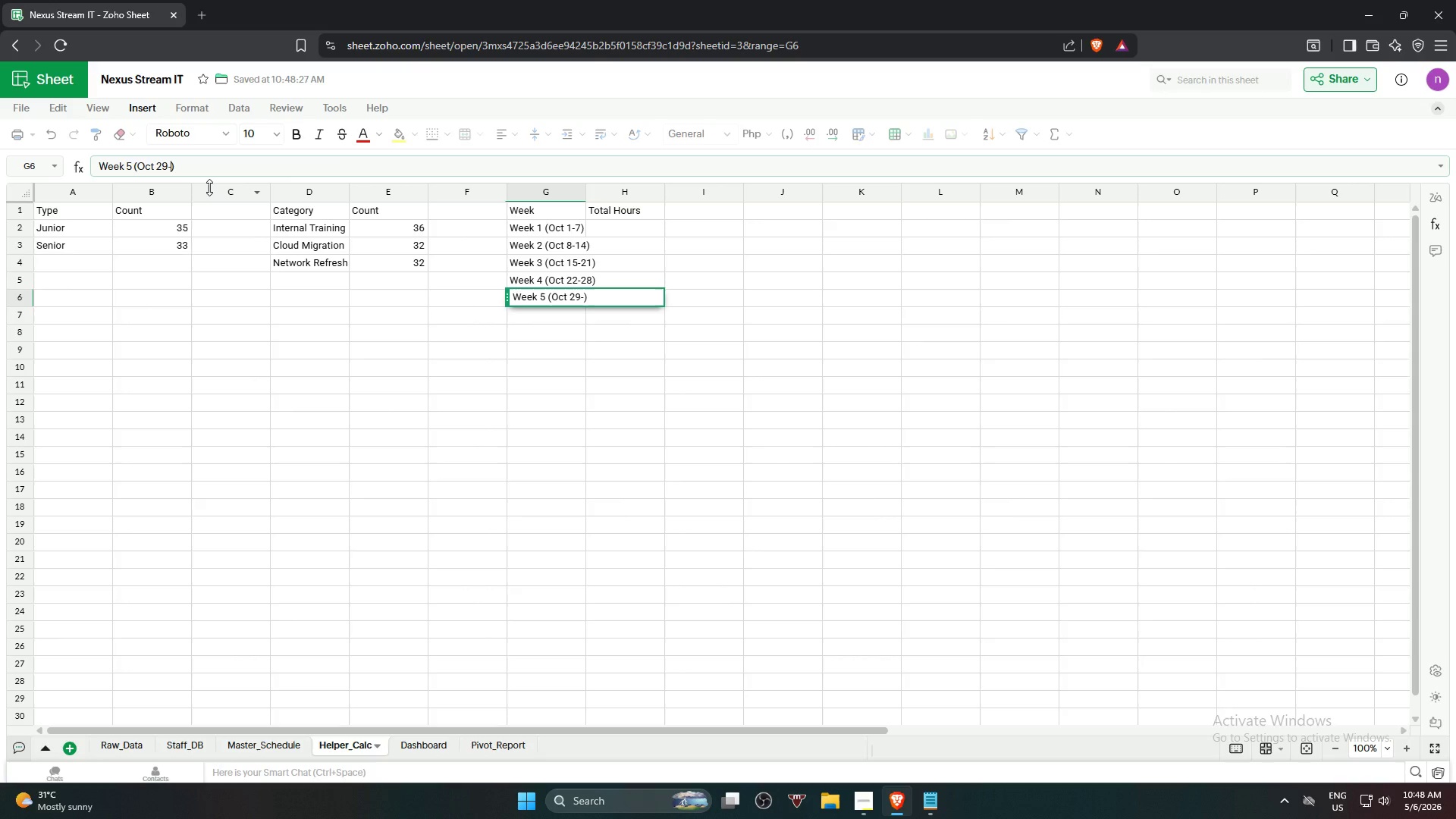 
key(Backspace)
type(31)
 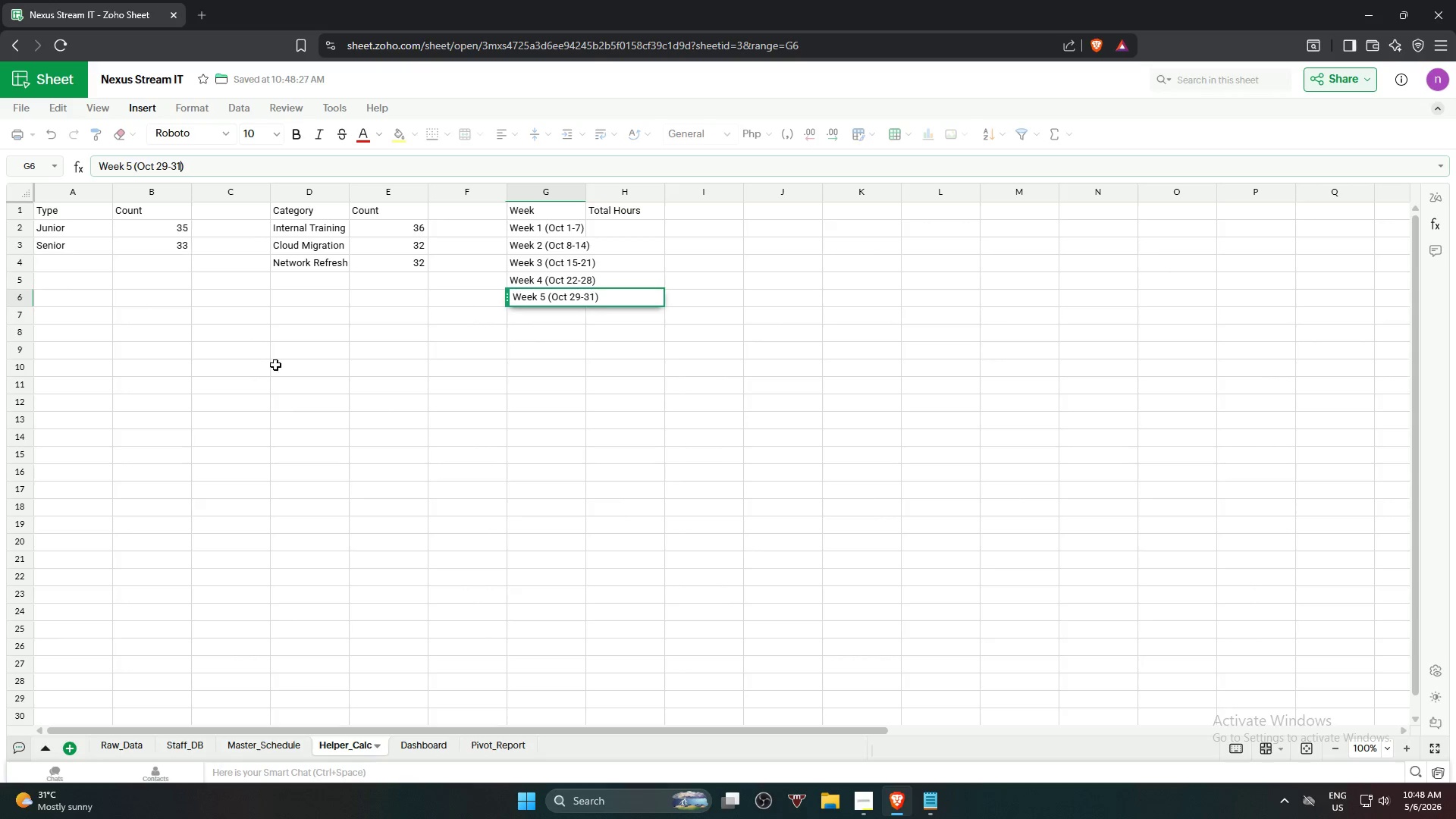 
left_click([342, 442])
 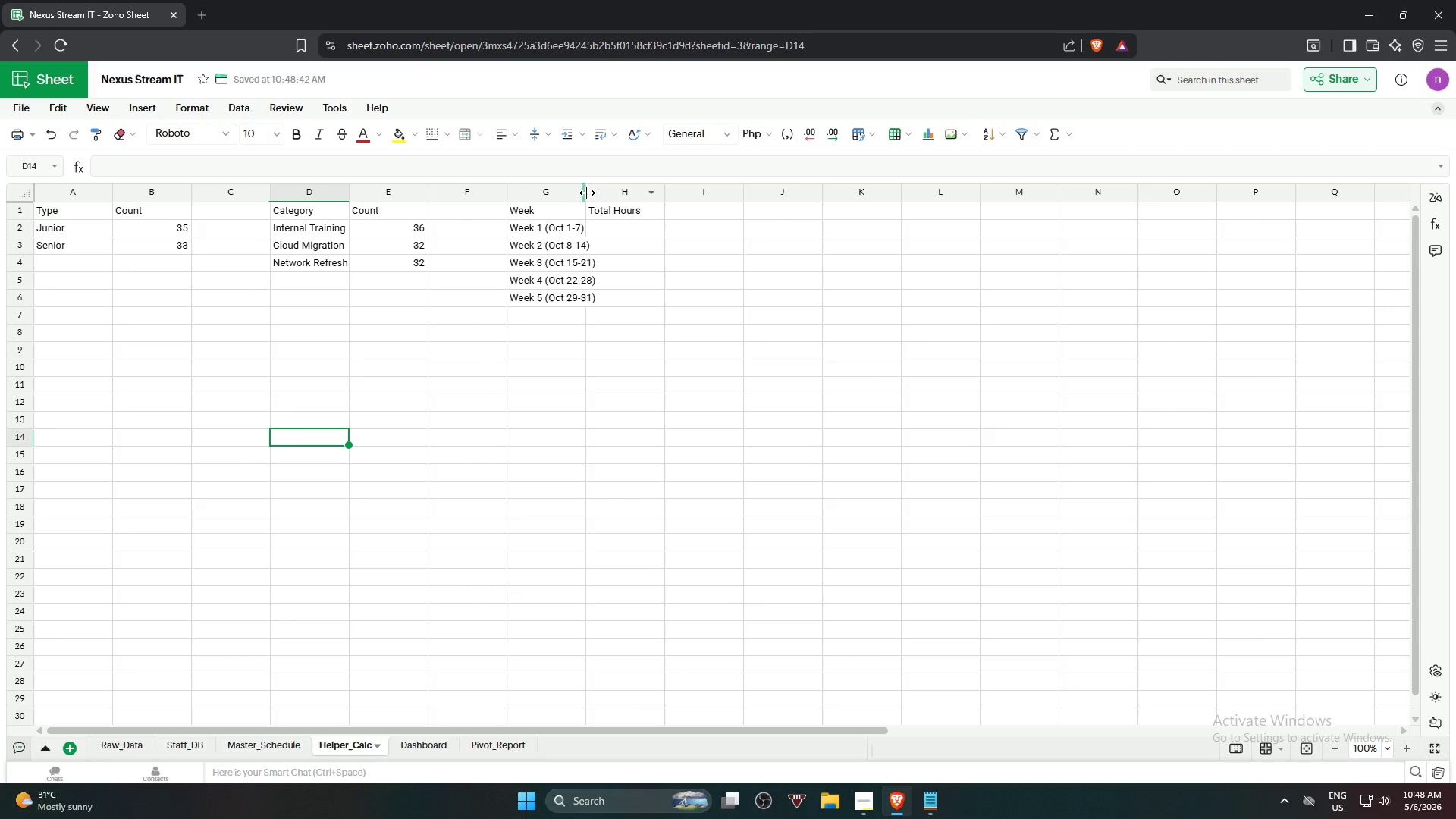 
double_click([587, 192])
 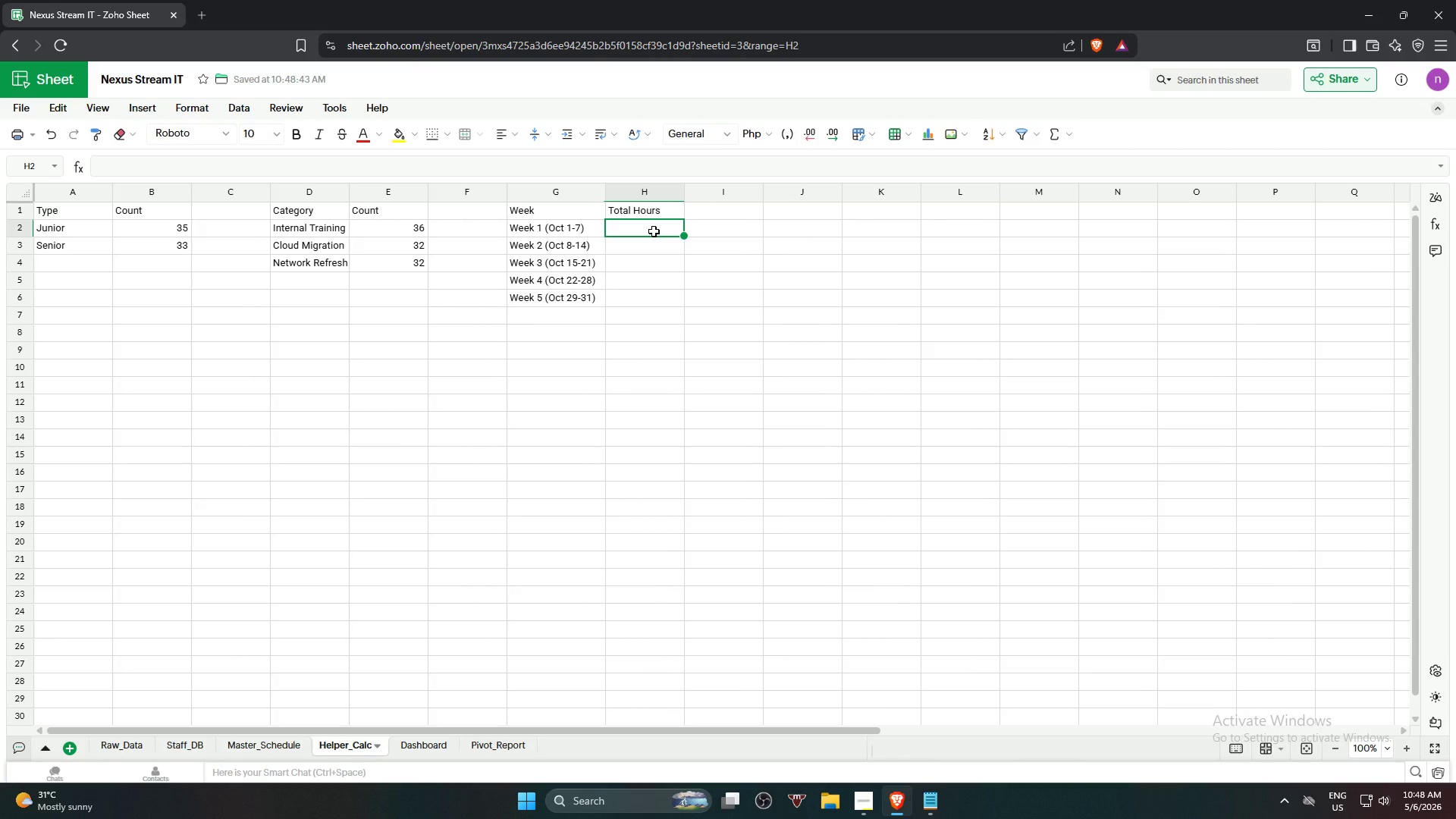 
wait(8.95)
 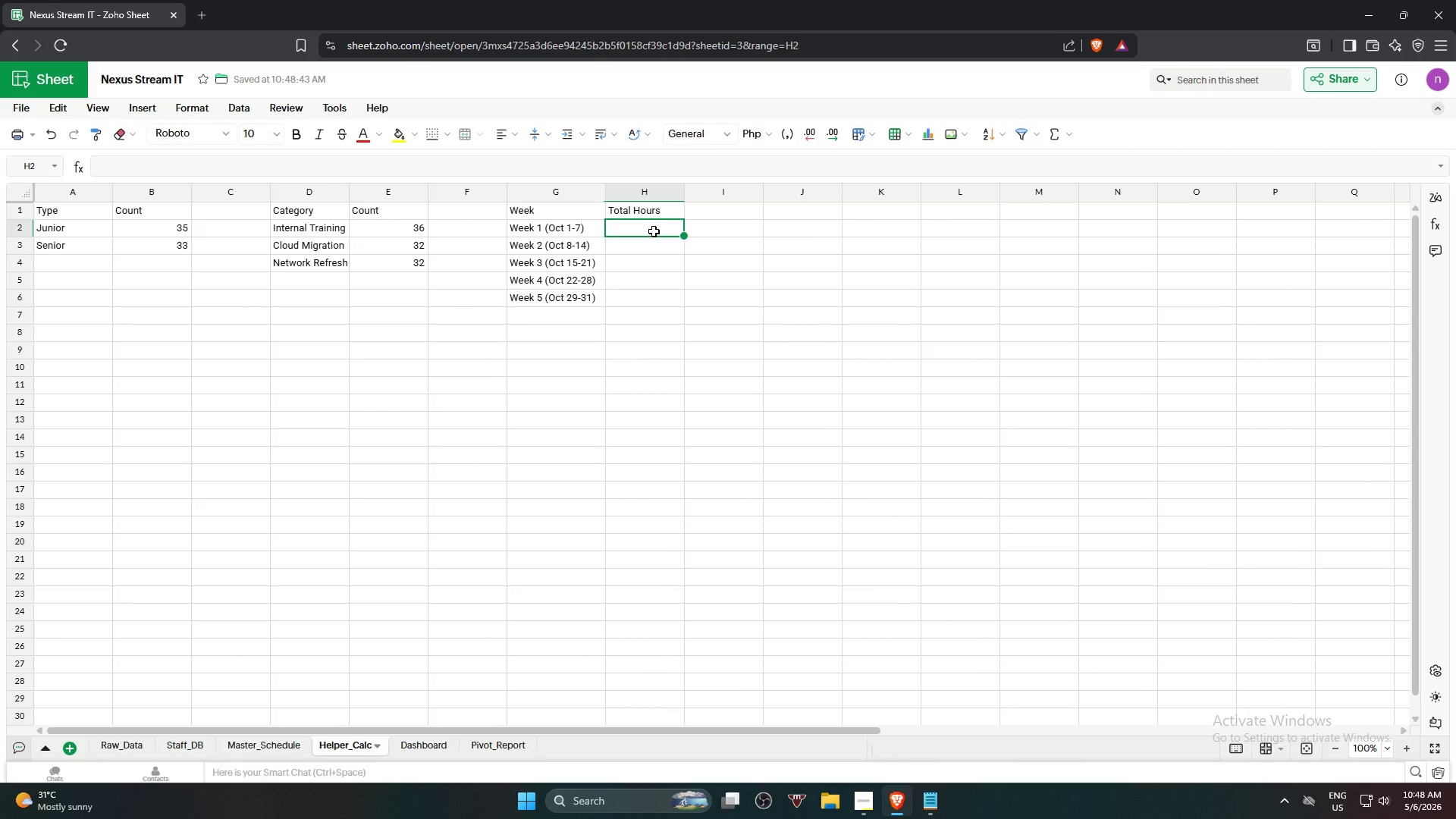 
type(=sumif)
 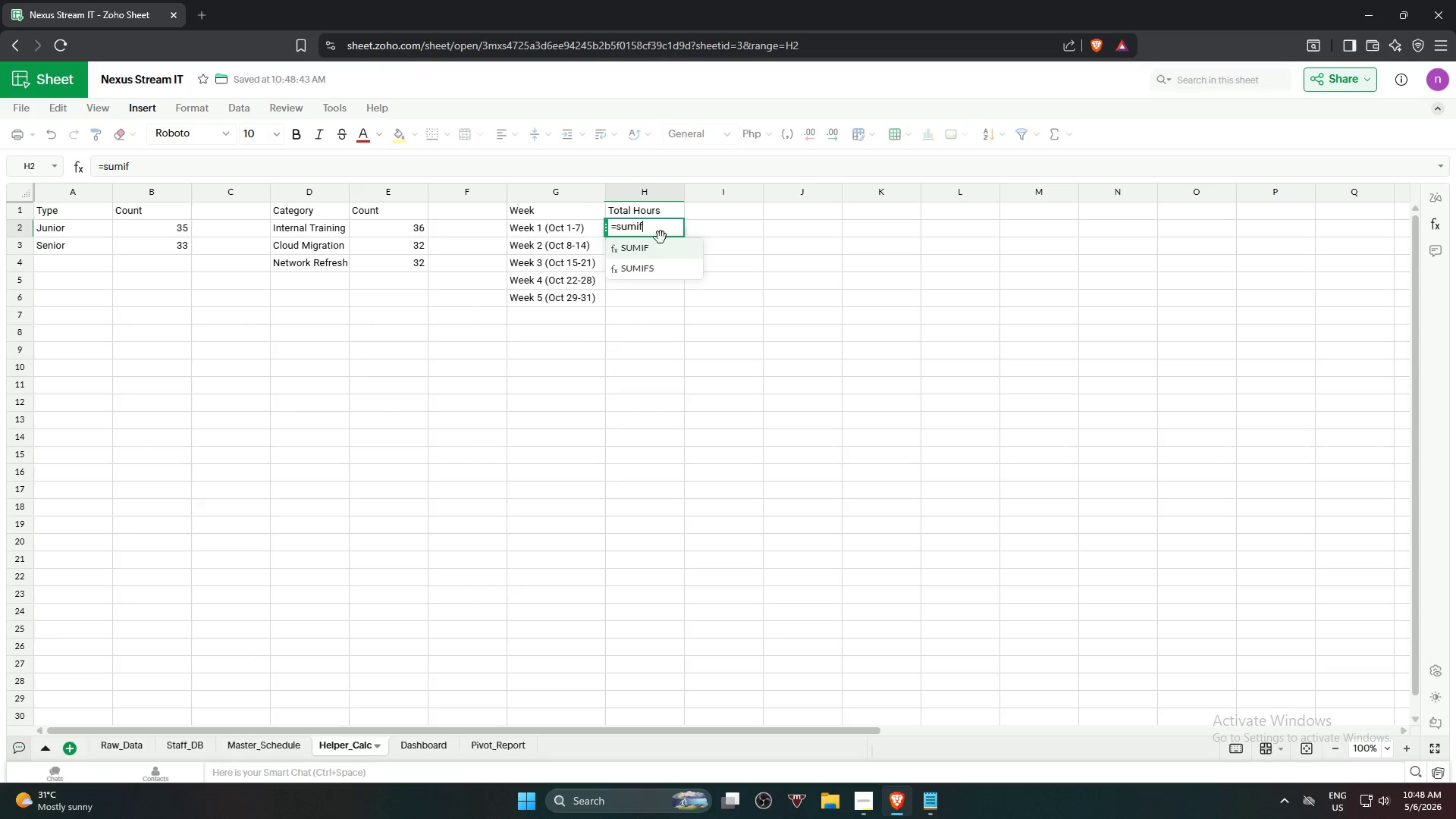 
left_click([670, 268])
 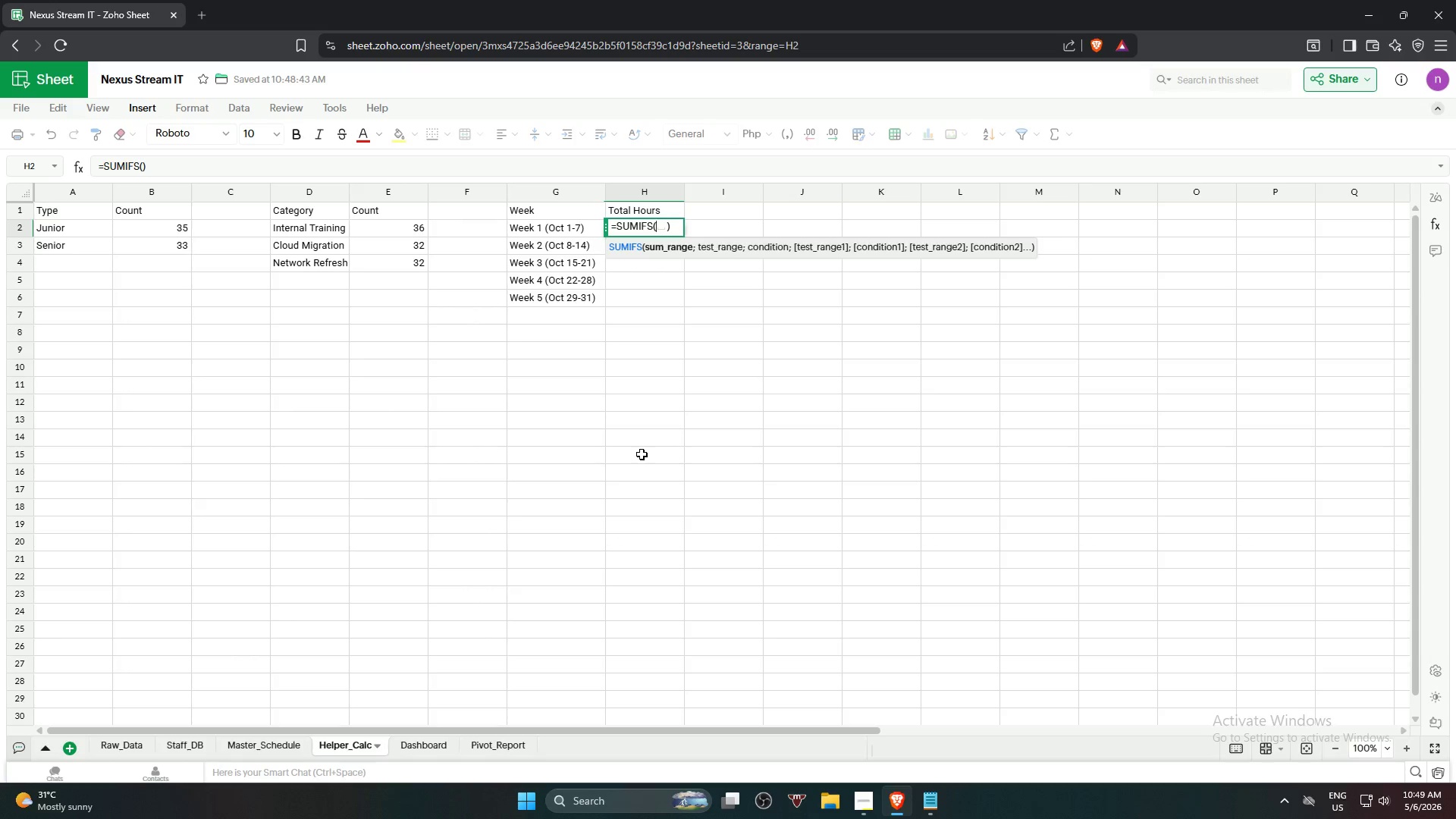 
wait(14.55)
 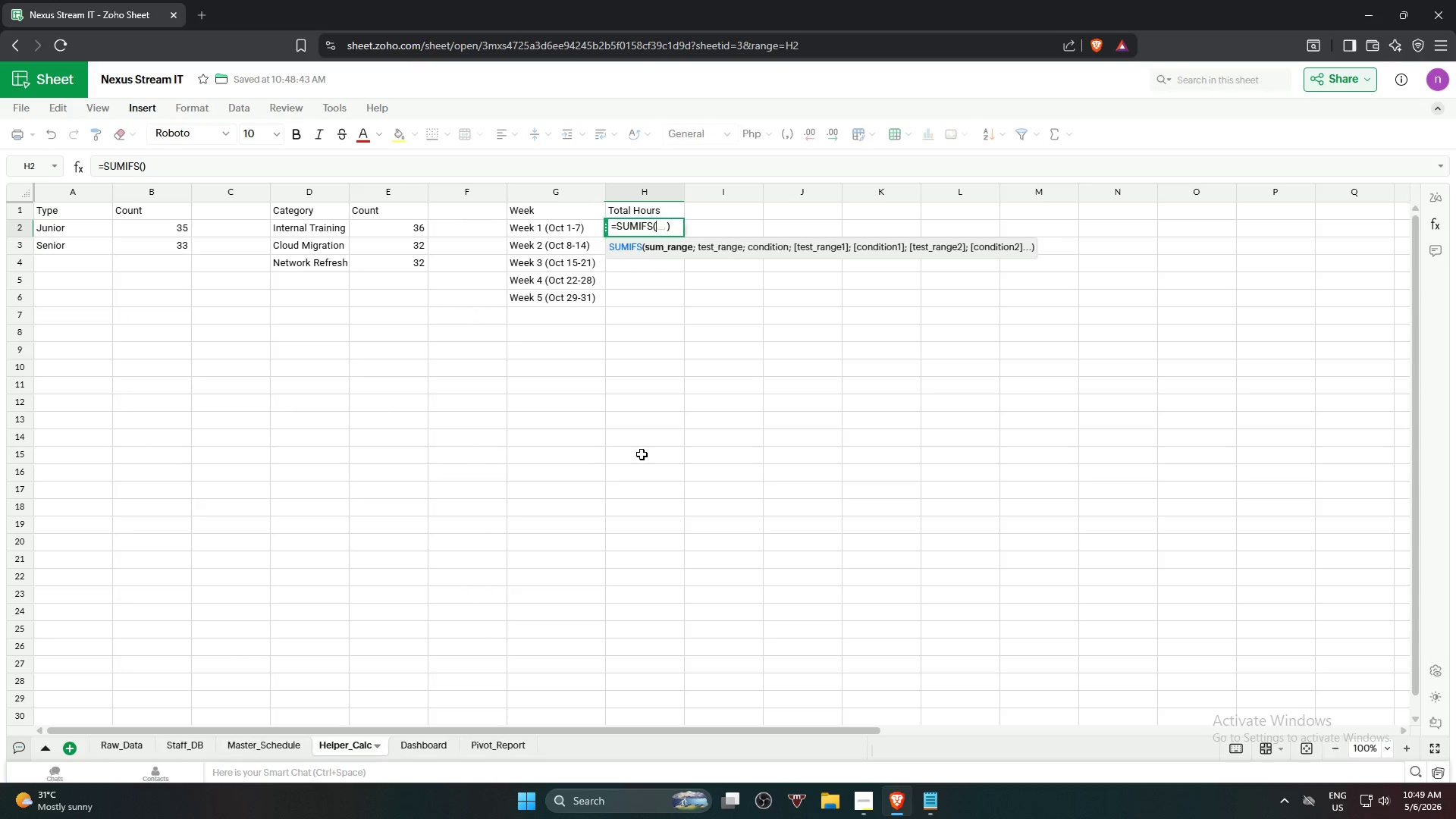 
left_click([247, 748])
 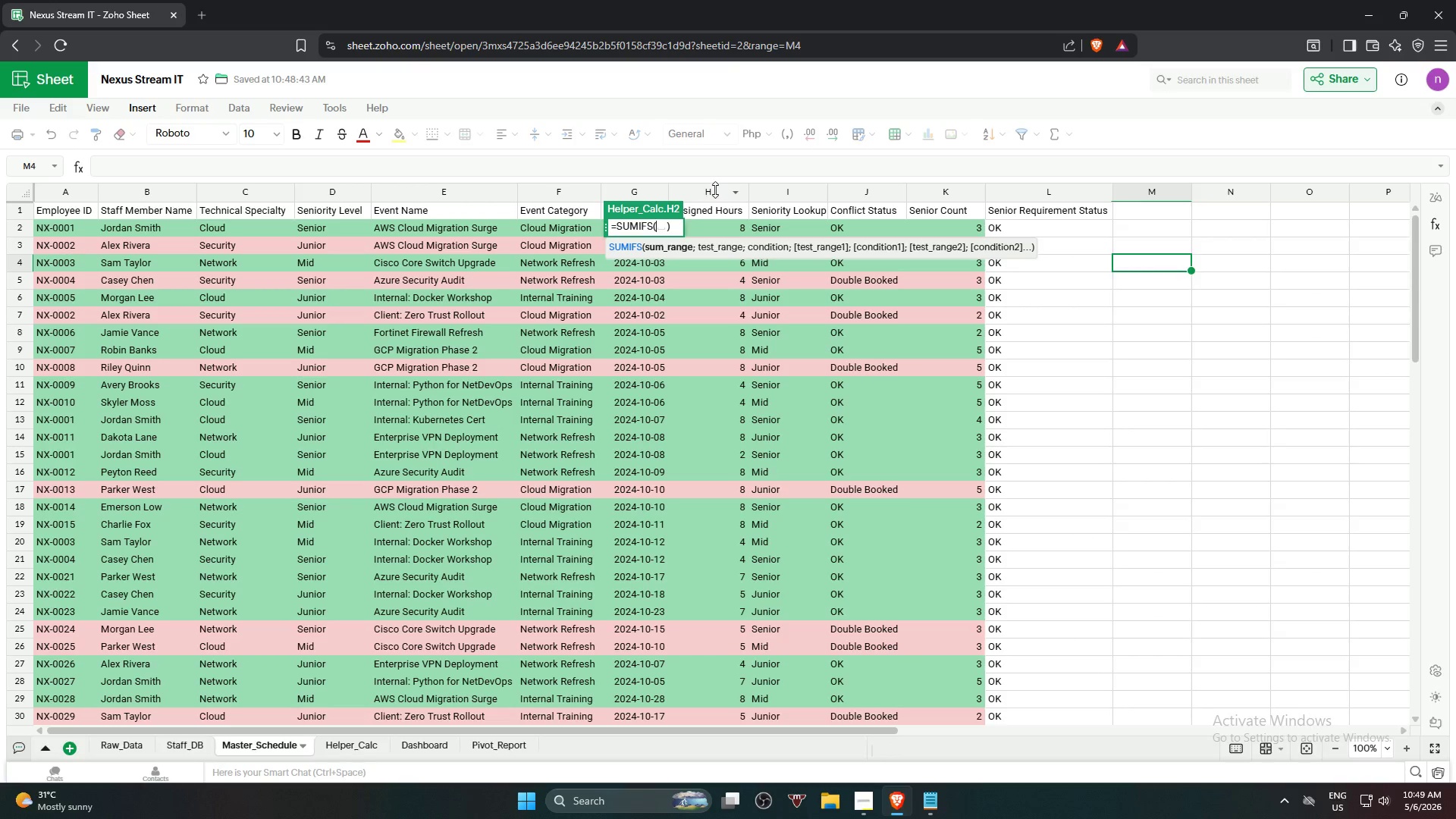 
left_click([715, 190])
 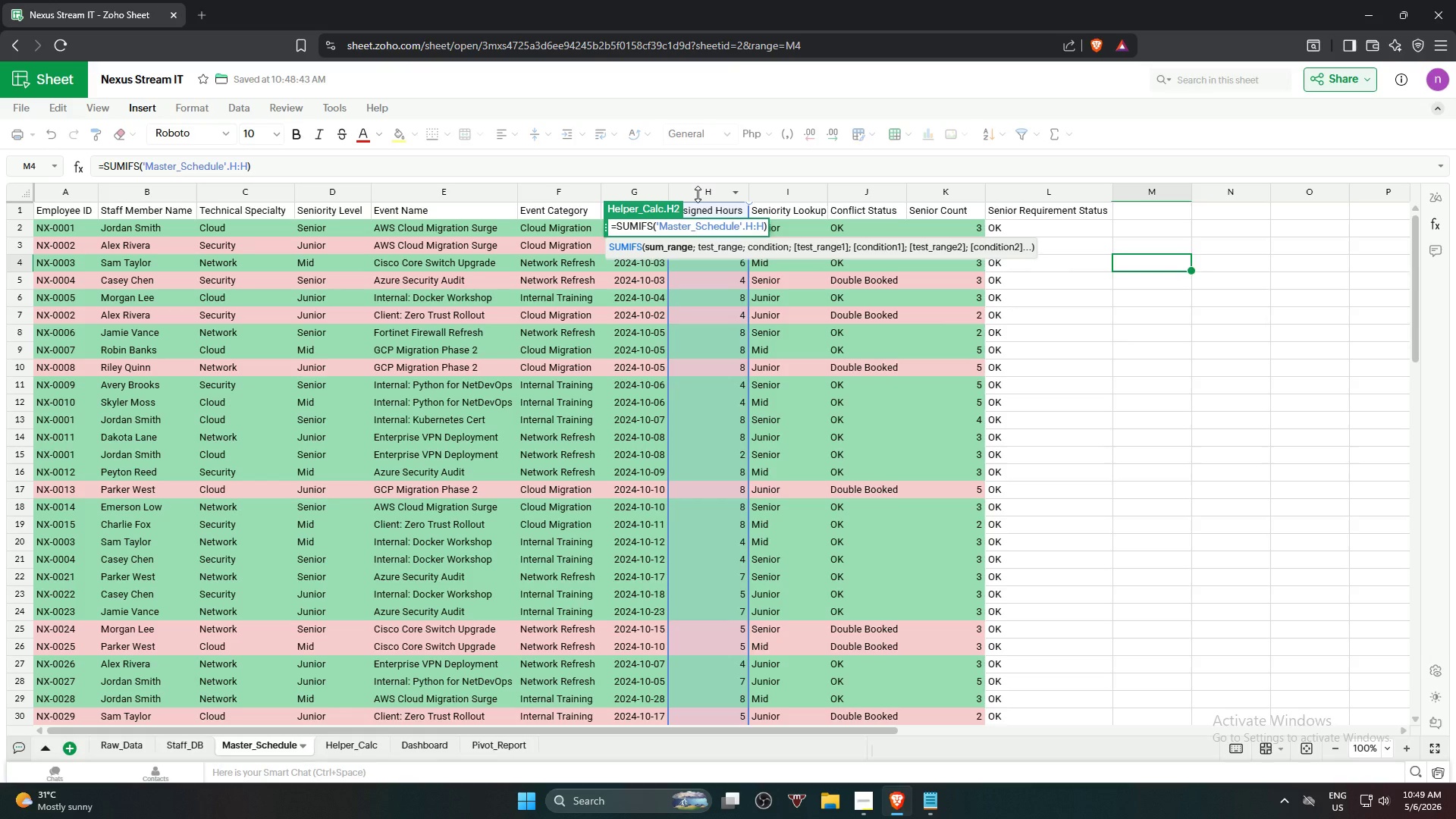 
wait(8.92)
 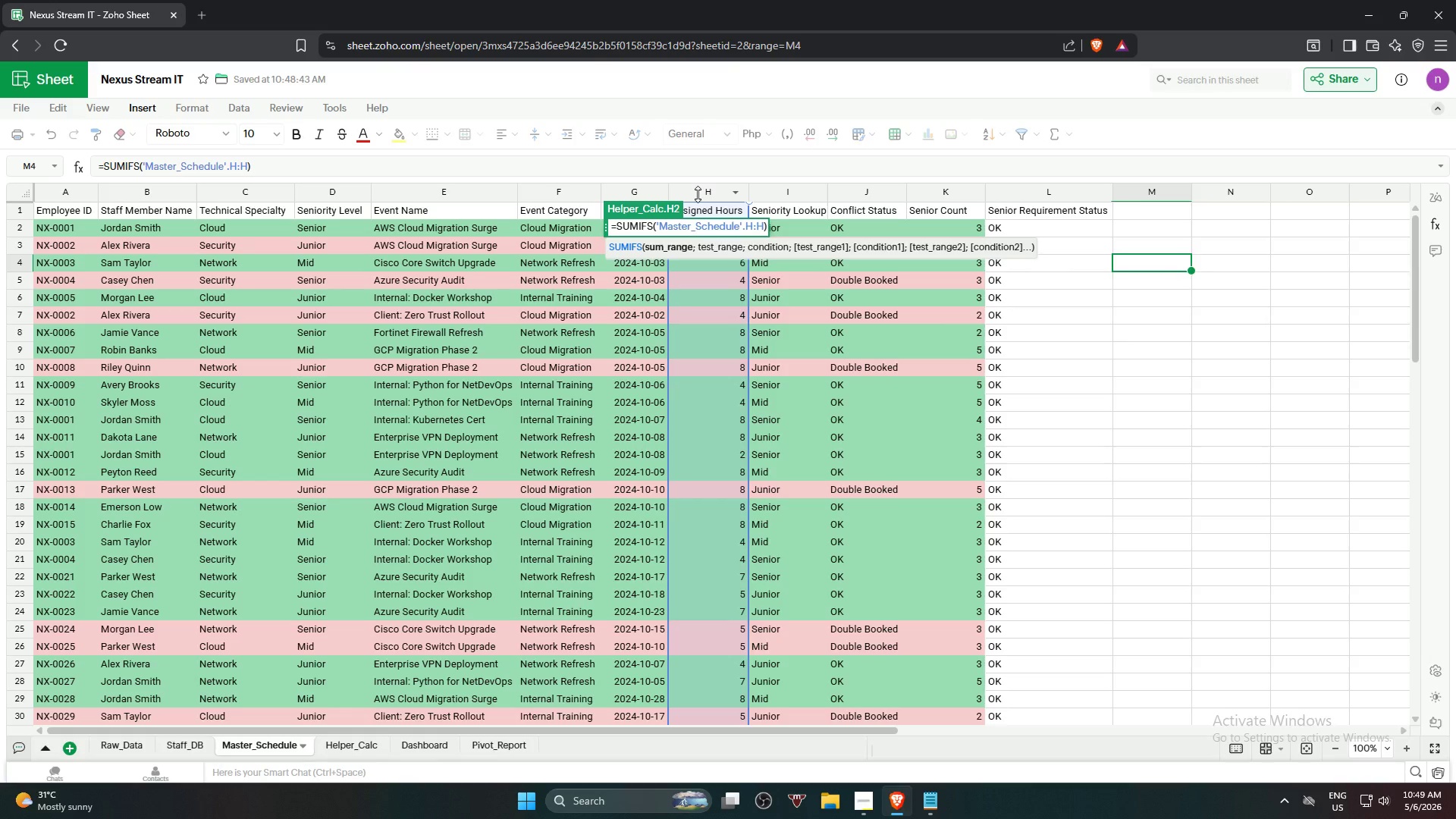 
key(Comma)
 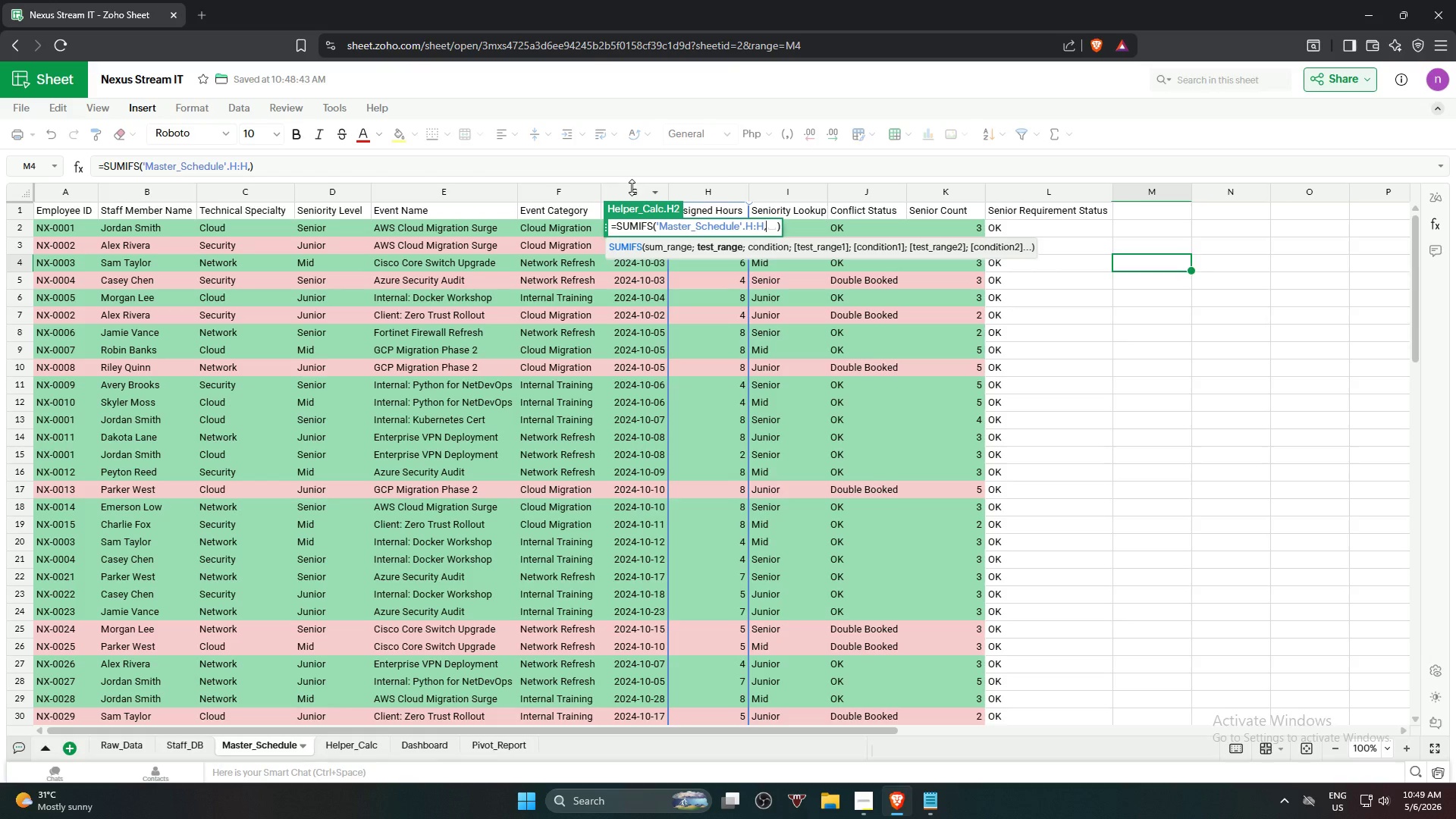 
left_click([636, 190])
 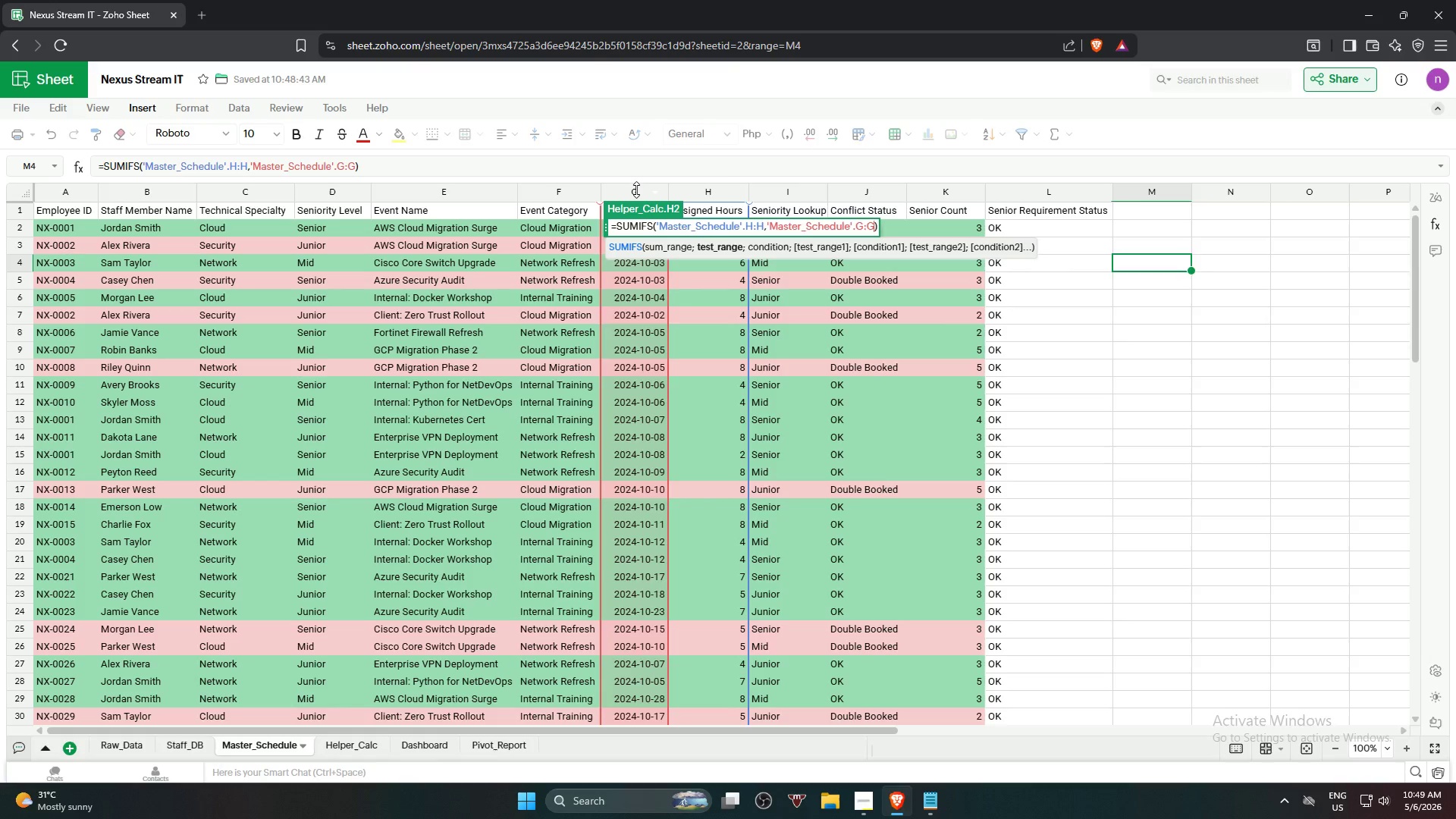 
key(Comma)
 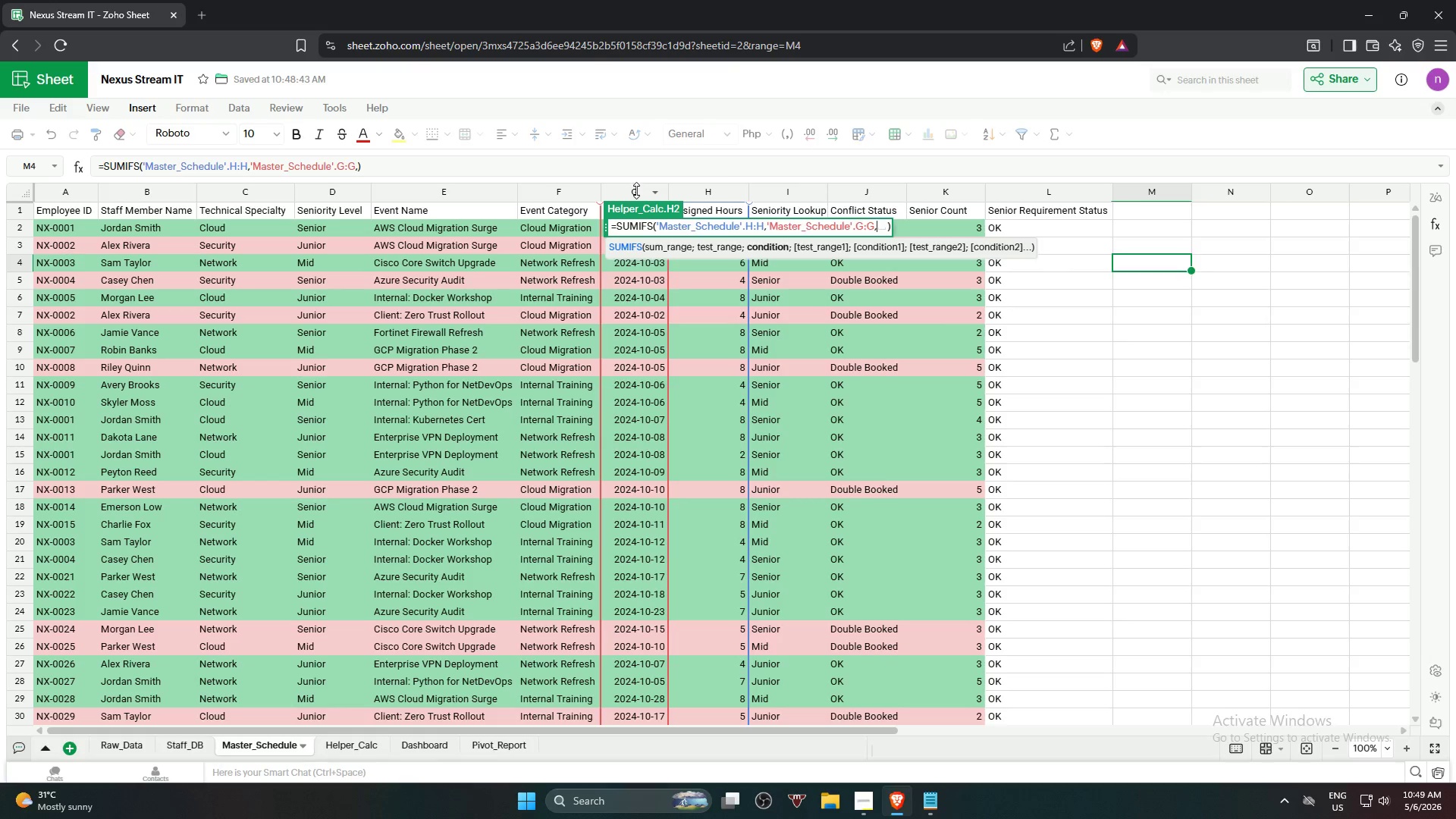 
key(Shift+Quote)
 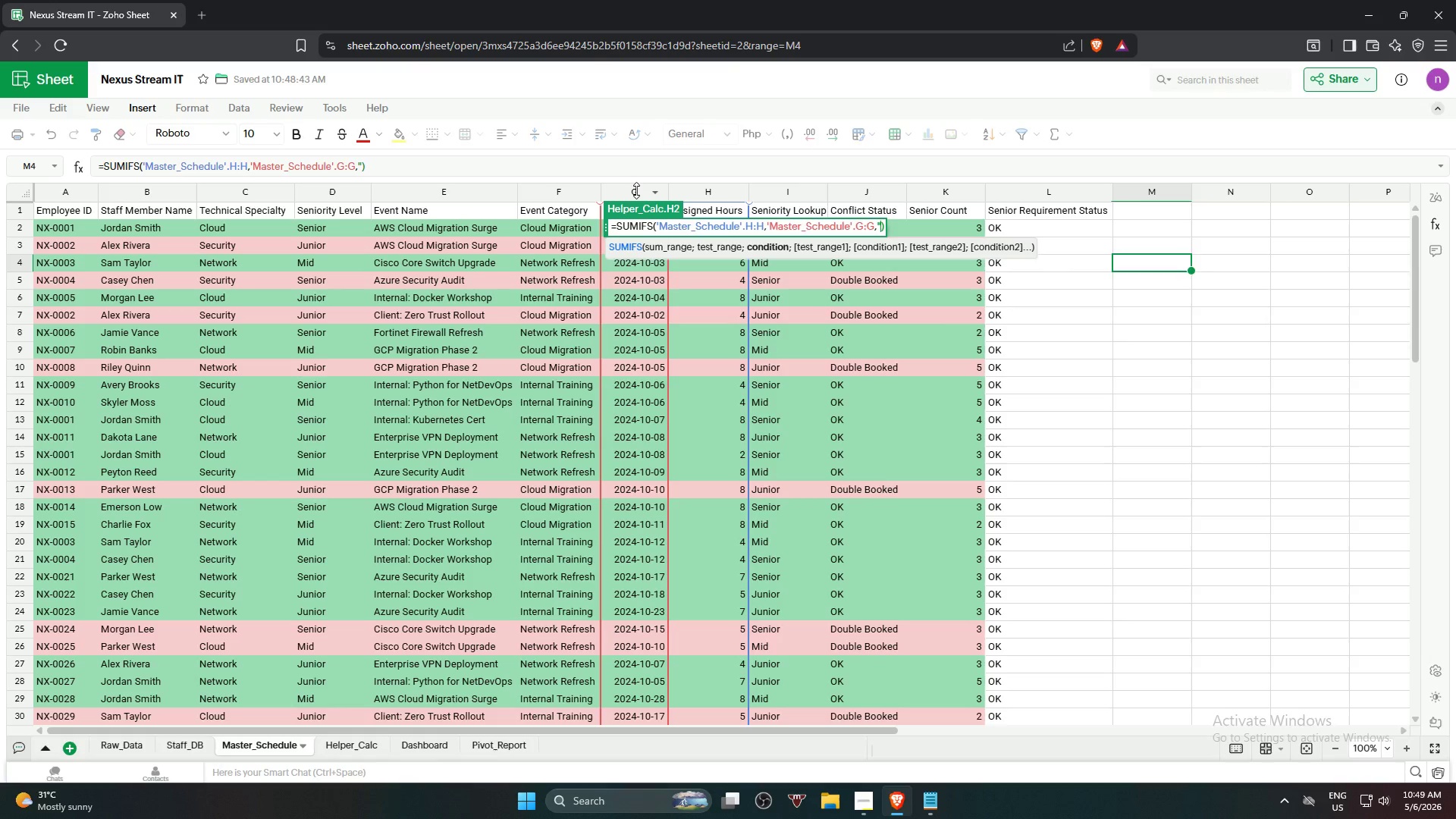 
key(Shift+Period)
 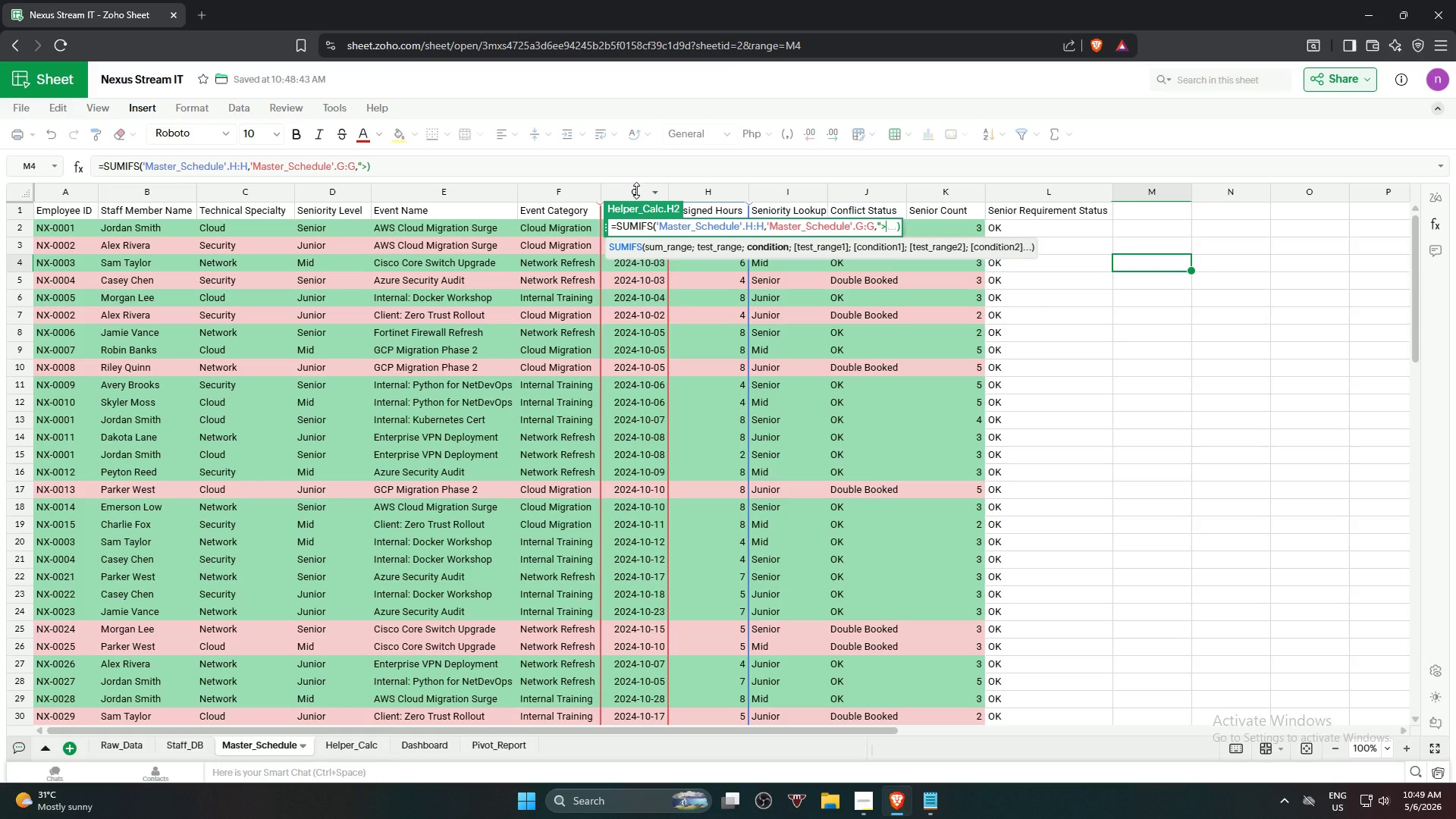 
type(=2024-10-01",)
 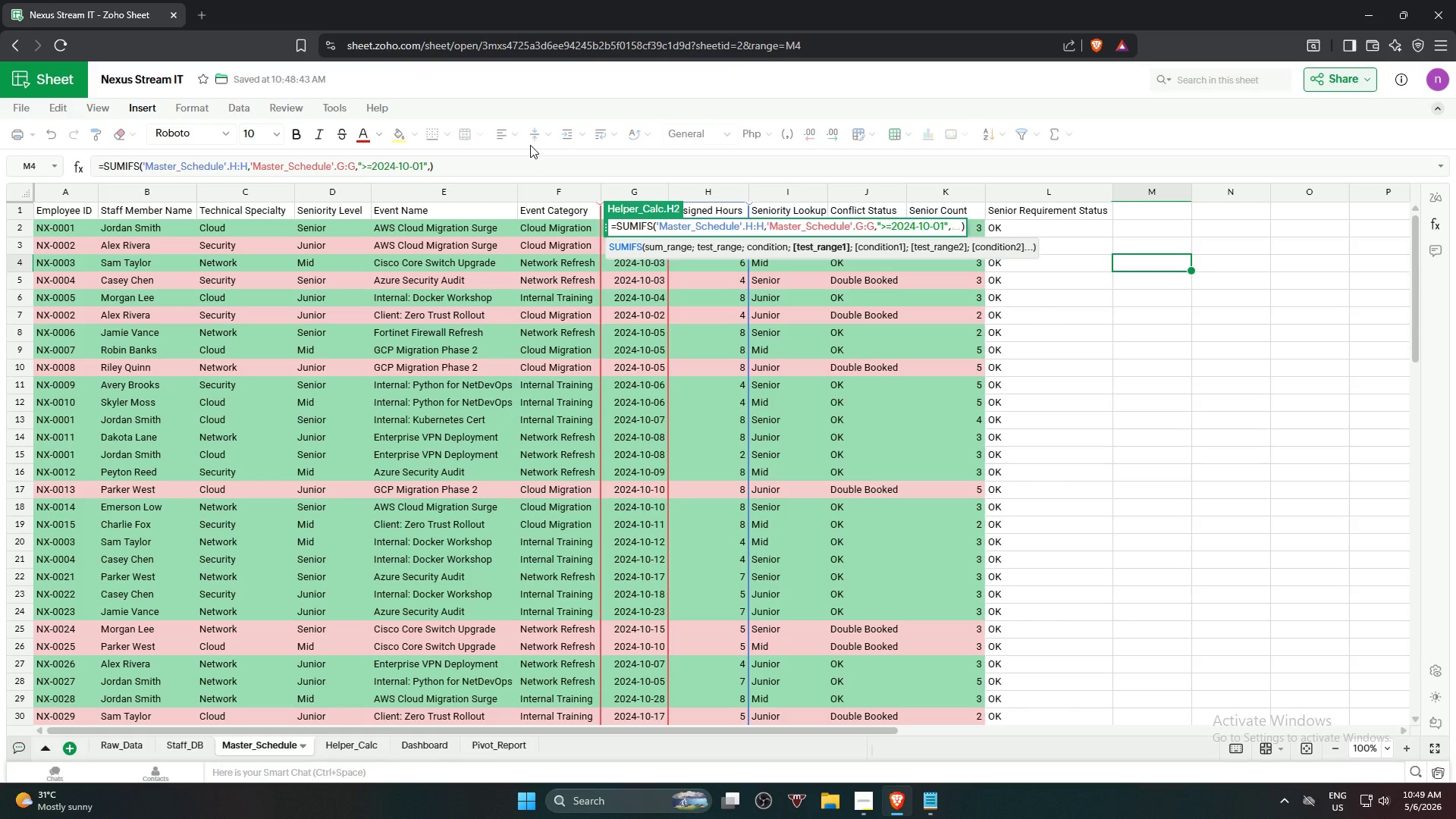 
left_click([639, 188])
 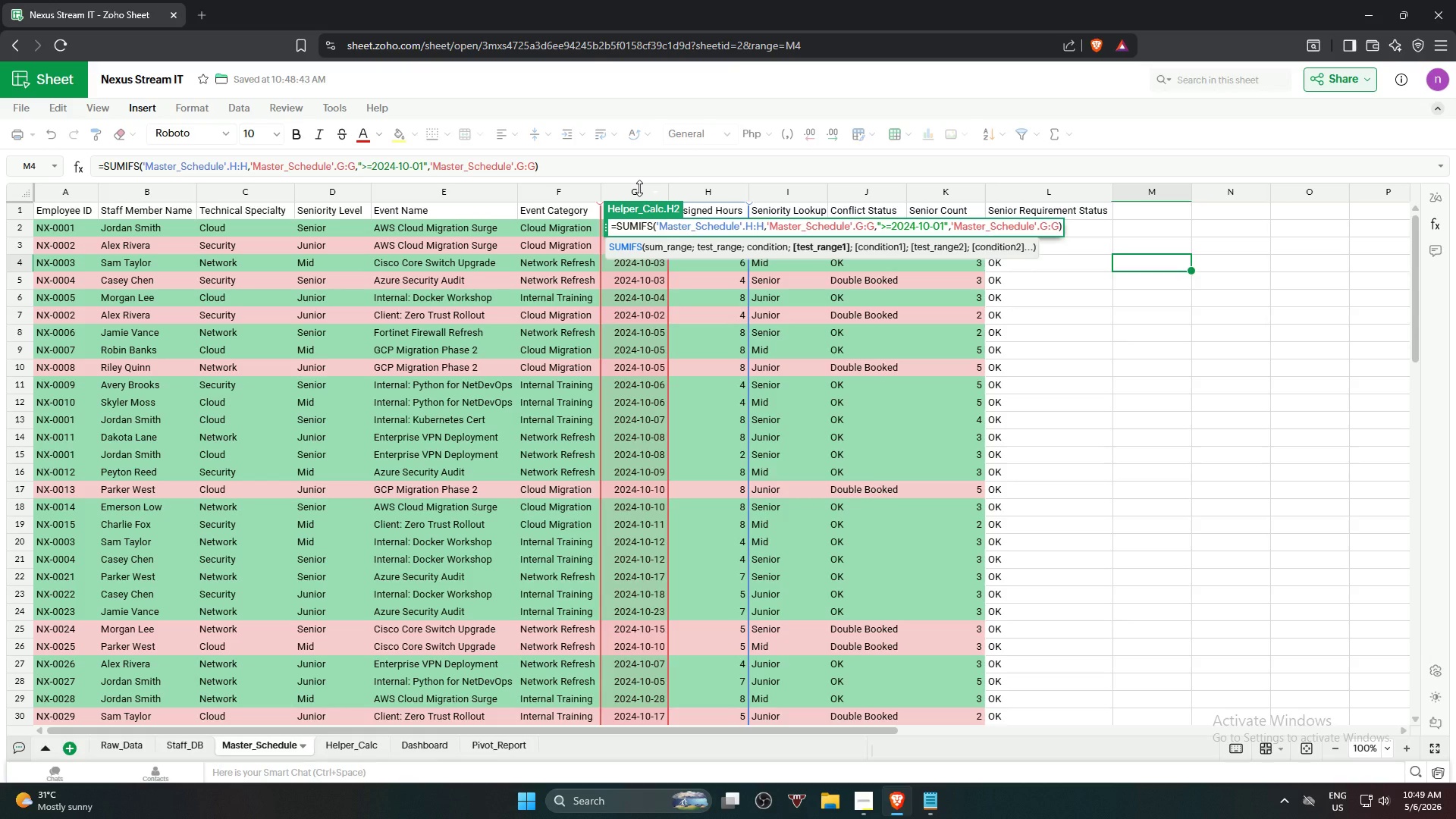 
type(,"<=02)
key(Backspace)
key(Backspace)
type(2025)
key(Backspace)
type(4-1-)
key(Backspace)
type(0-07")
 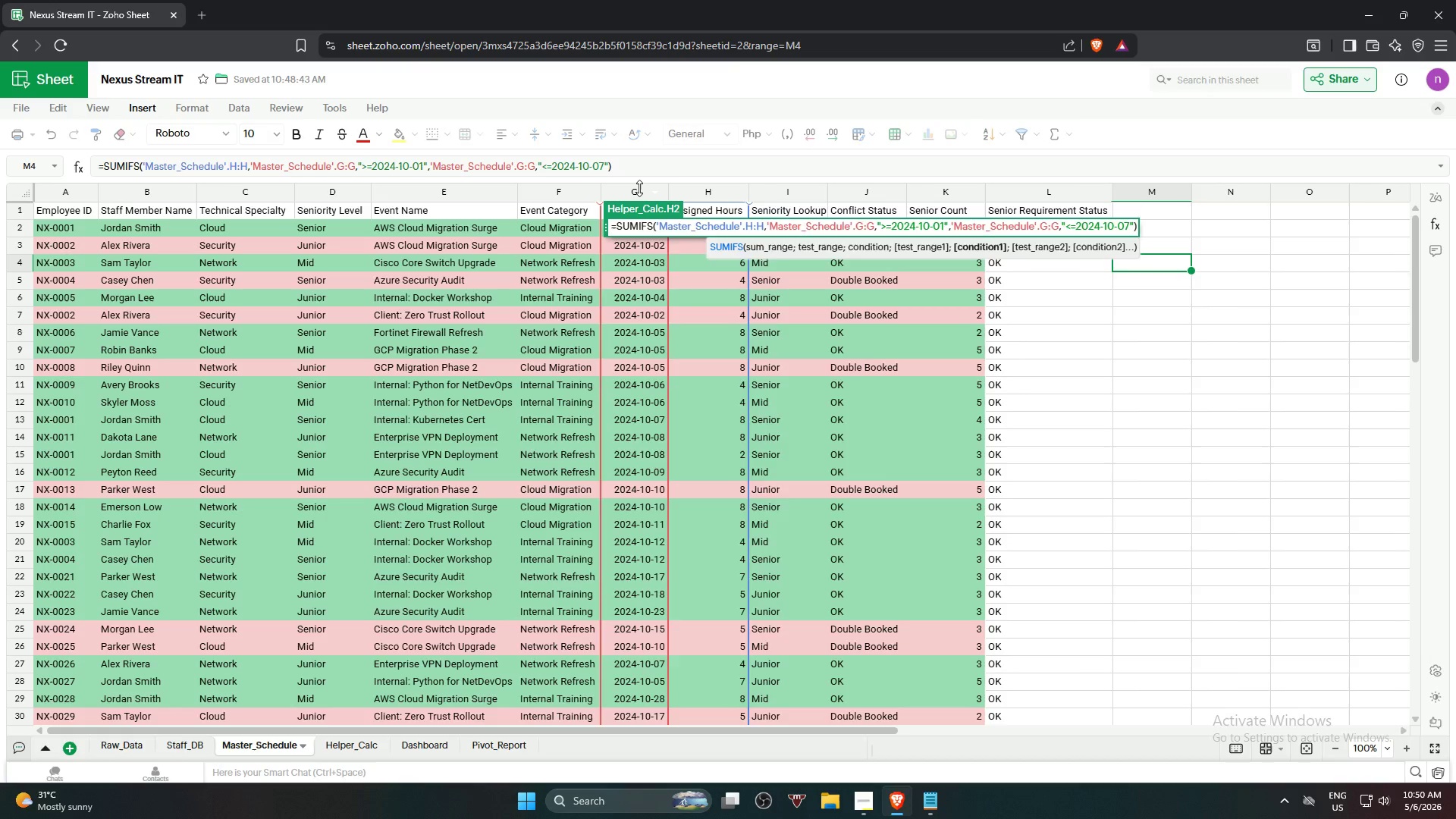 
key(Enter)
 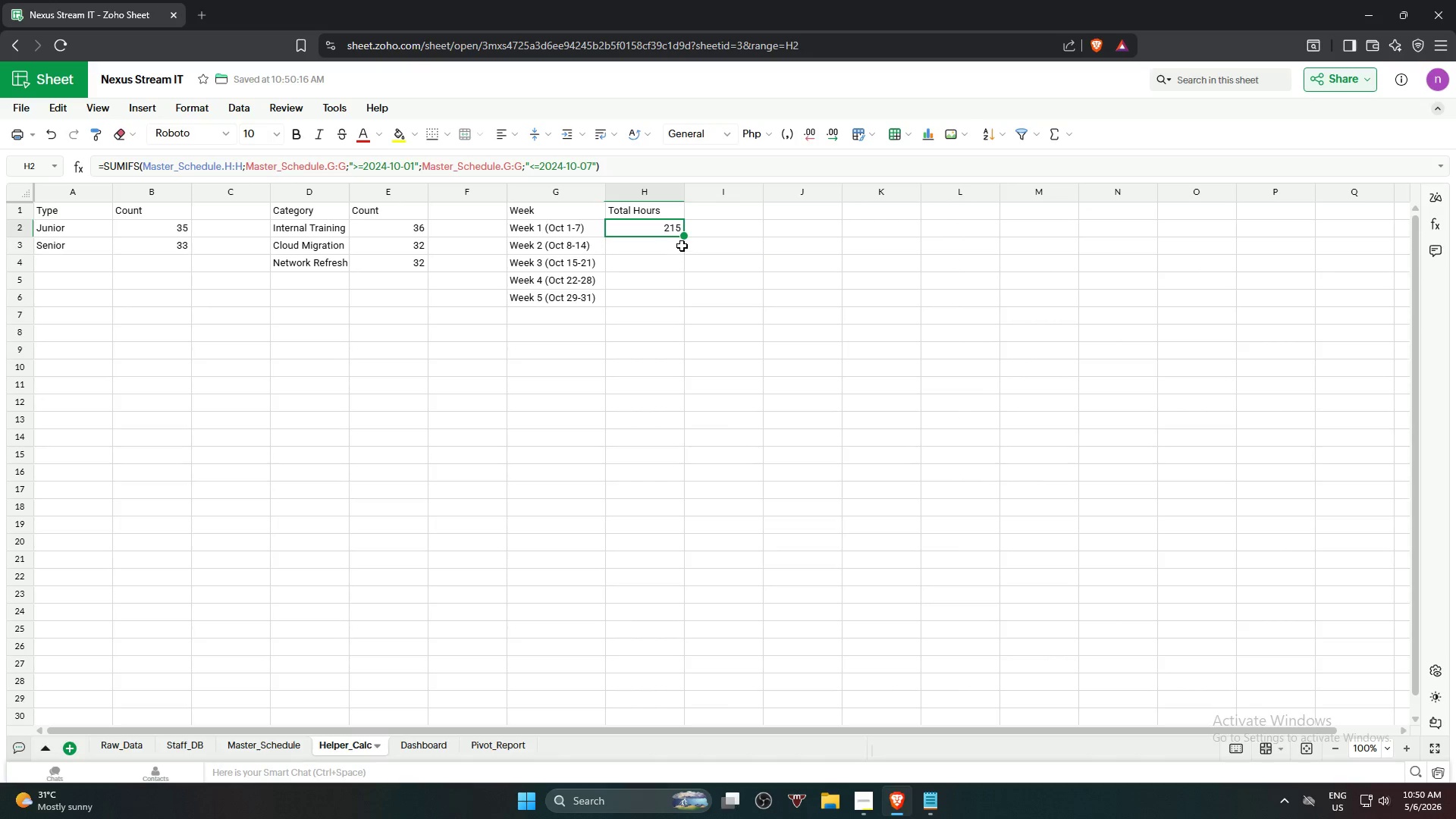 
left_click_drag(start_coordinate=[686, 238], to_coordinate=[680, 297])
 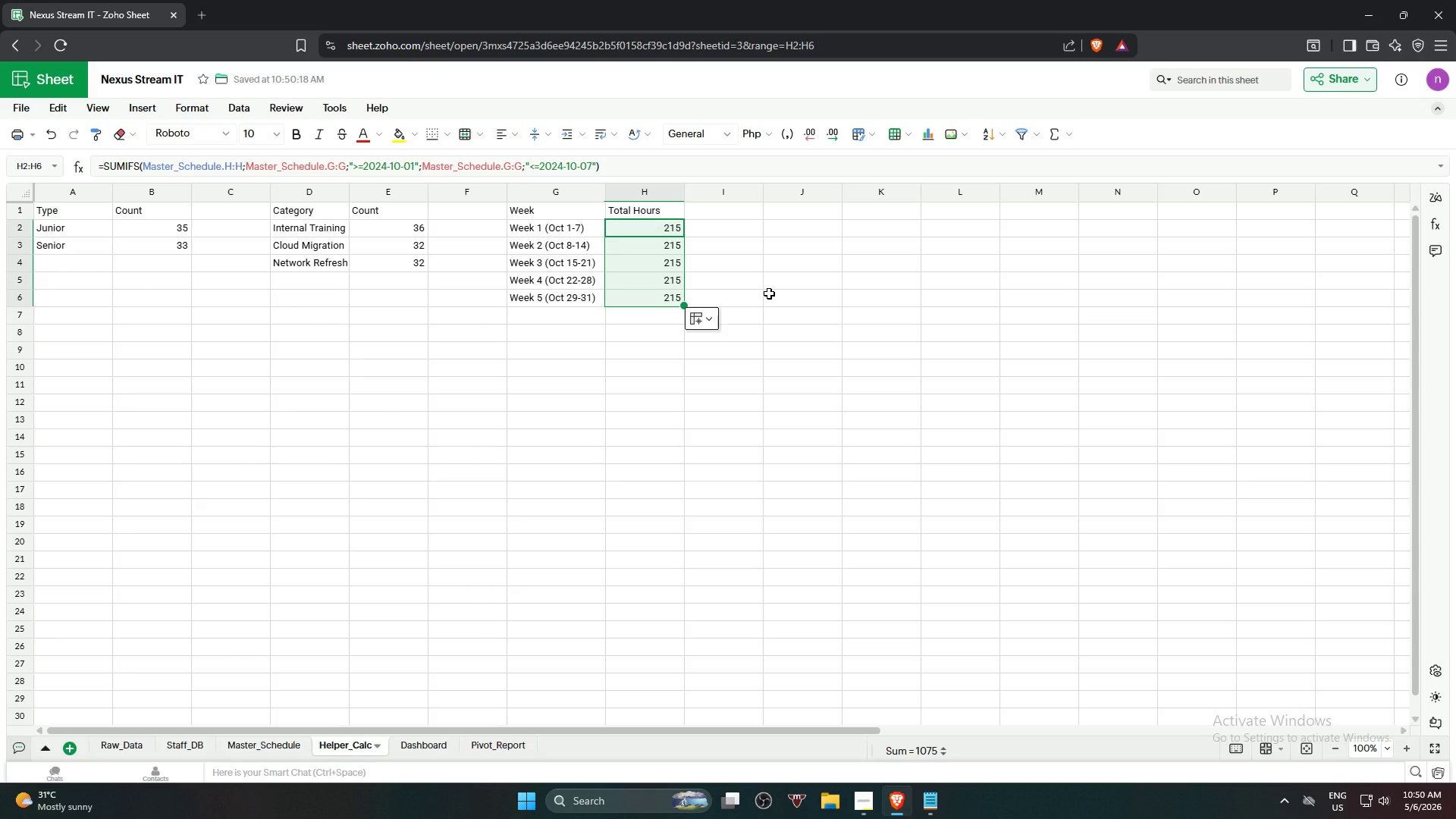 
wait(14.58)
 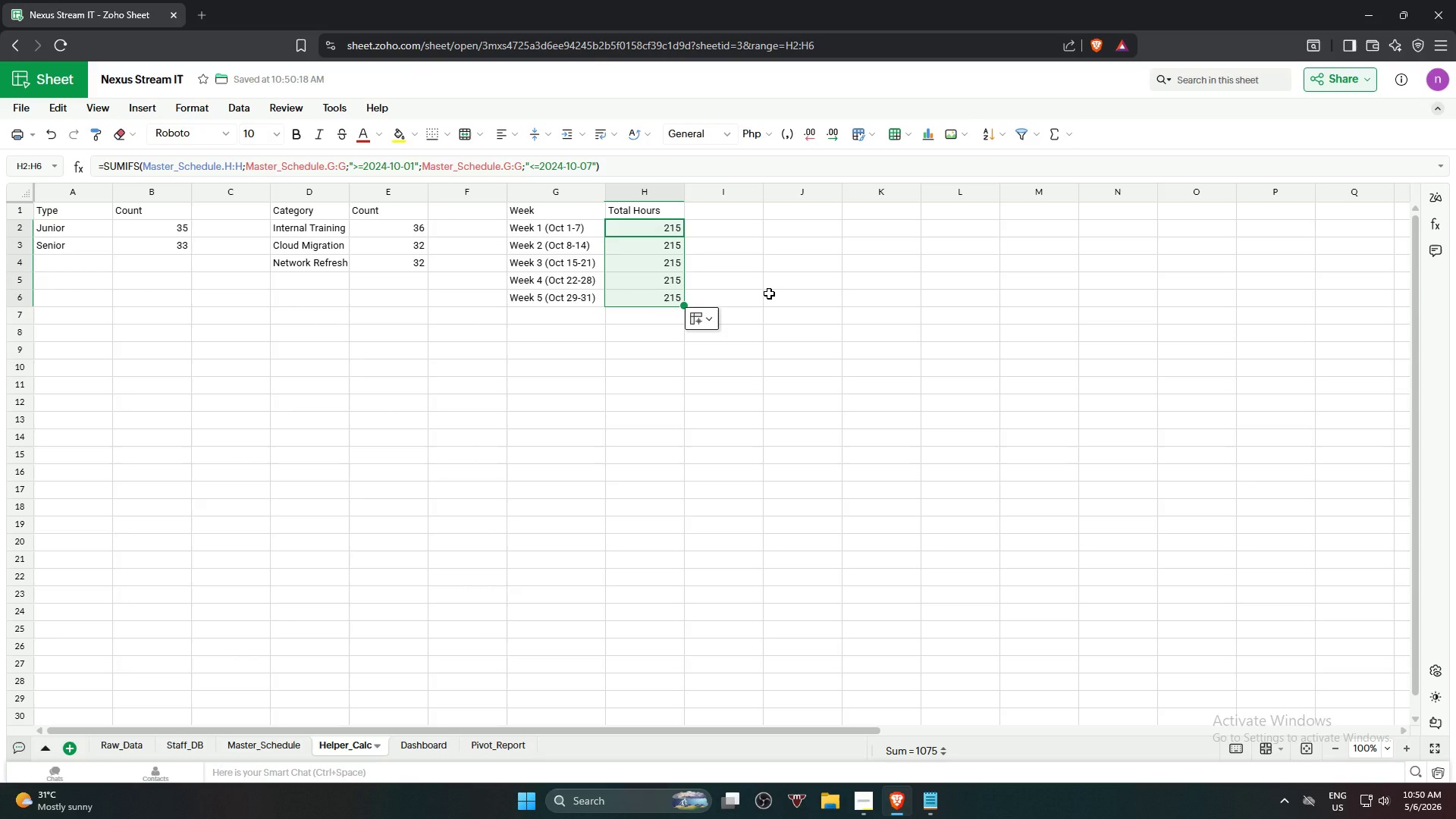 
key(Control+Z)
 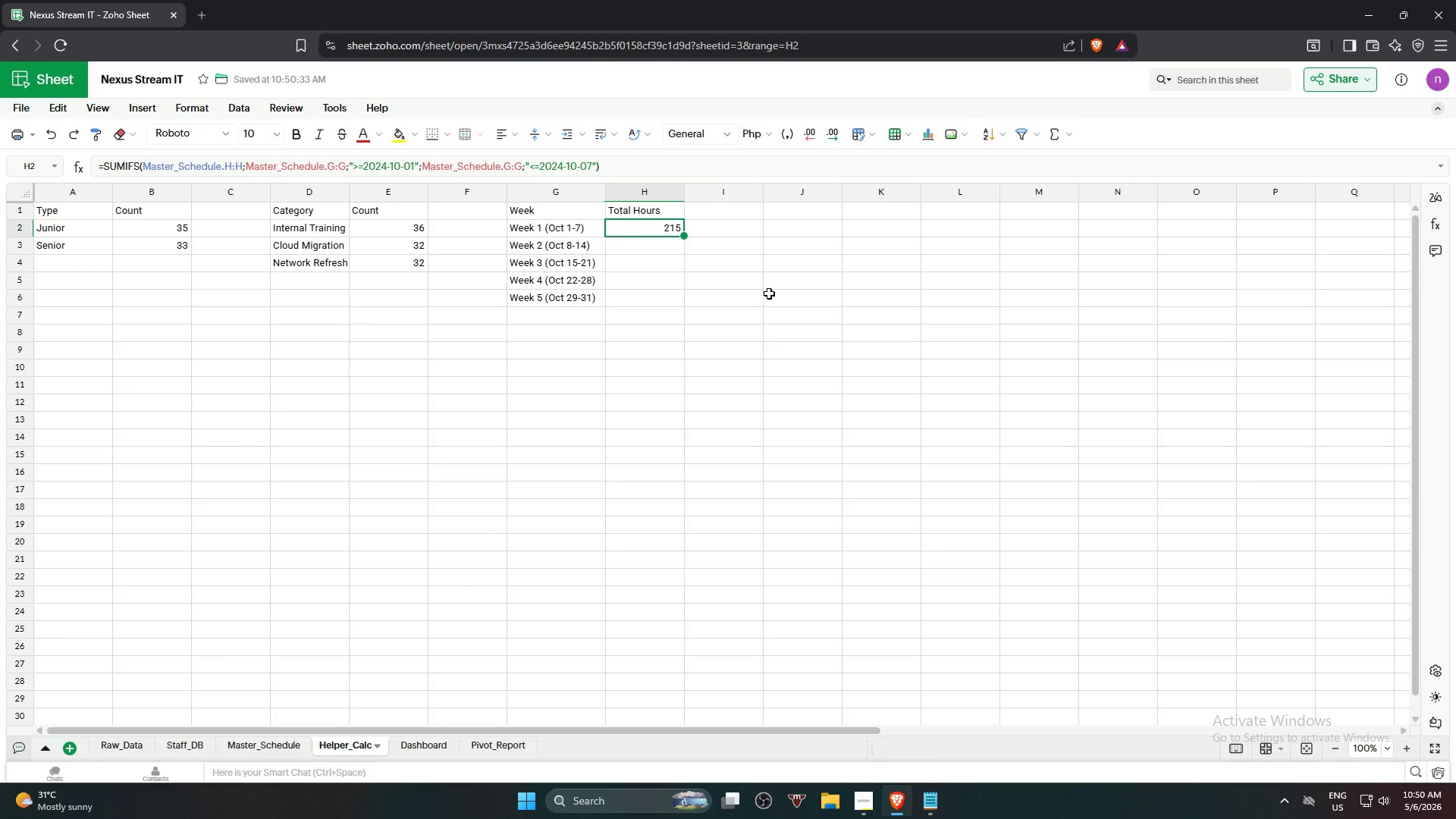 
left_click([769, 293])
 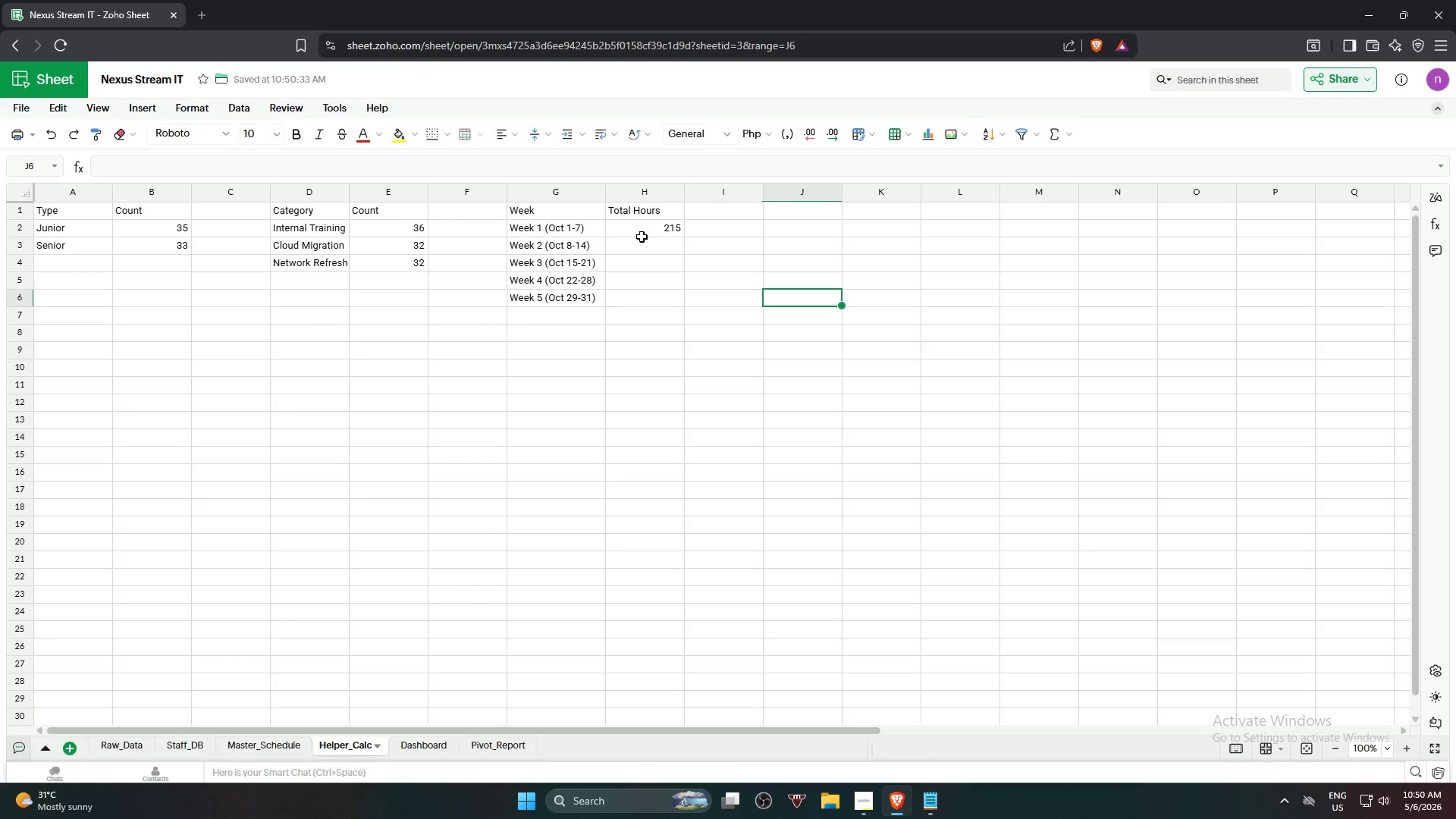 
left_click([636, 235])
 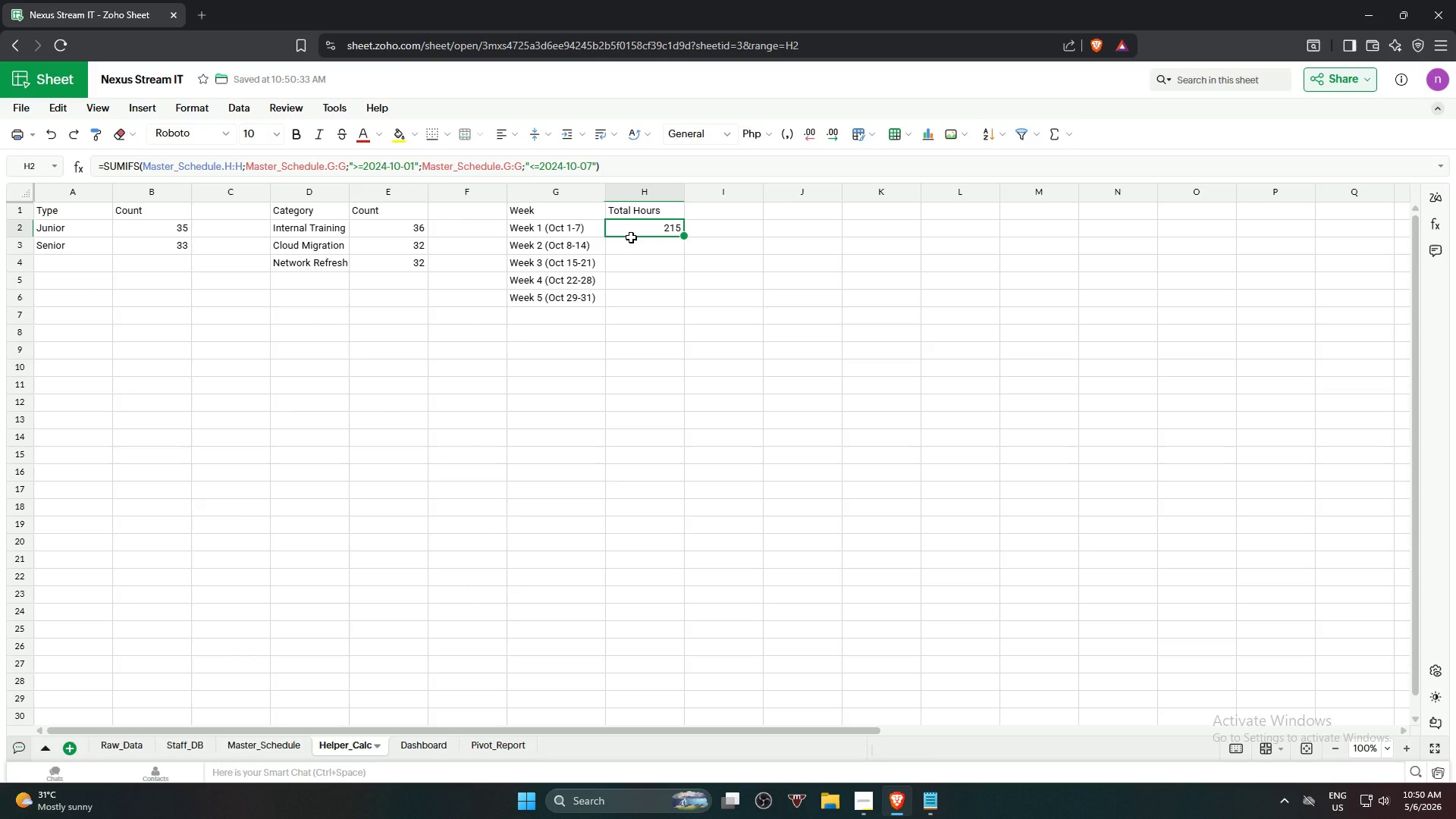 
wait(23.05)
 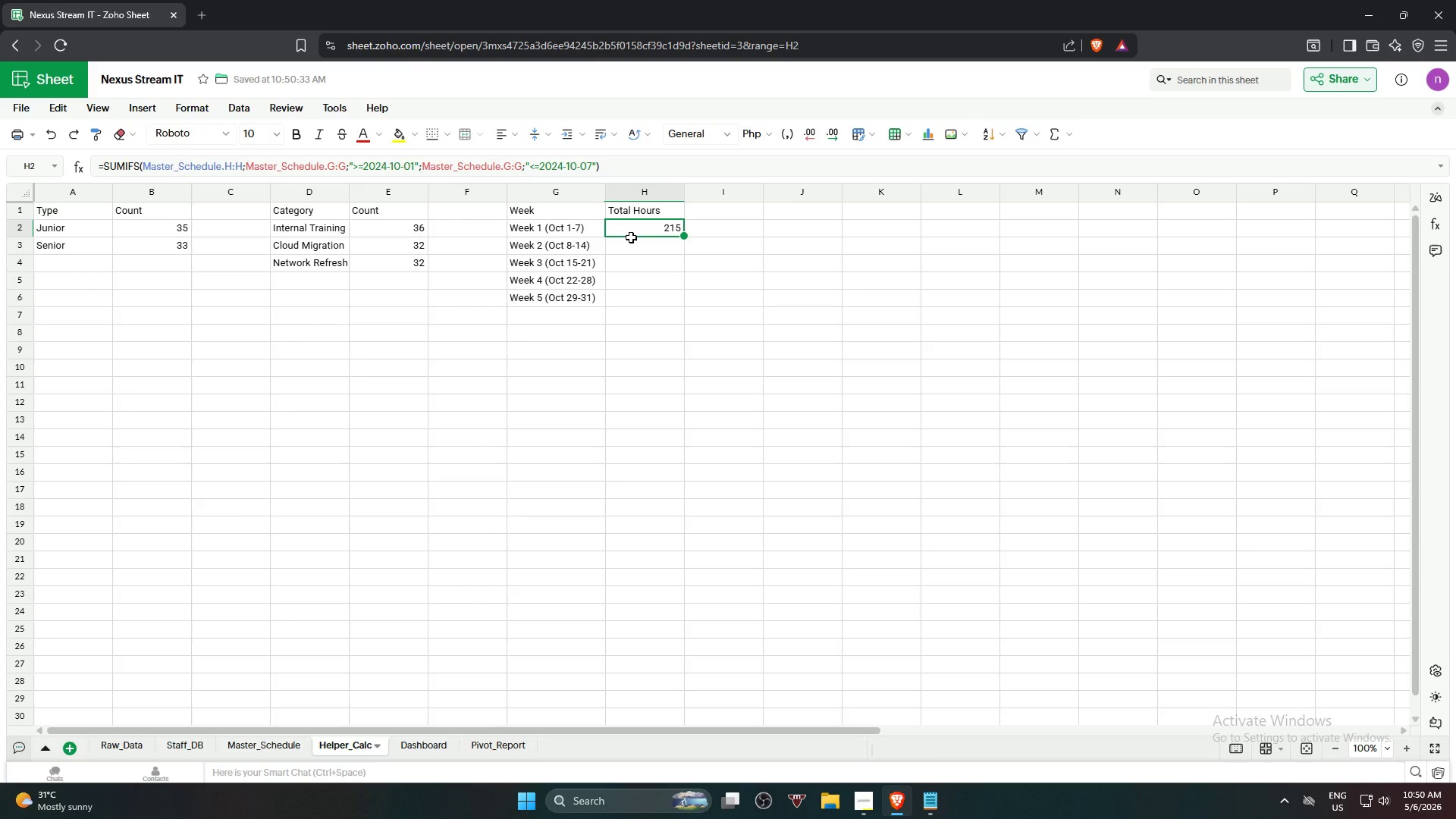 
left_click_drag(start_coordinate=[685, 235], to_coordinate=[675, 300])
 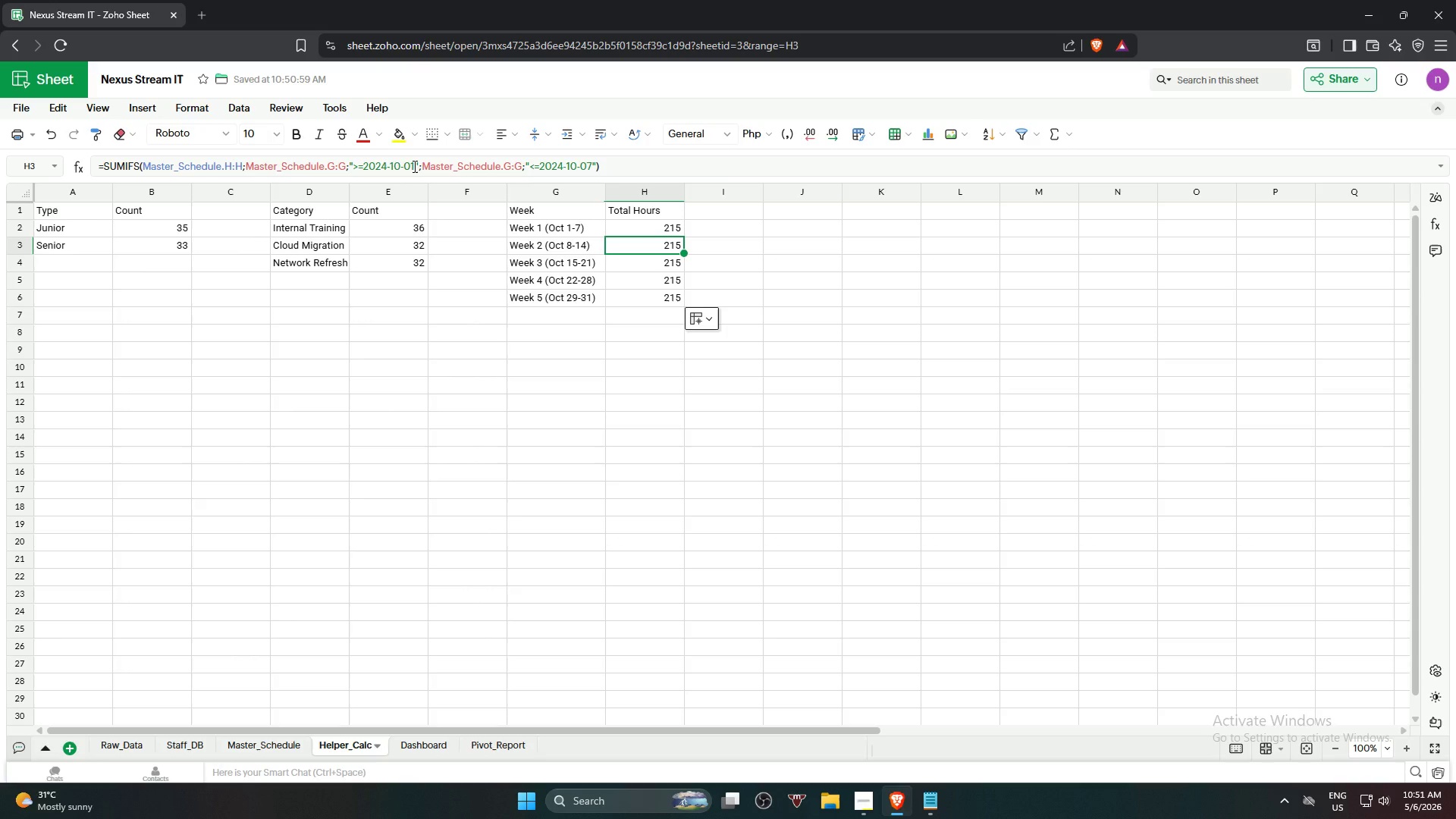 
wait(13.14)
 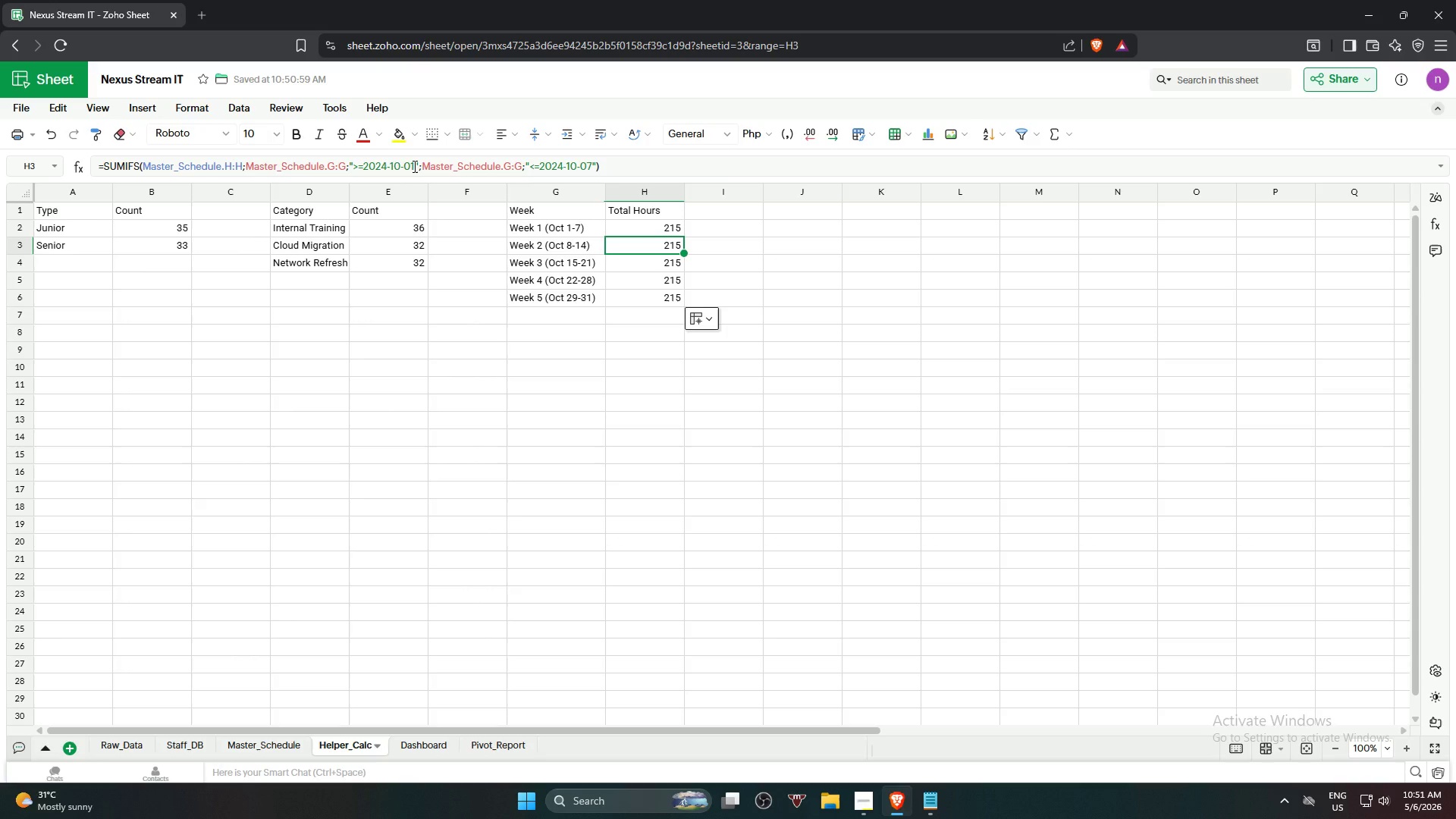 
left_click([415, 168])
 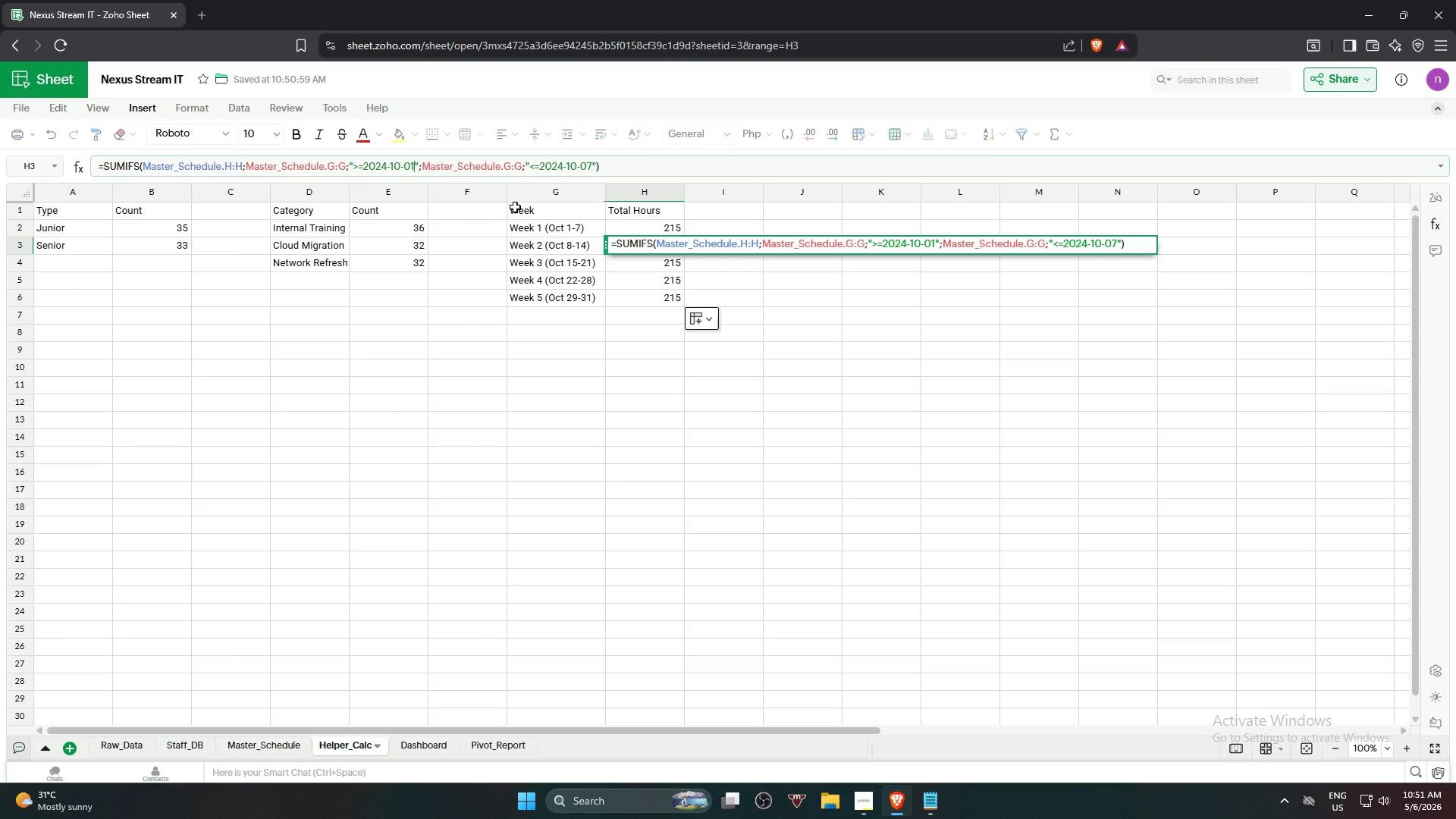 
key(Backspace)
 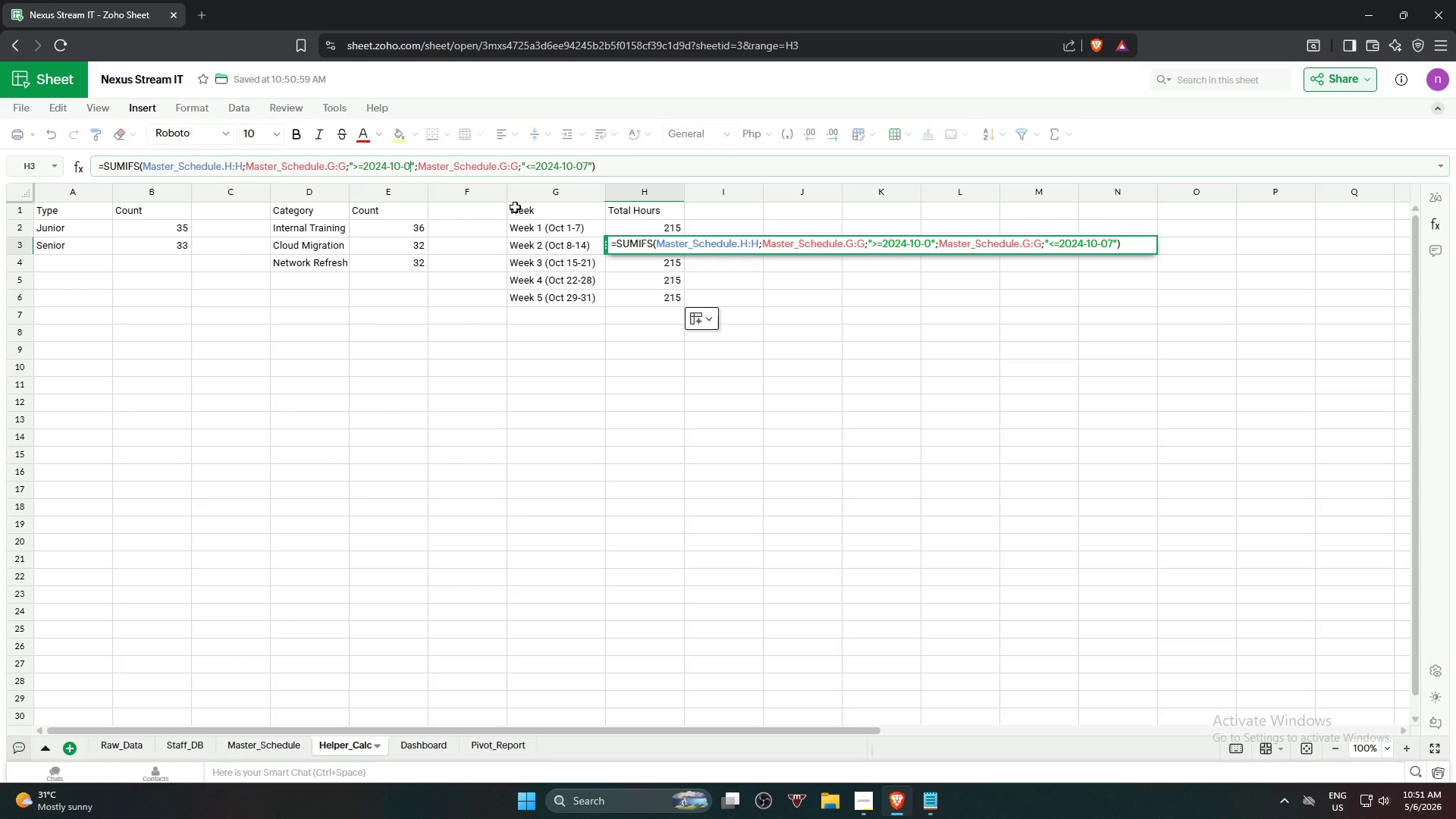 
key(8)
 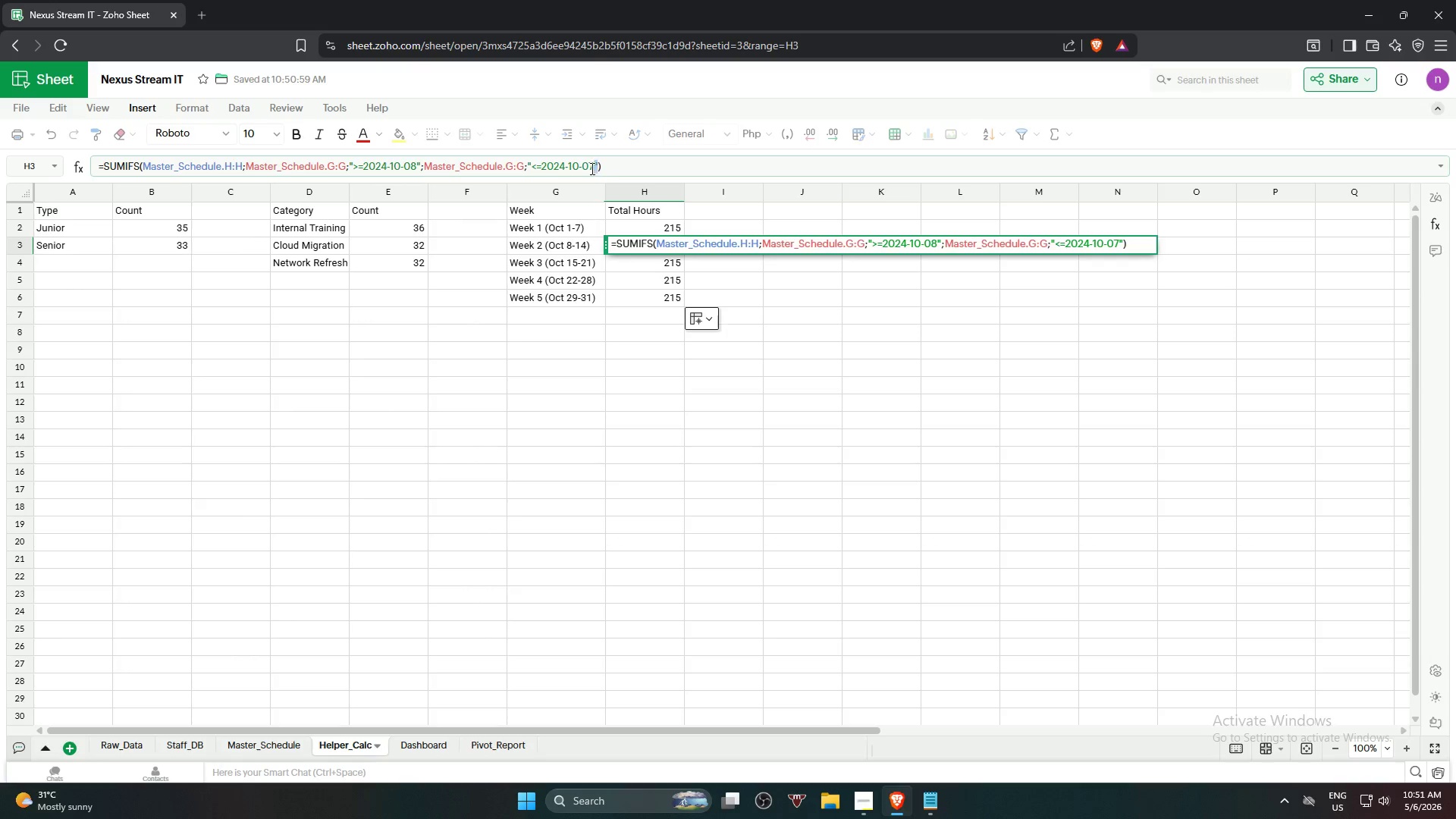 
wait(5.06)
 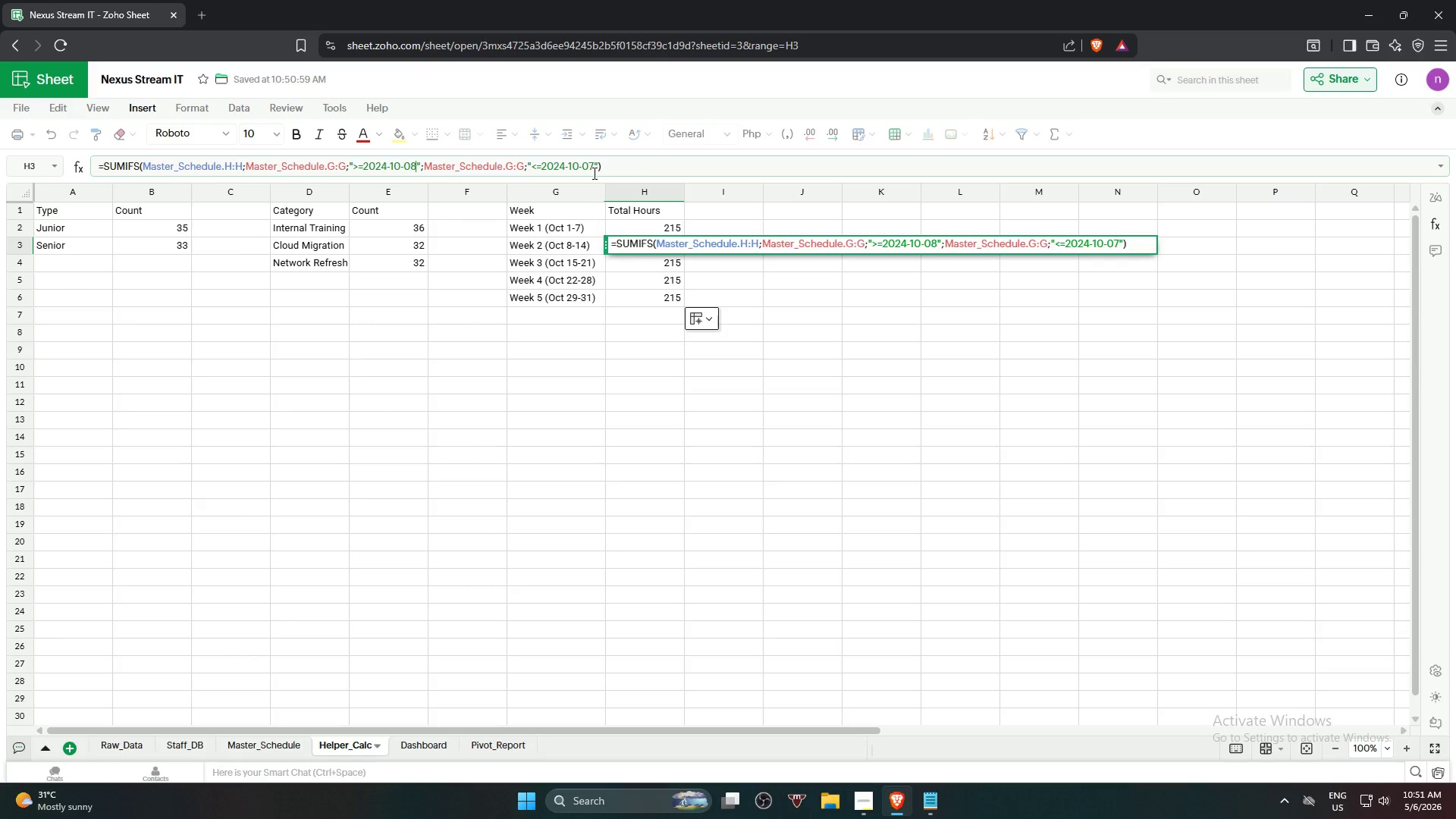 
left_click([592, 165])
 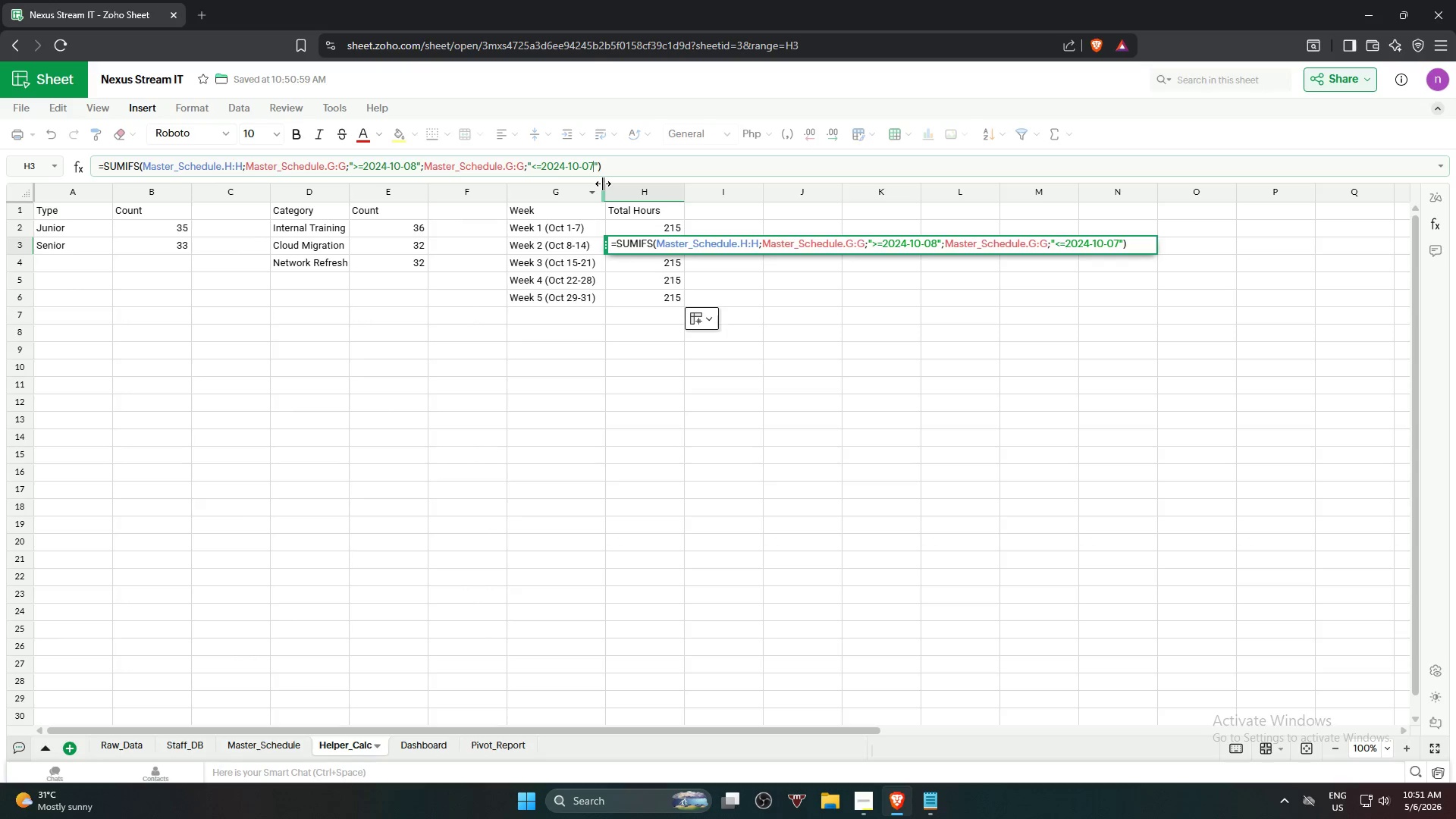 
key(Backspace)
key(Backspace)
type(14)
 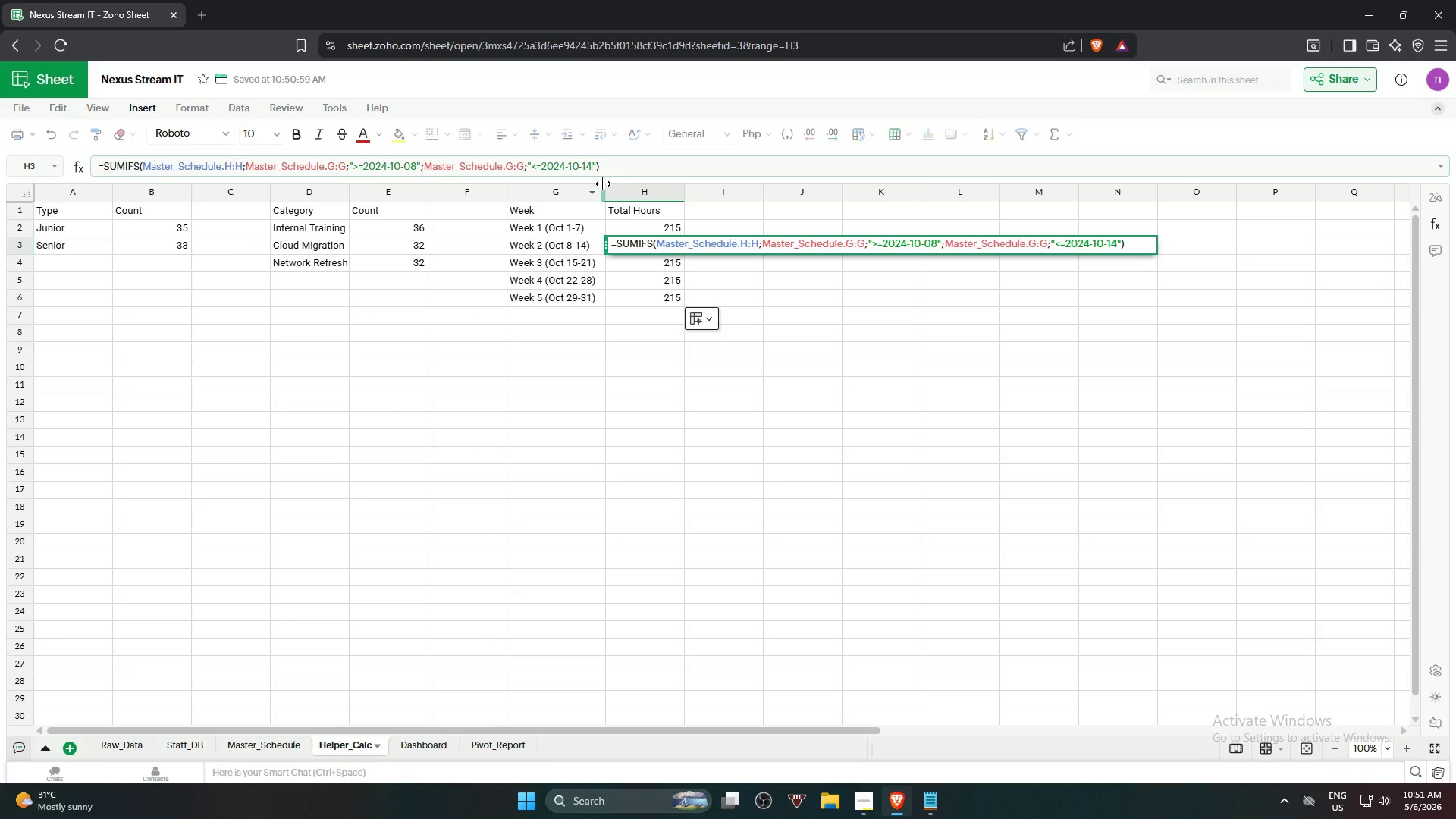 
key(Enter)
 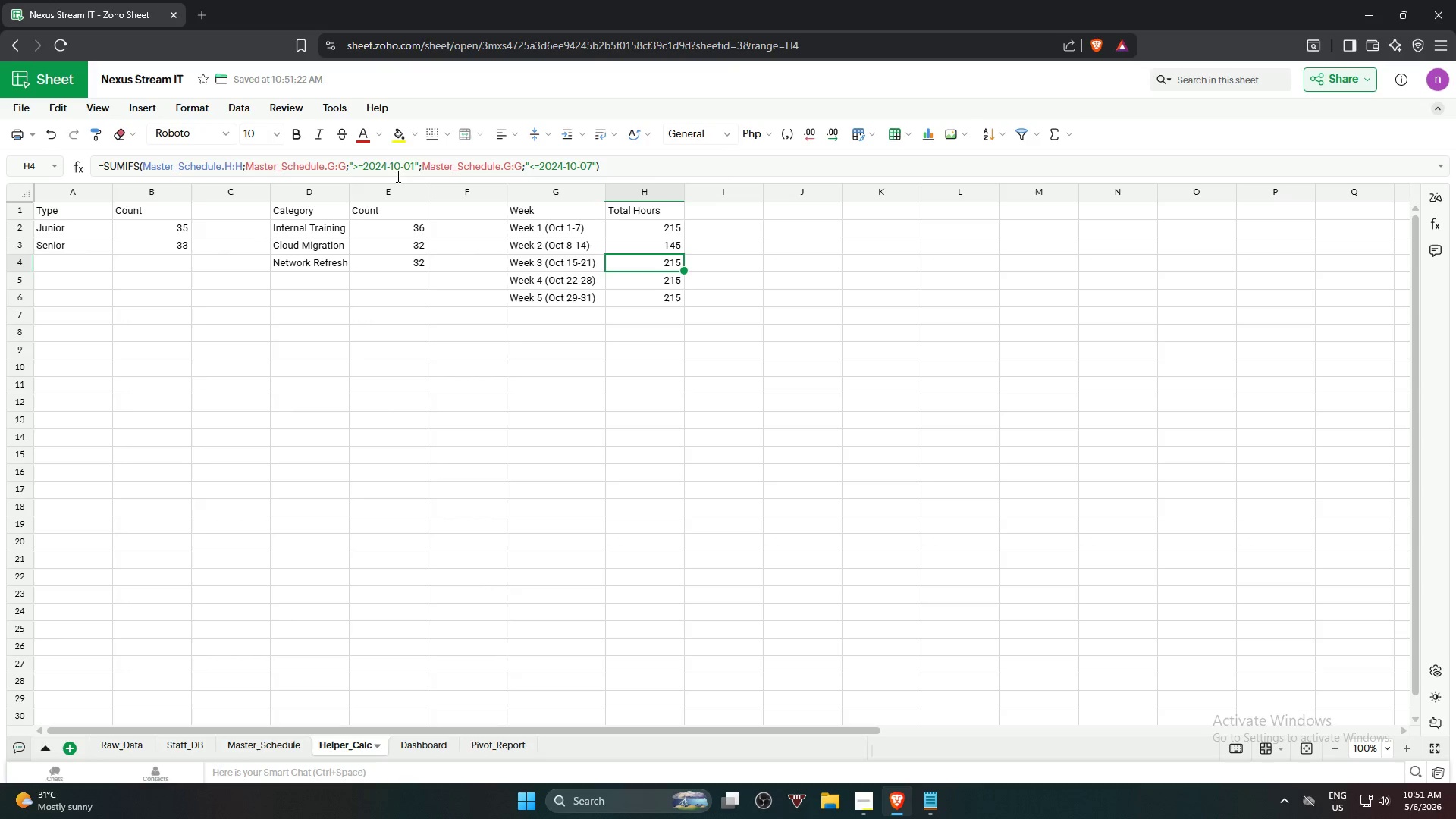 
left_click_drag(start_coordinate=[412, 163], to_coordinate=[406, 166])
 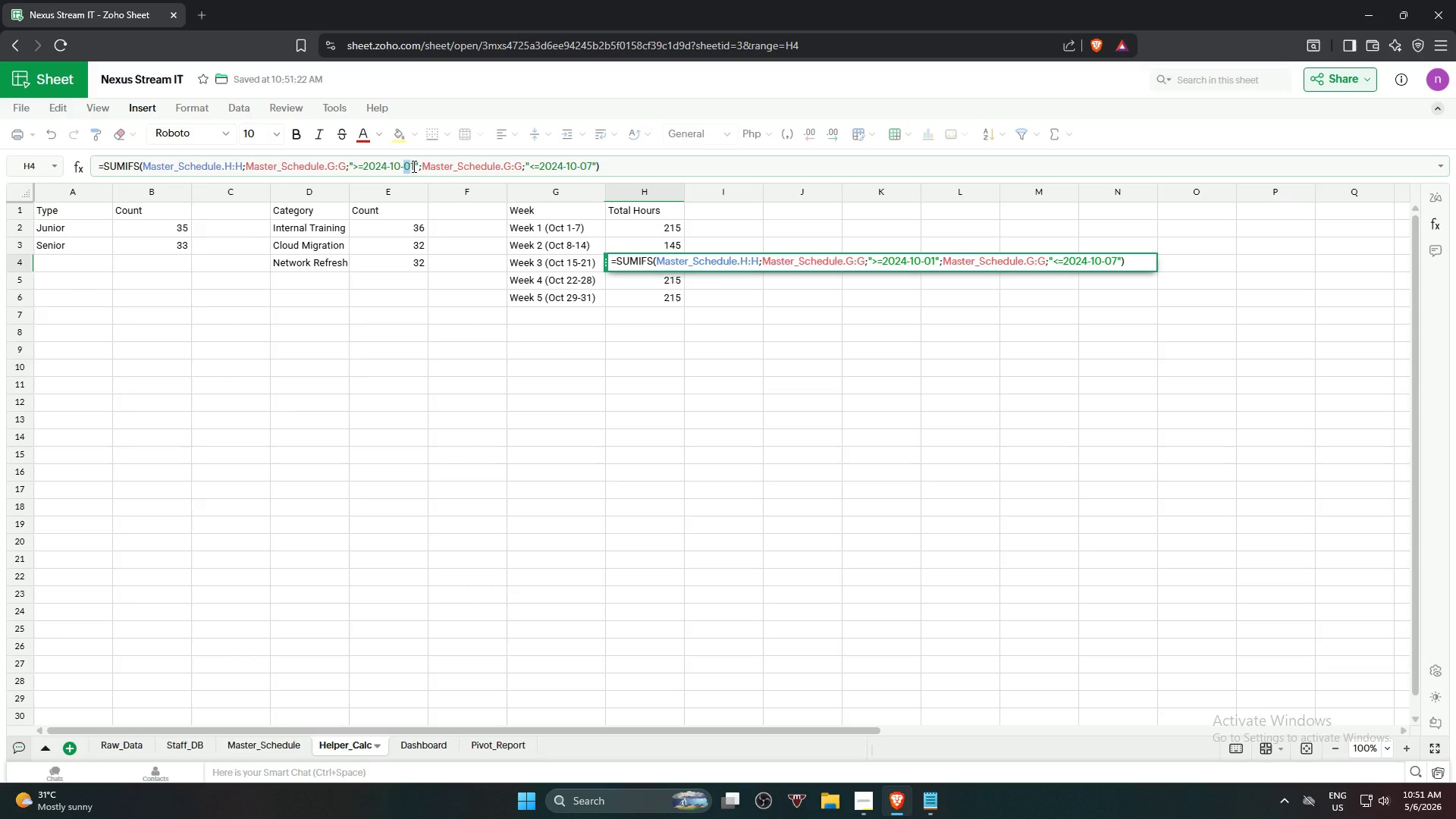 
left_click_drag(start_coordinate=[413, 166], to_coordinate=[406, 166])
 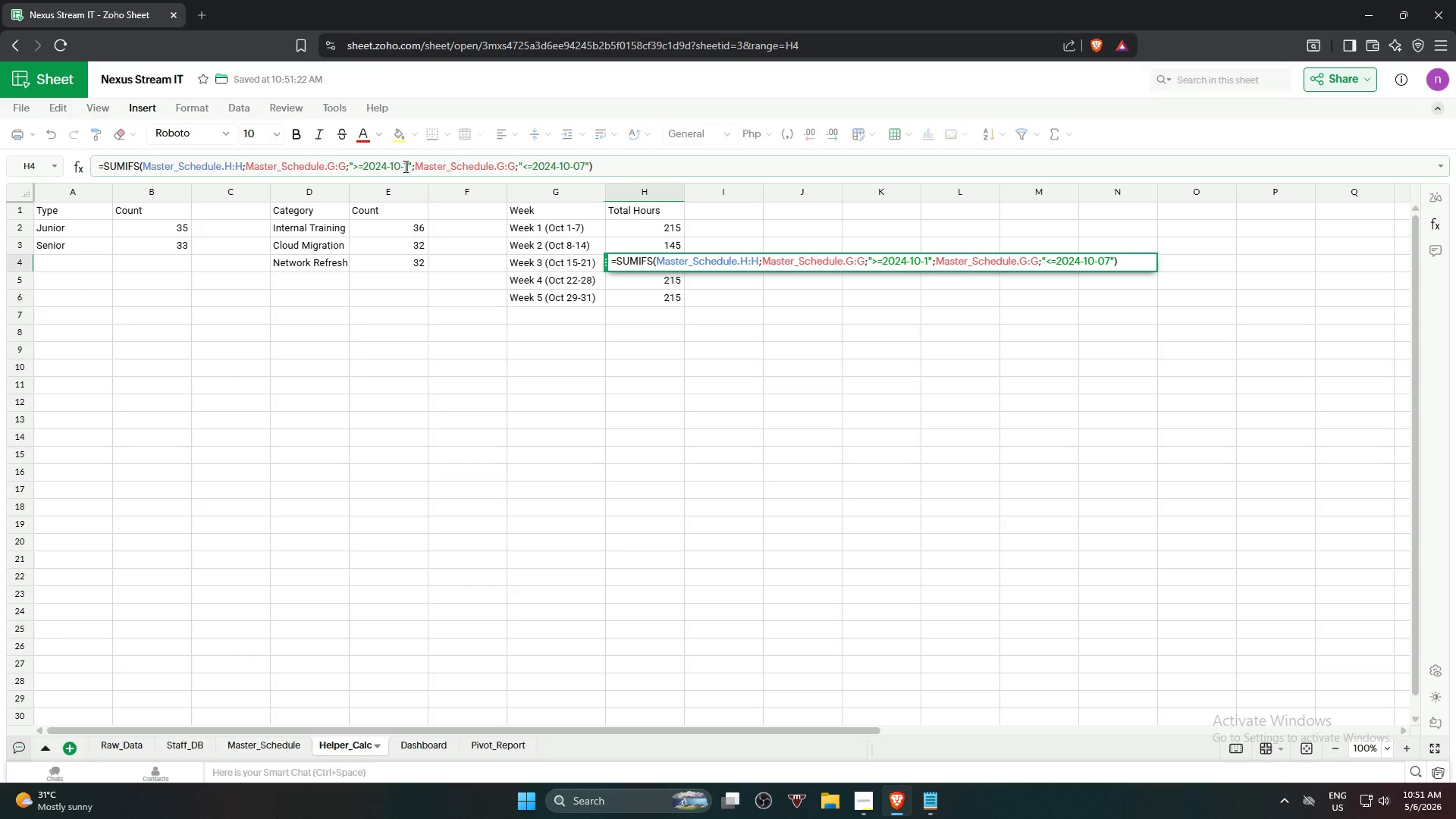 
key(1)
 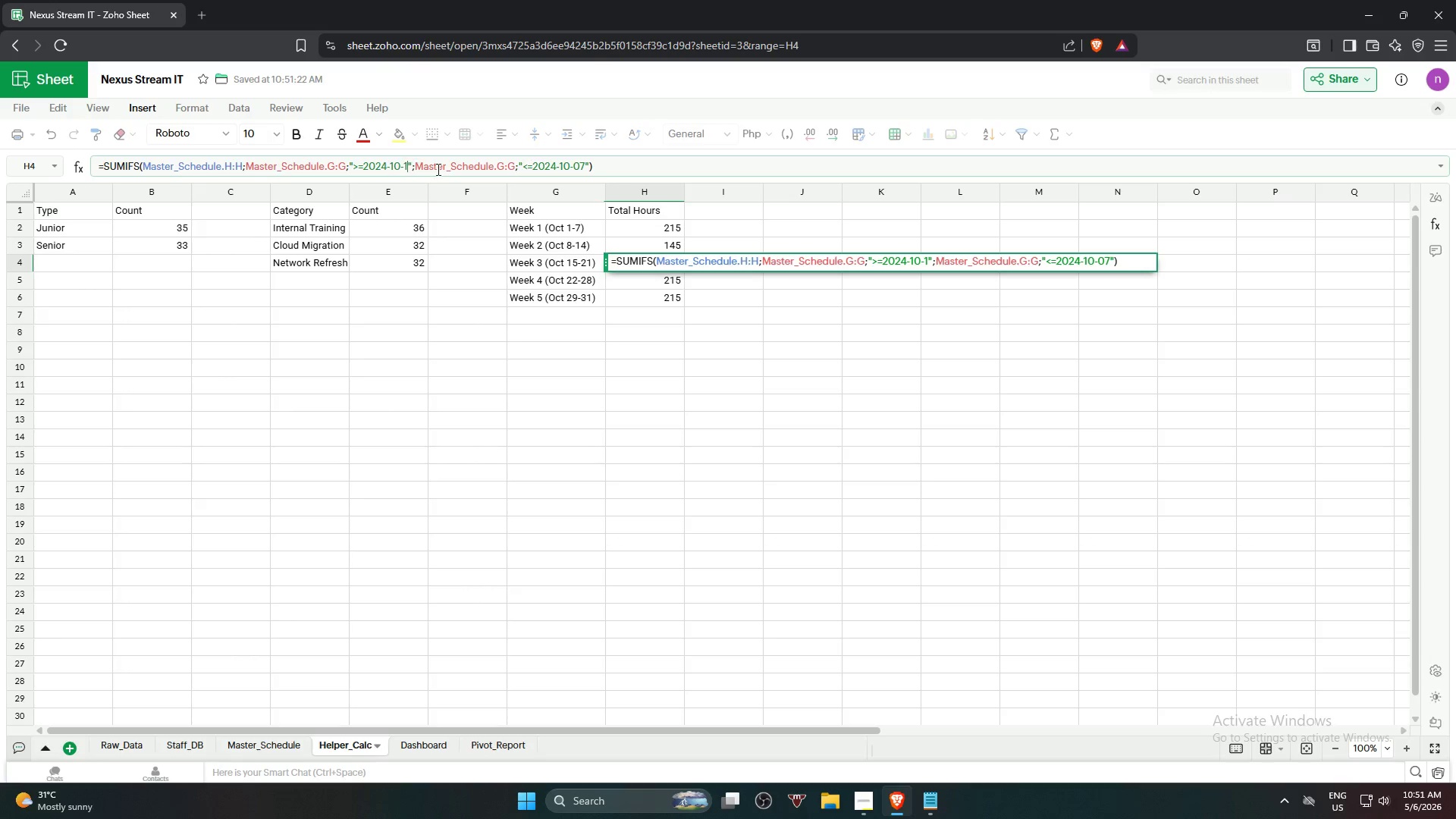 
key(5)
 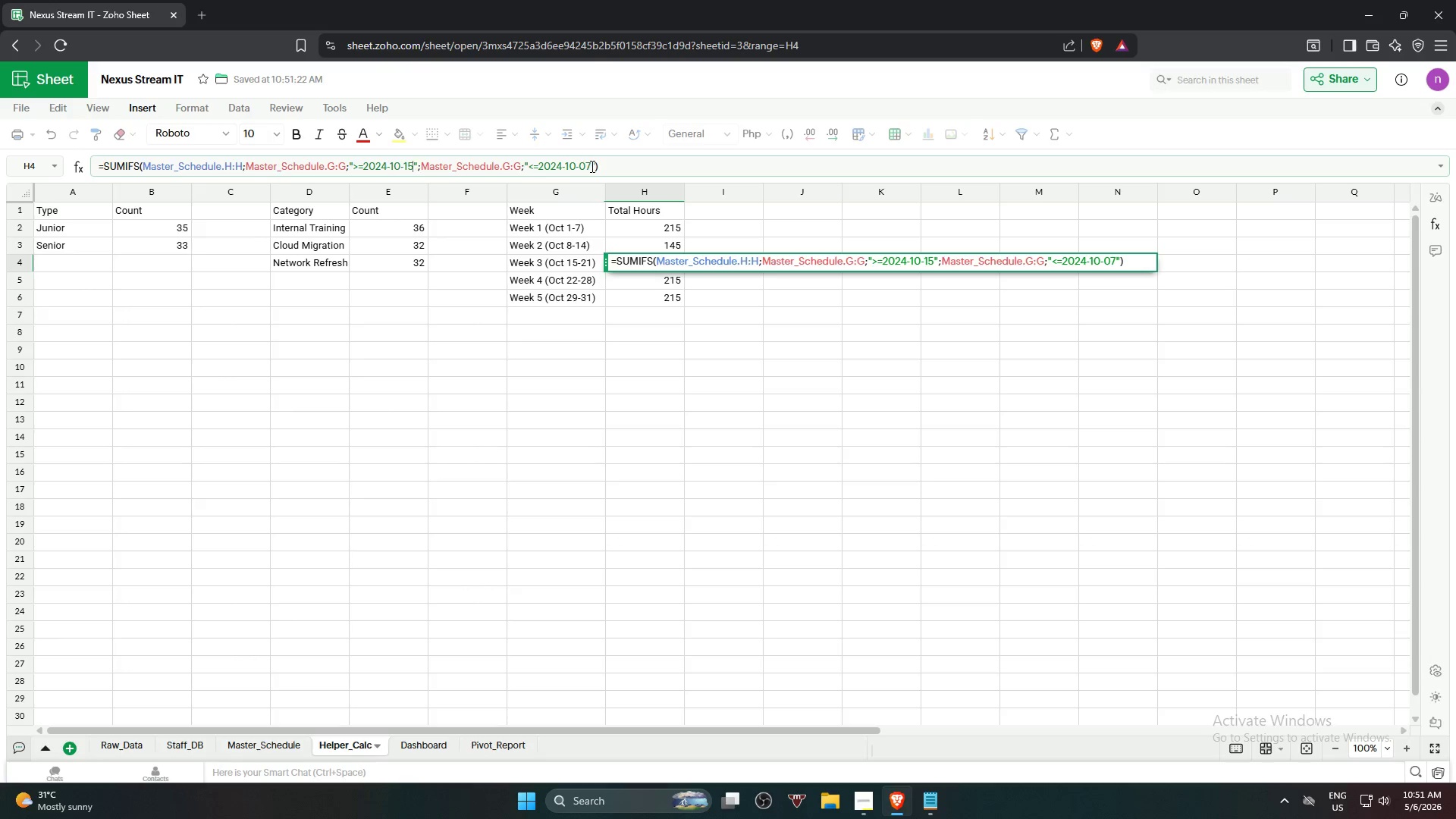 
left_click_drag(start_coordinate=[590, 166], to_coordinate=[581, 165])
 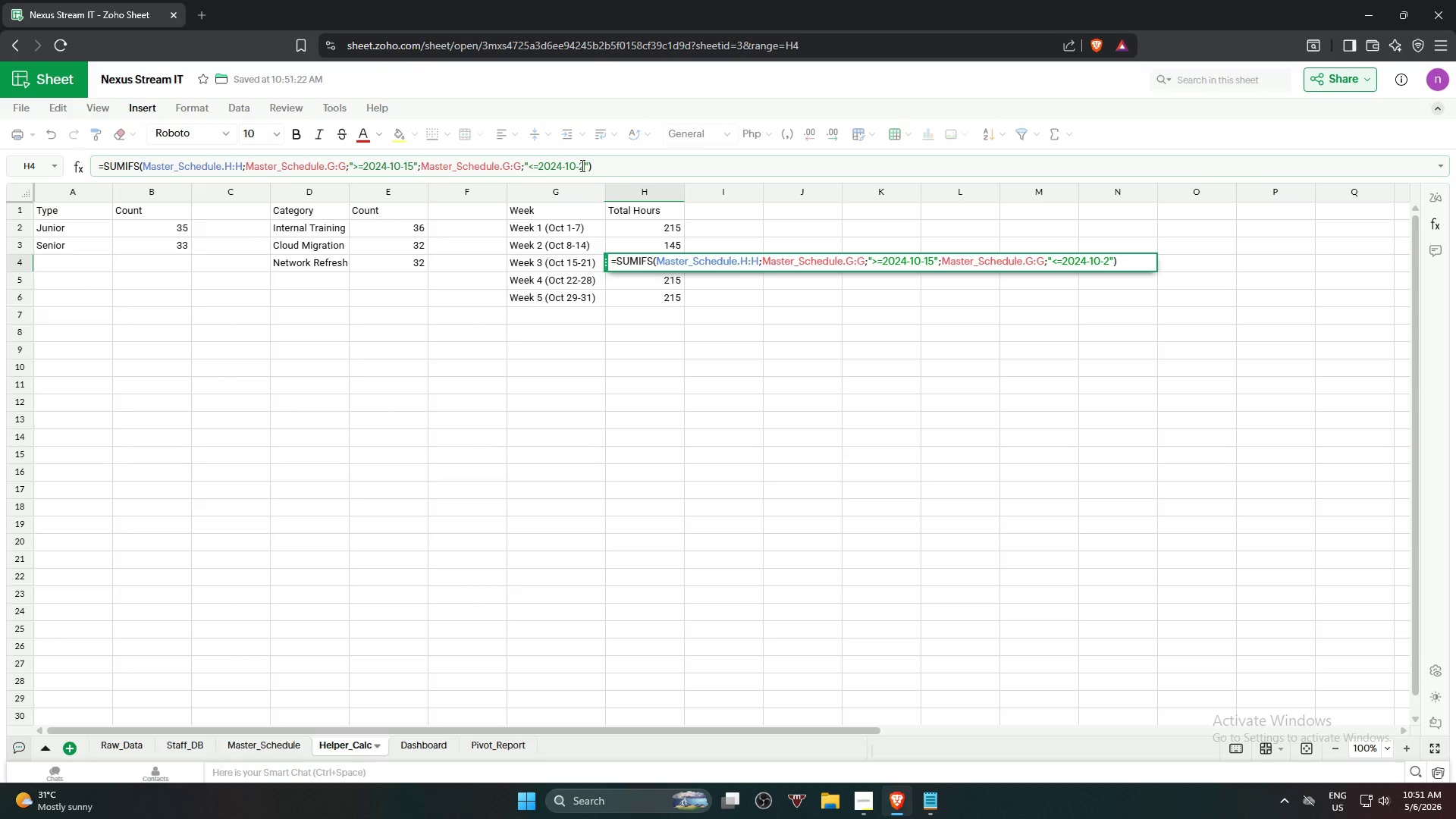 
type(21)
 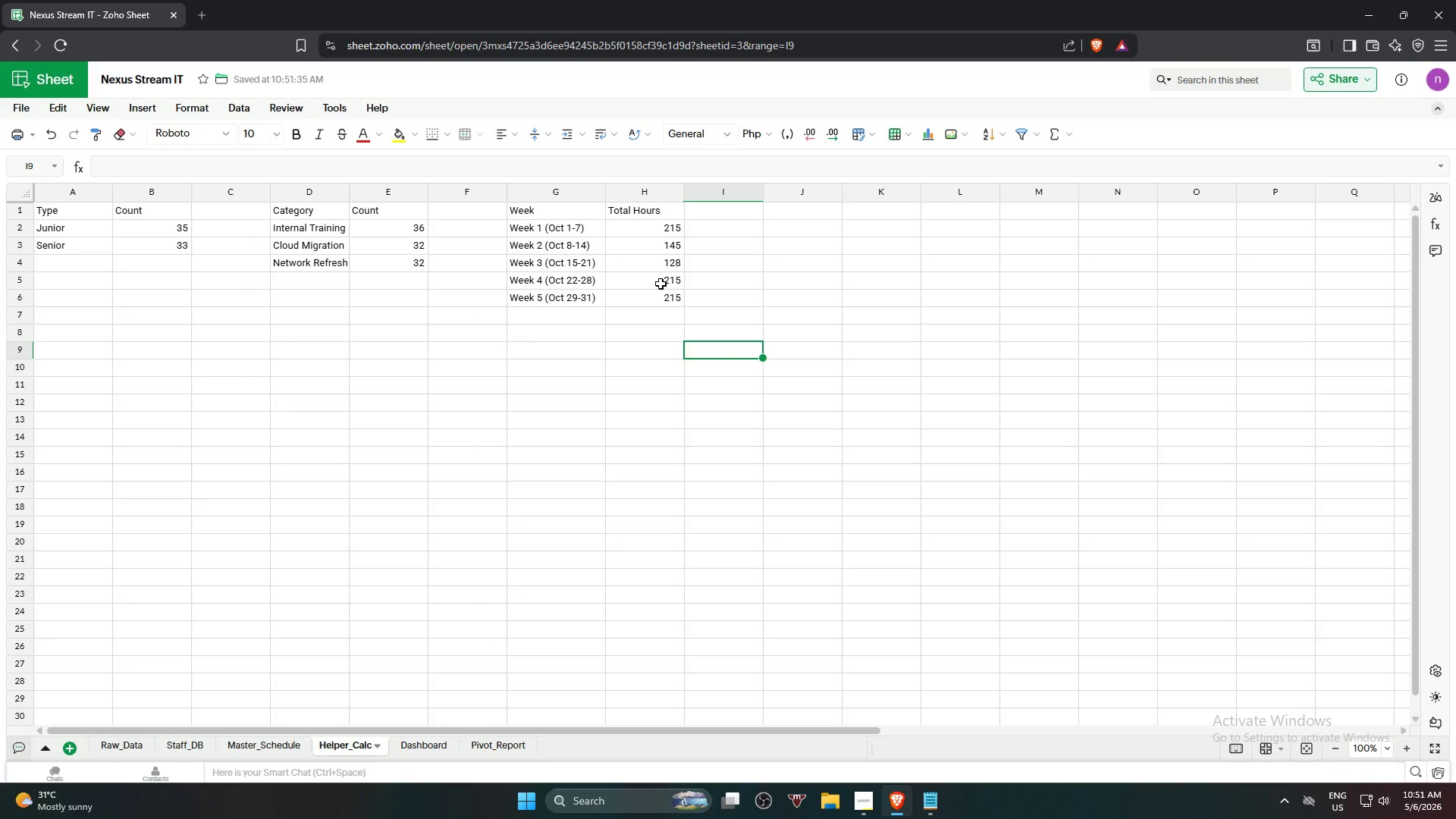 
left_click([661, 284])
 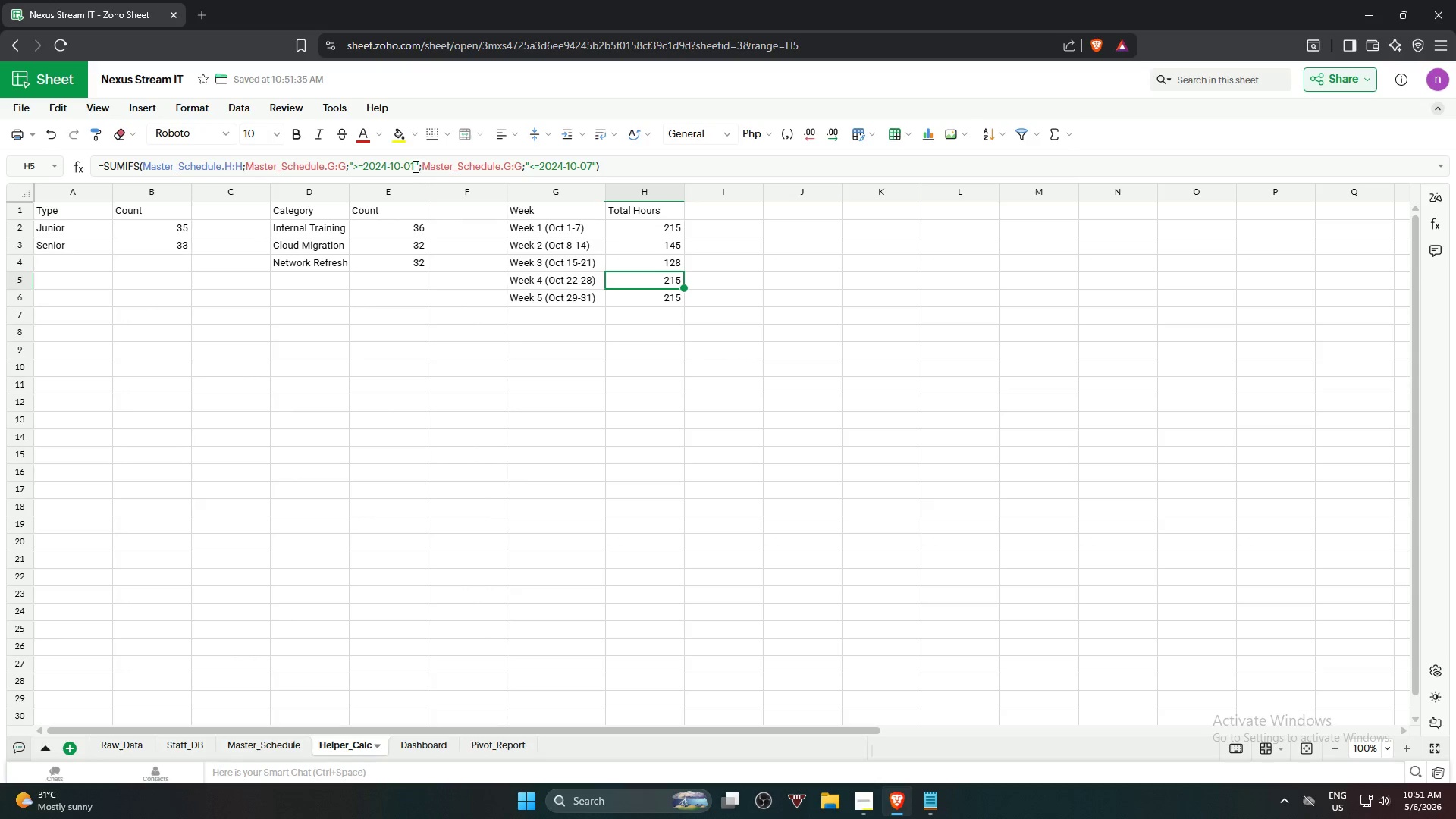 
left_click_drag(start_coordinate=[413, 166], to_coordinate=[406, 164])
 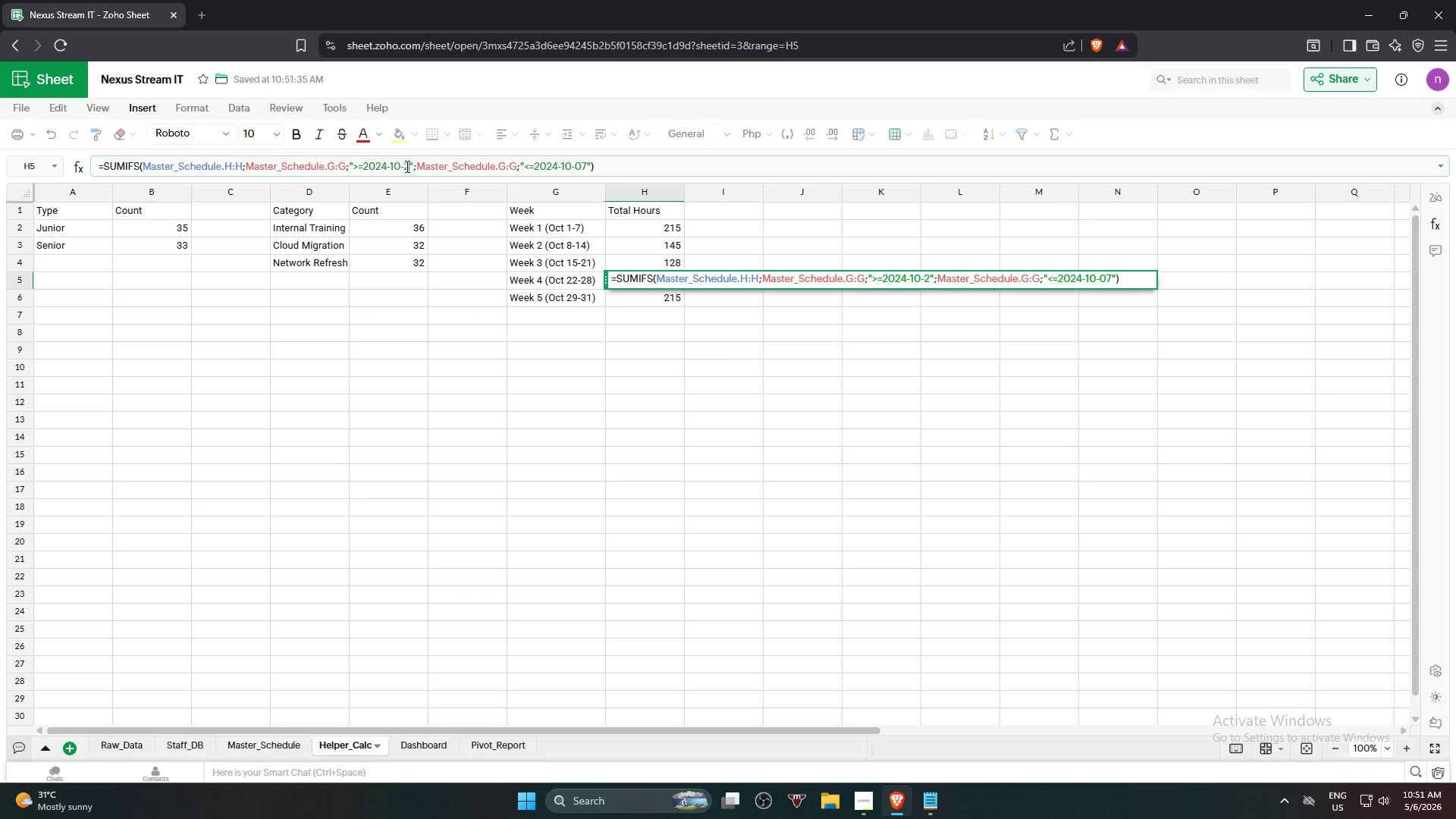 
type(22)
 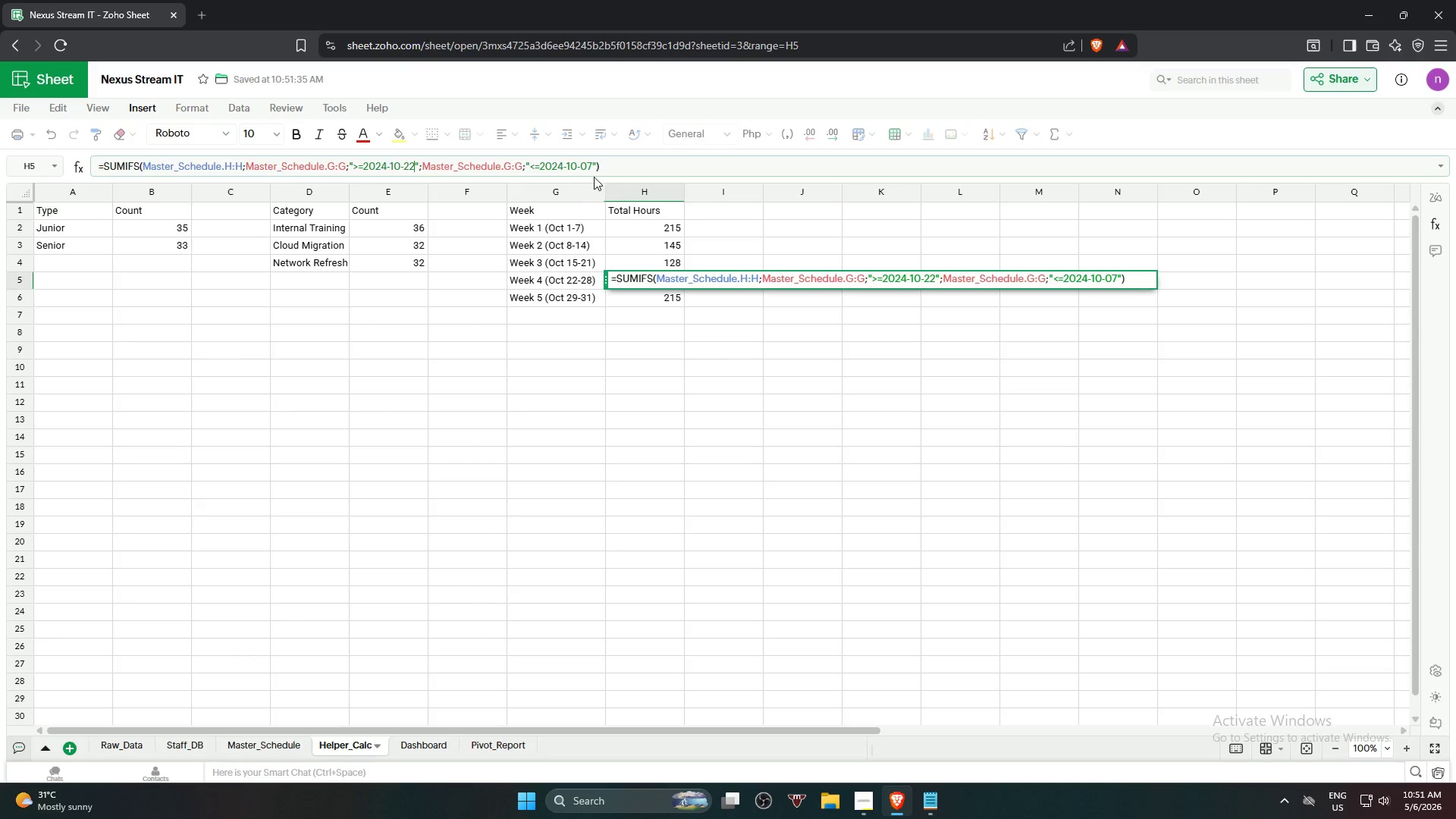 
left_click_drag(start_coordinate=[591, 165], to_coordinate=[580, 166])
 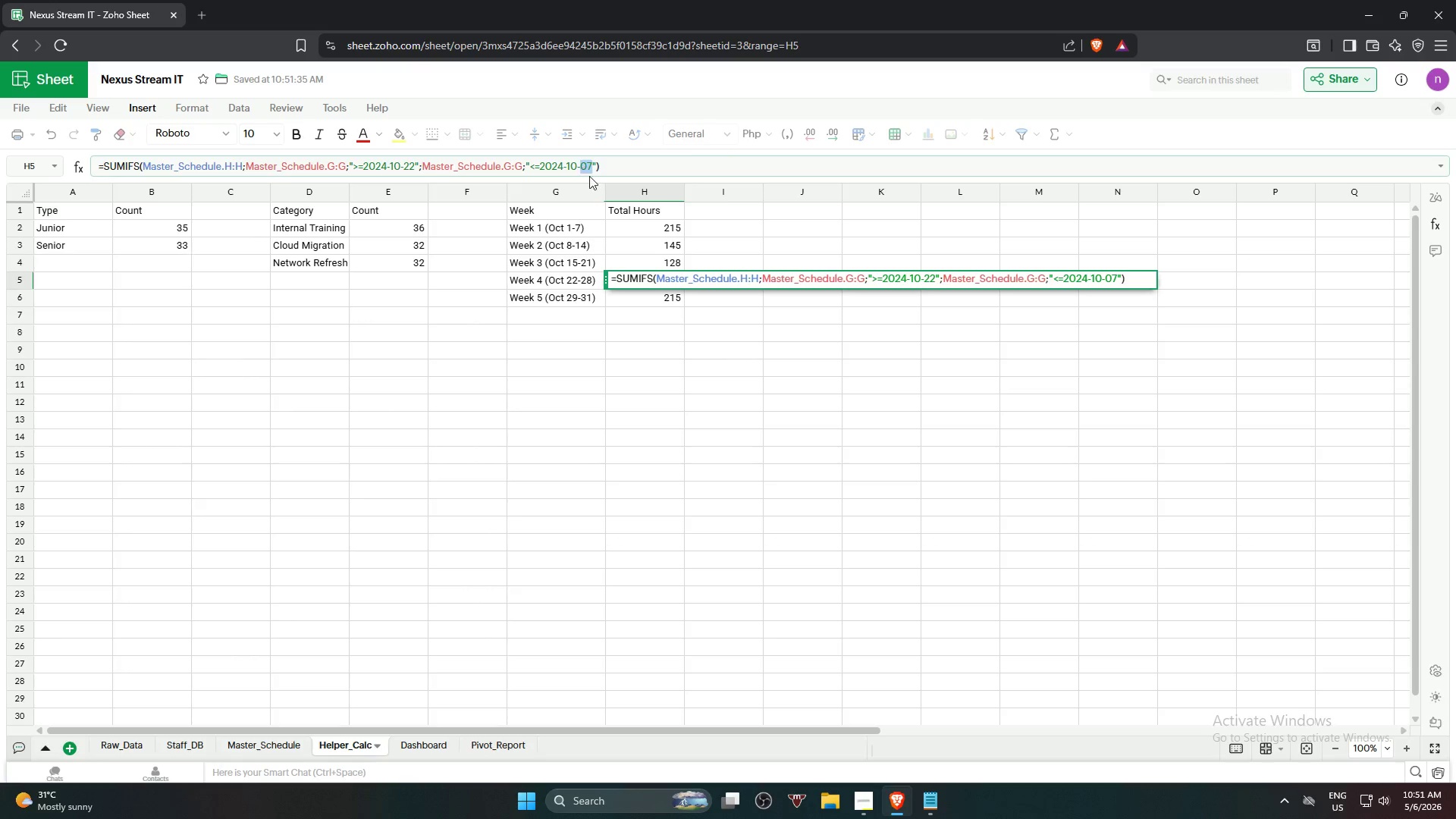 
key(2)
 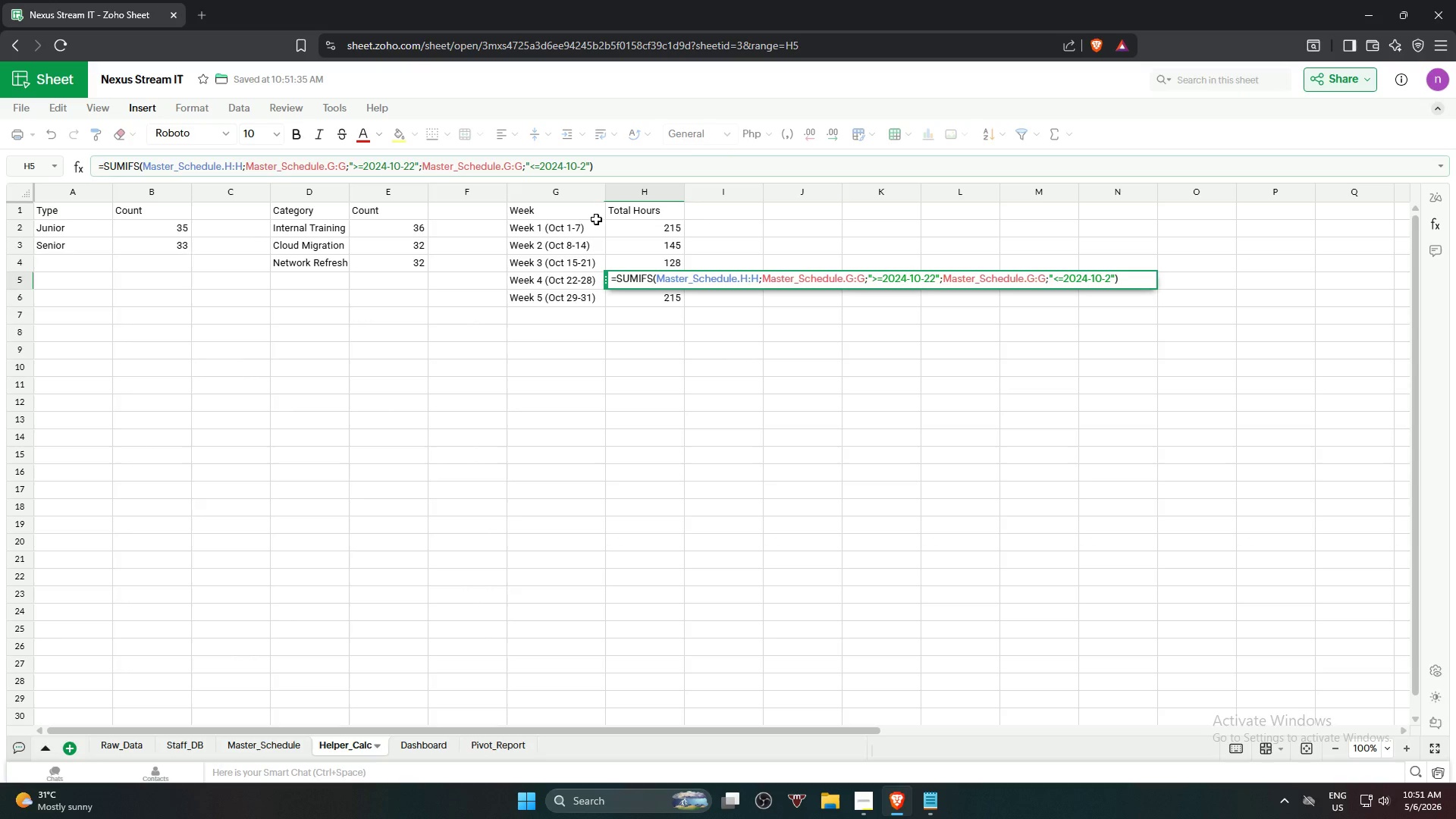 
key(8)
 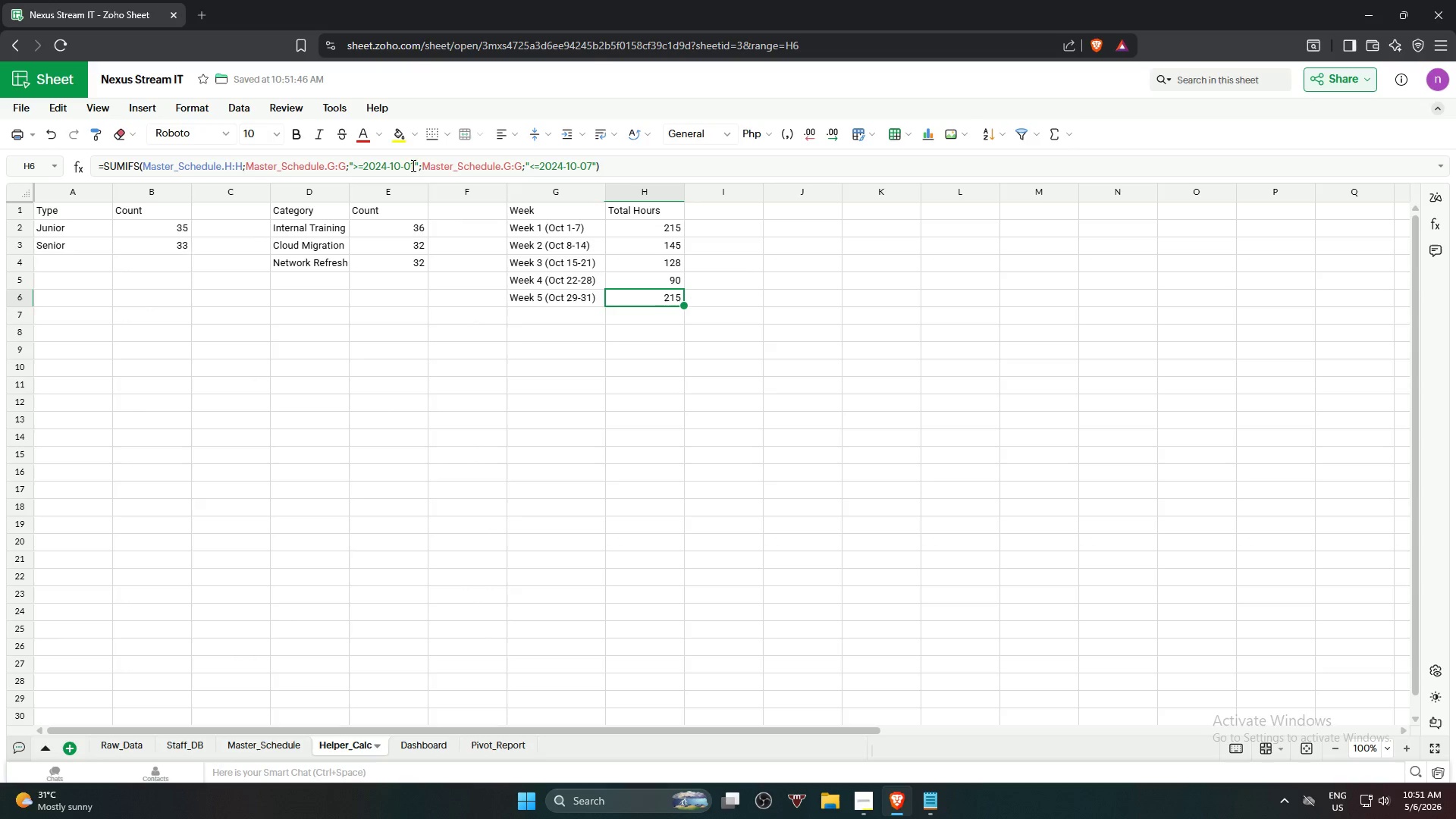 
wait(5.22)
 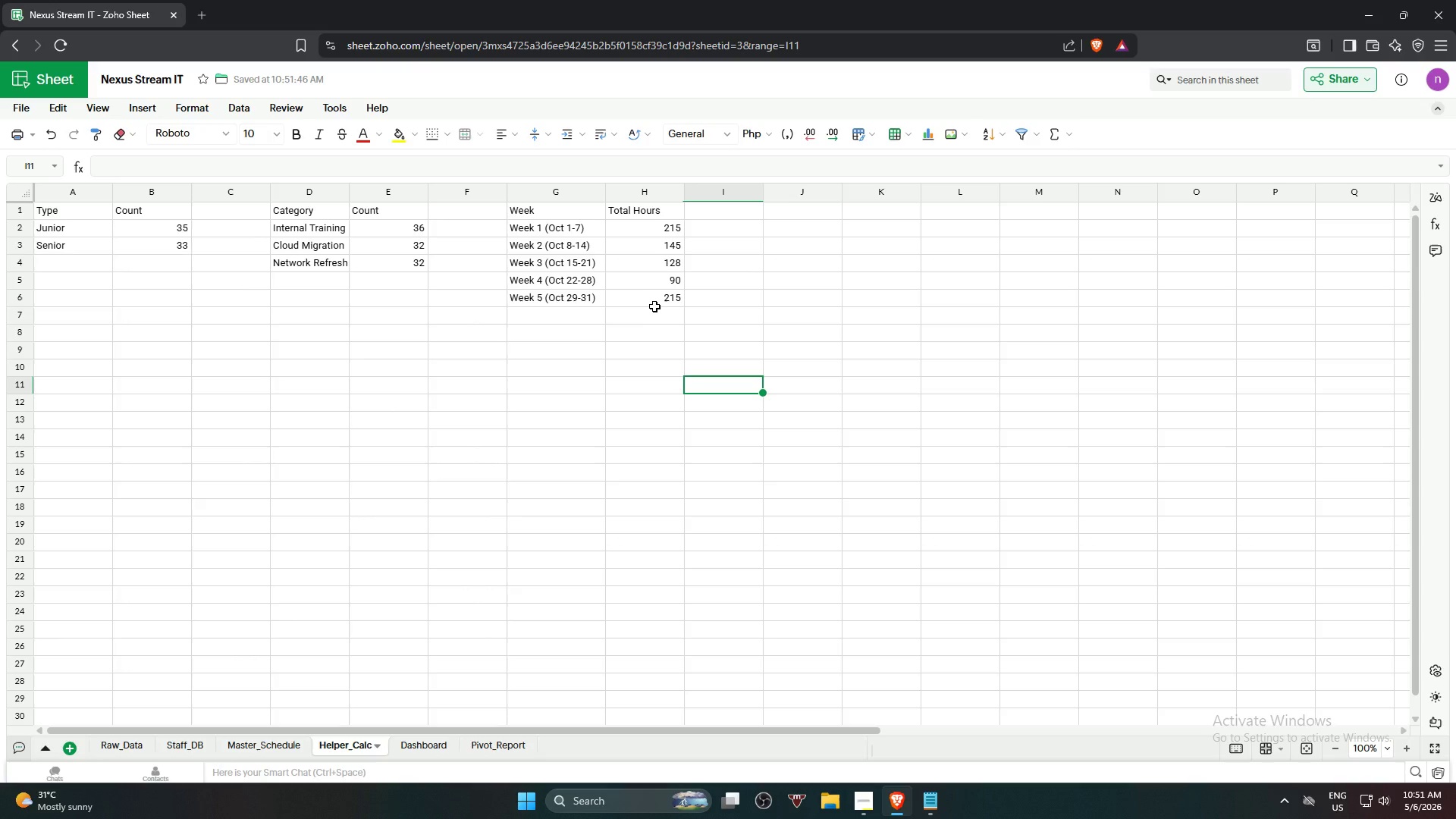 
left_click_drag(start_coordinate=[413, 165], to_coordinate=[405, 165])
 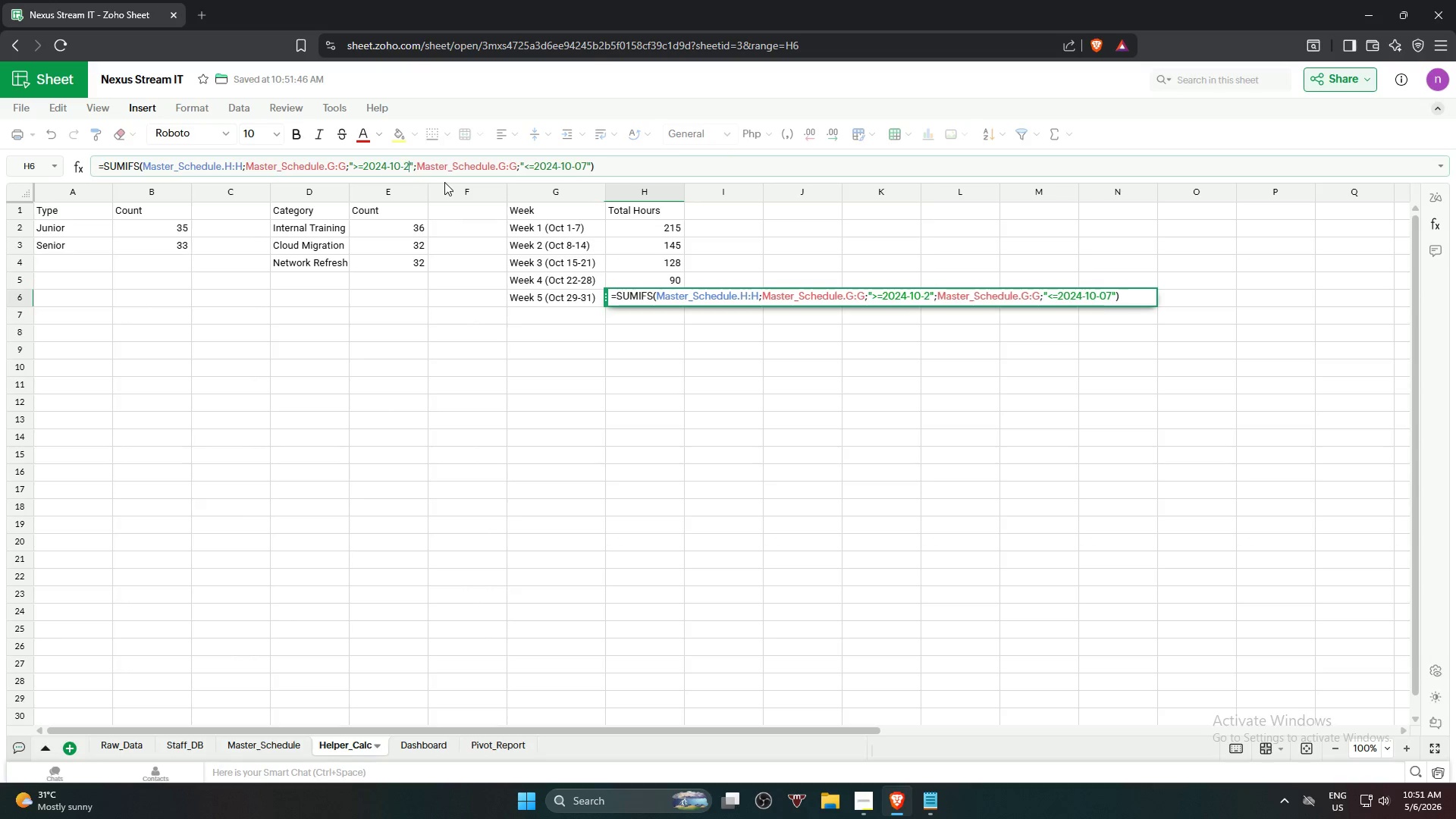 
type(2931)
 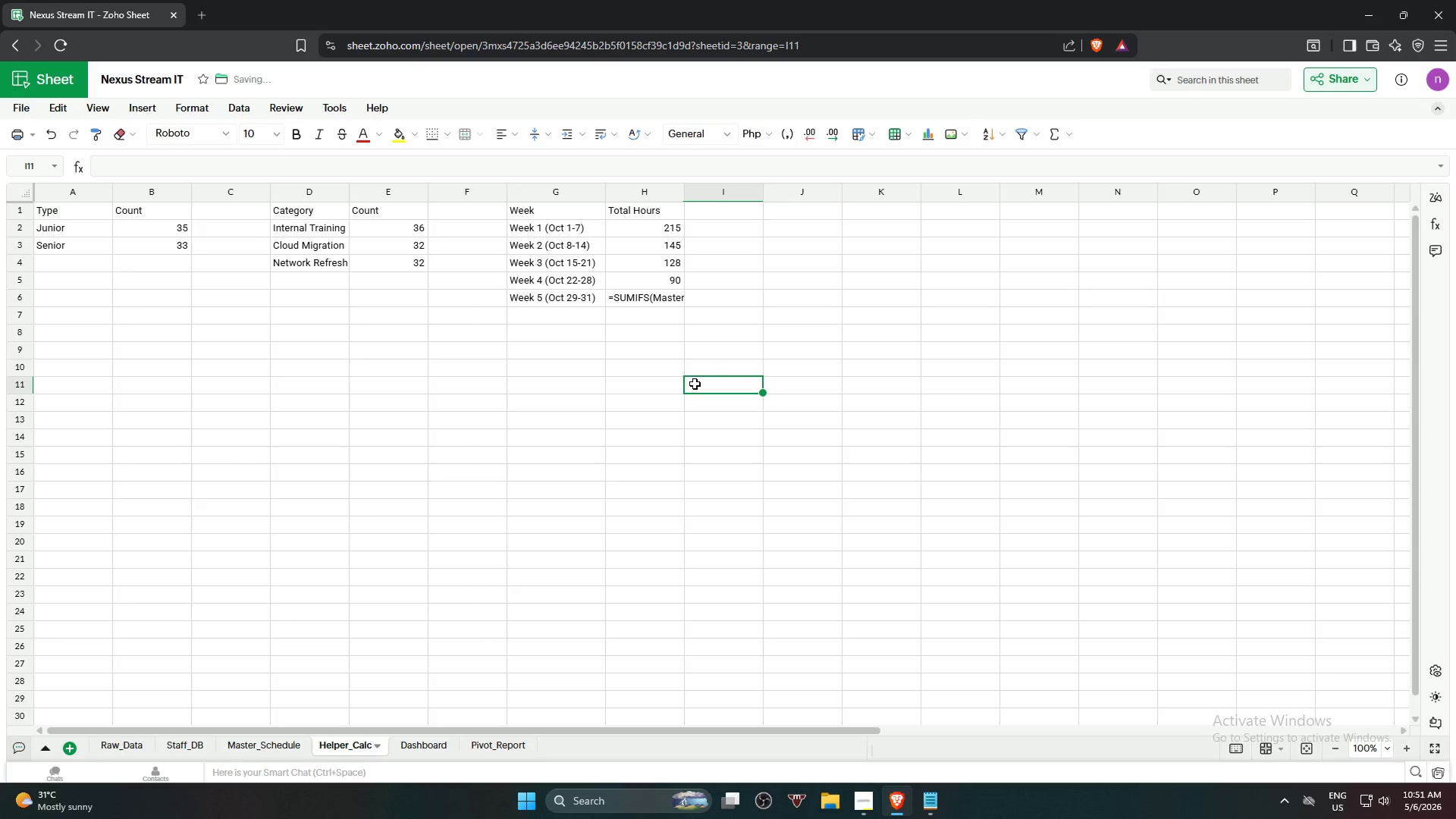 
left_click_drag(start_coordinate=[592, 165], to_coordinate=[584, 165])
 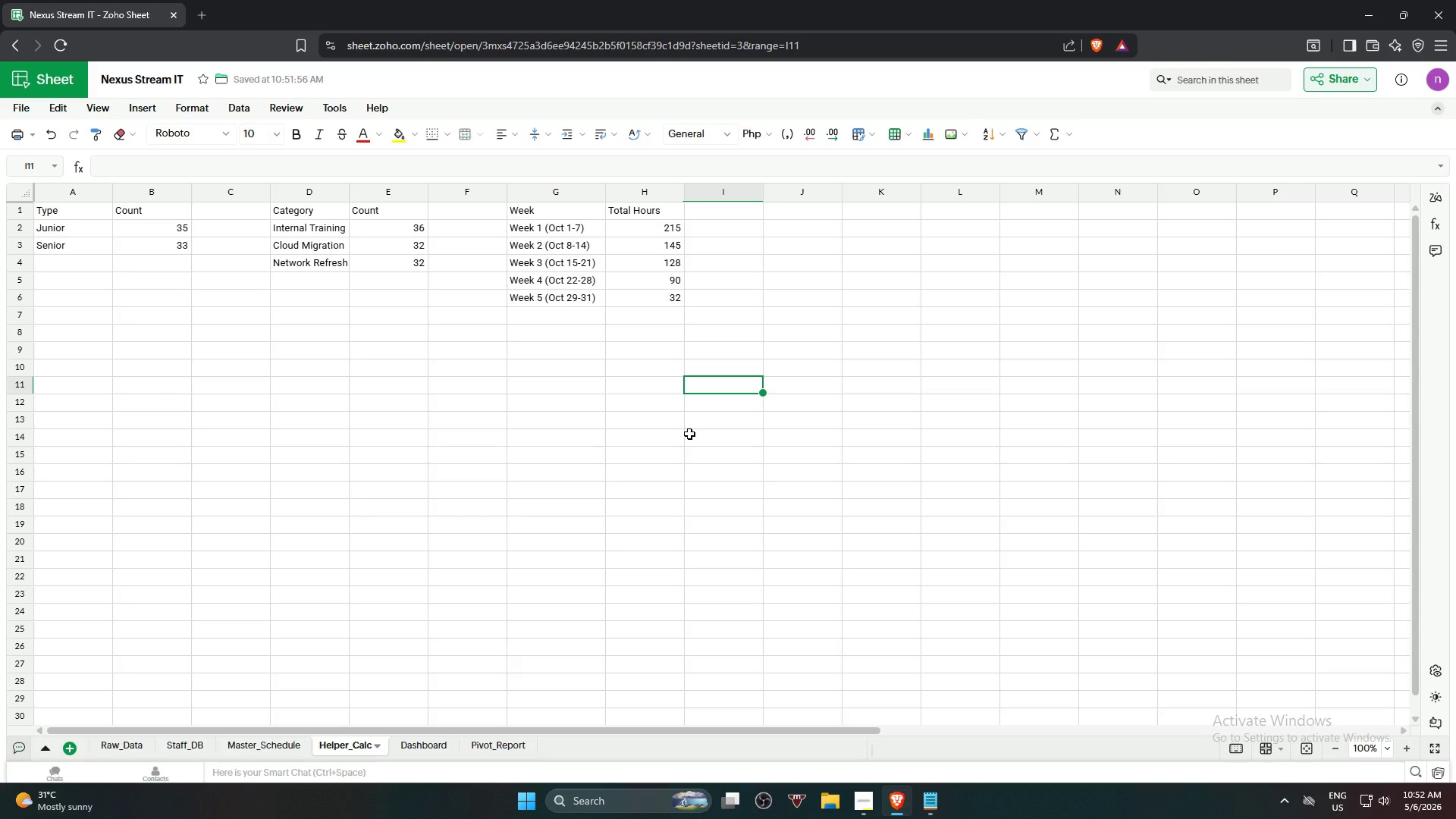 
wait(20.14)
 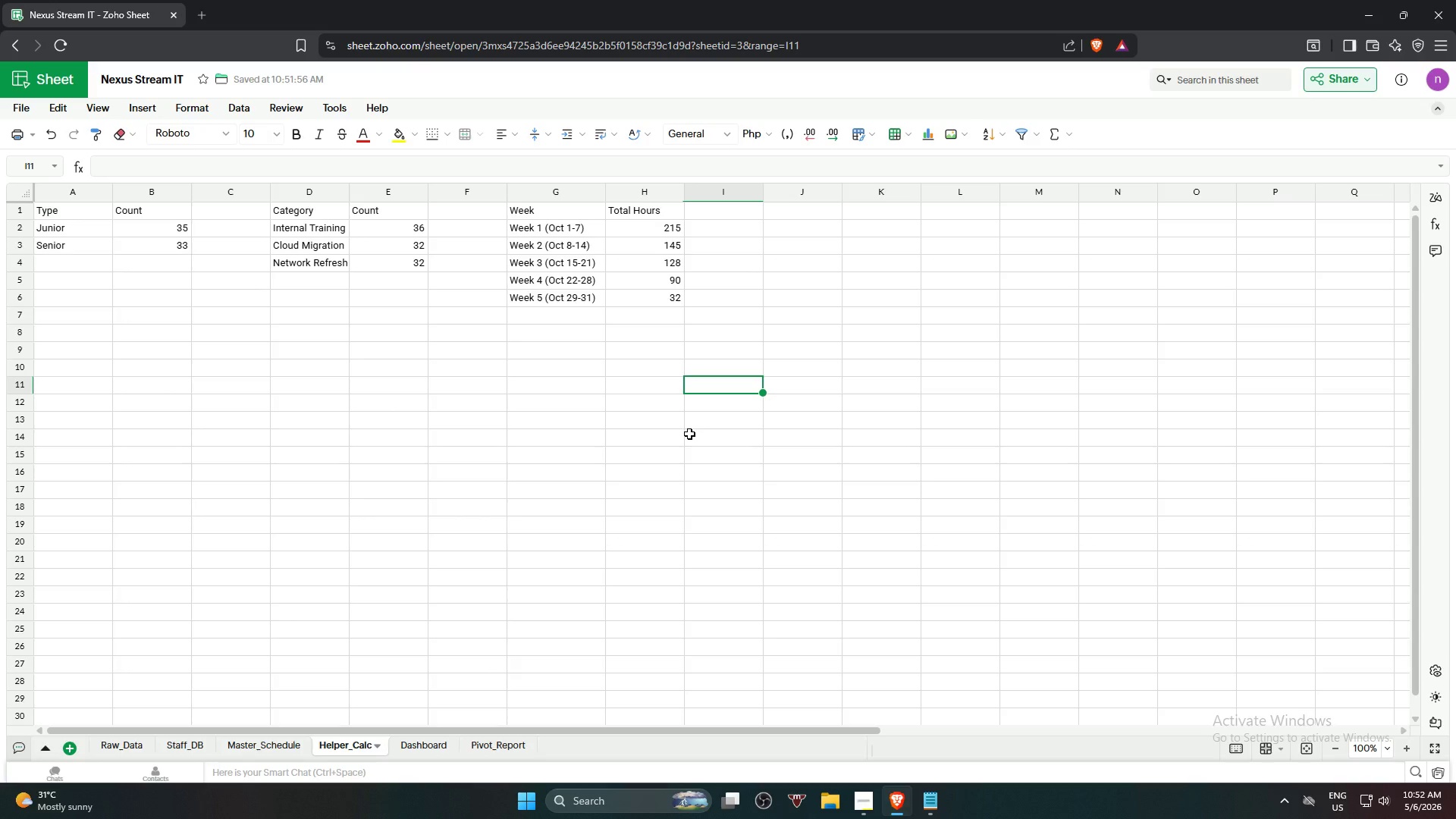 
scroll: coordinate [689, 434], scroll_direction: up, amount: 1.0
 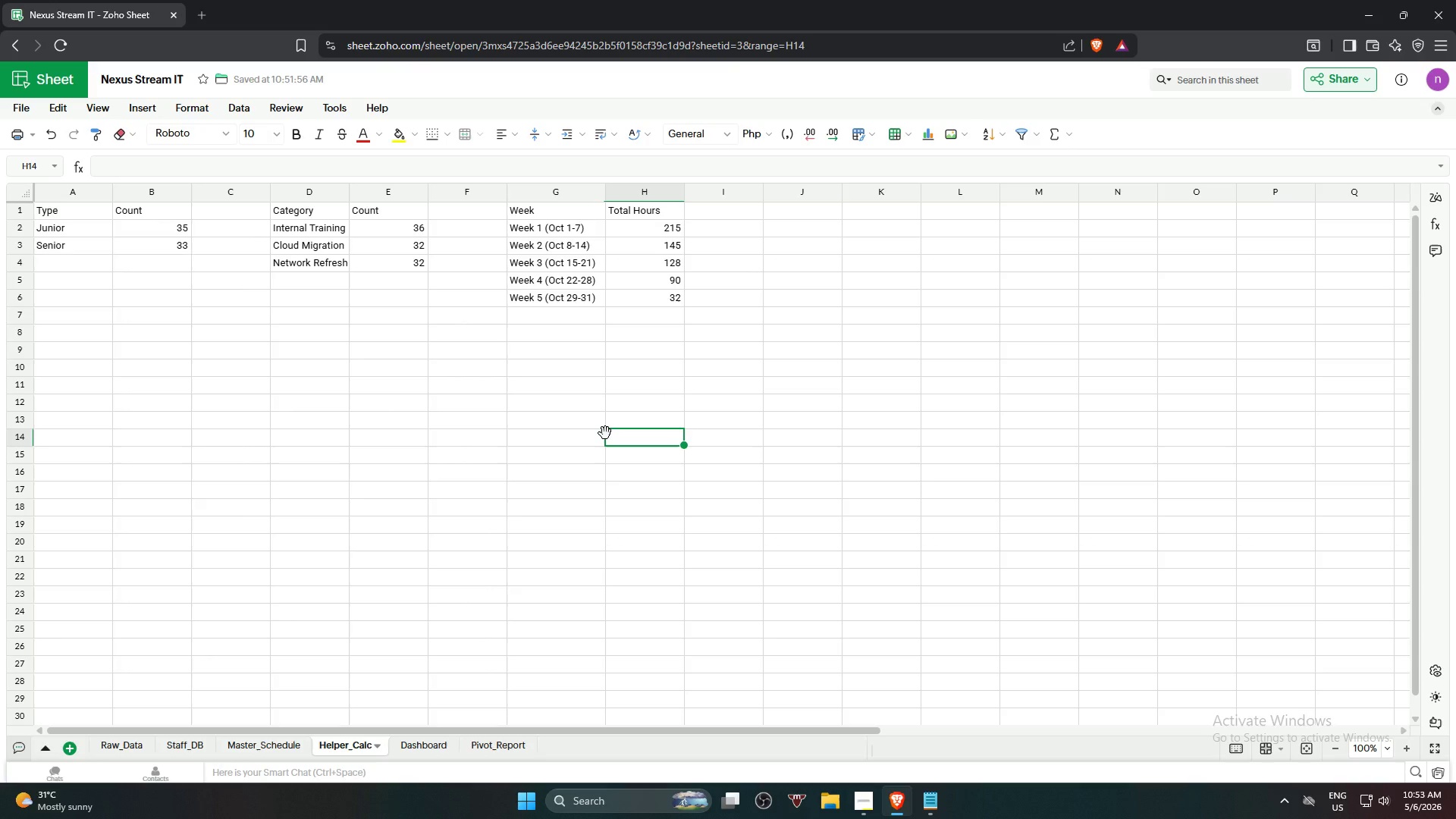 
wait(82.61)
 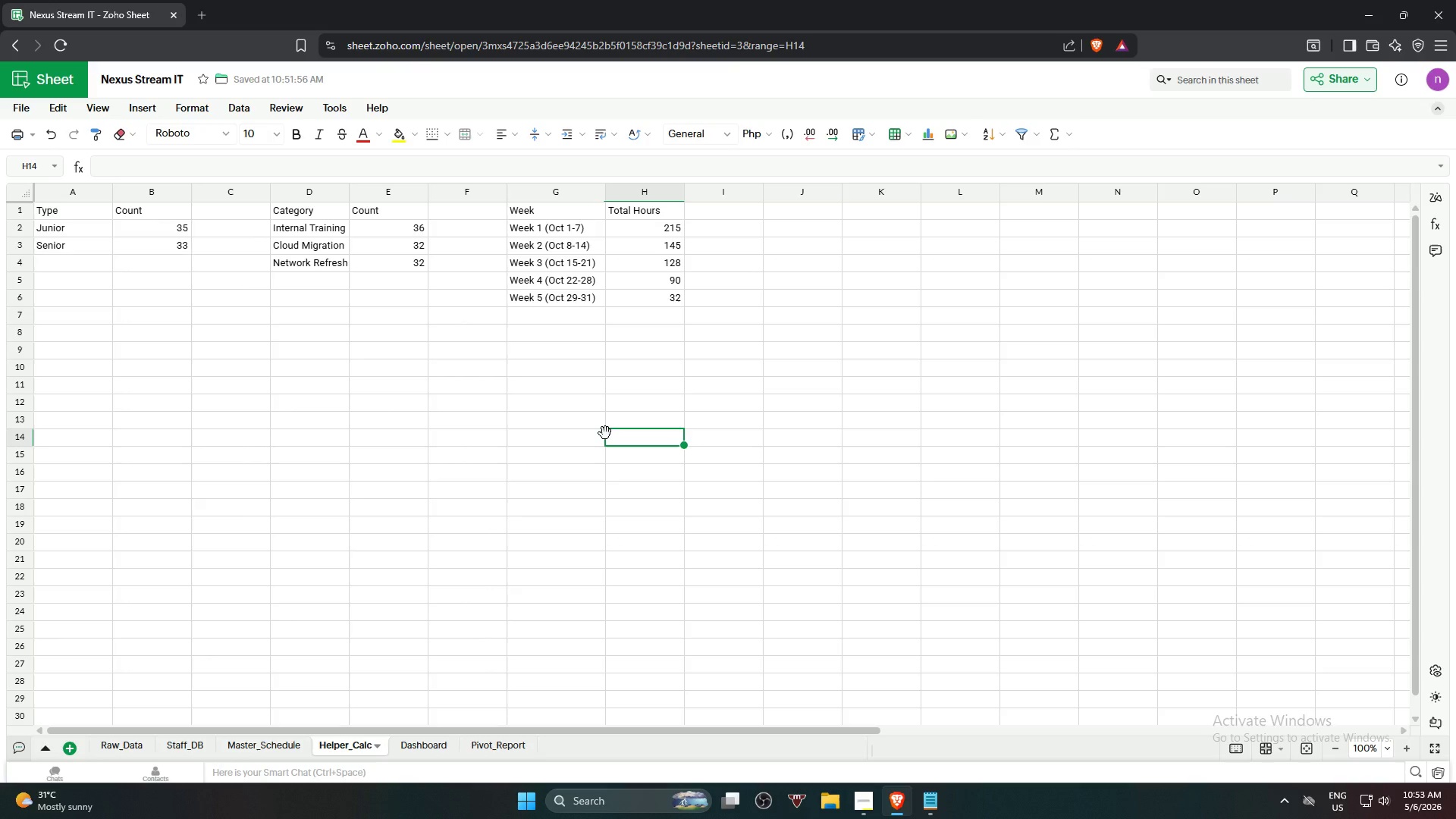 
left_click([416, 741])
 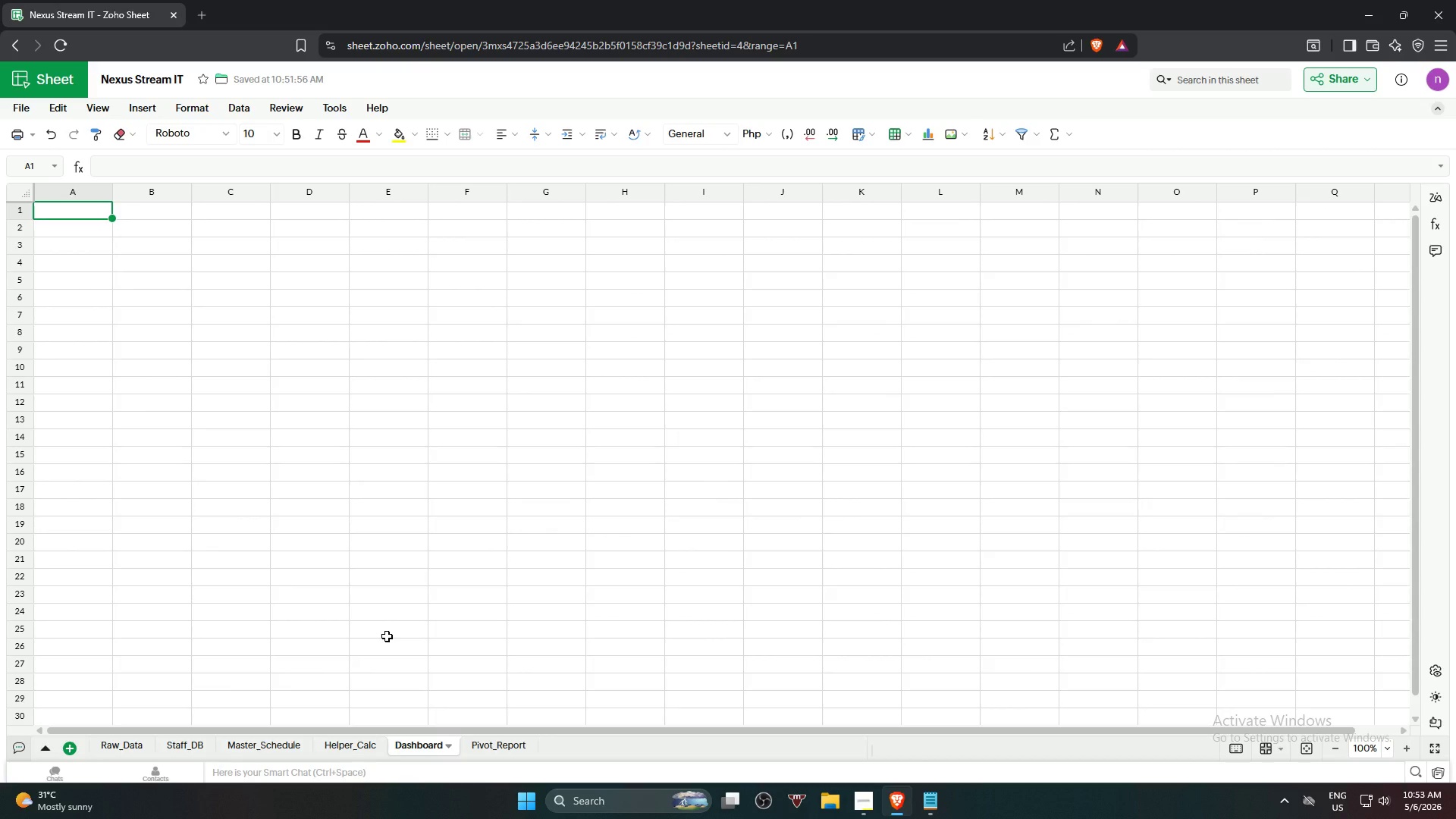 
wait(7.62)
 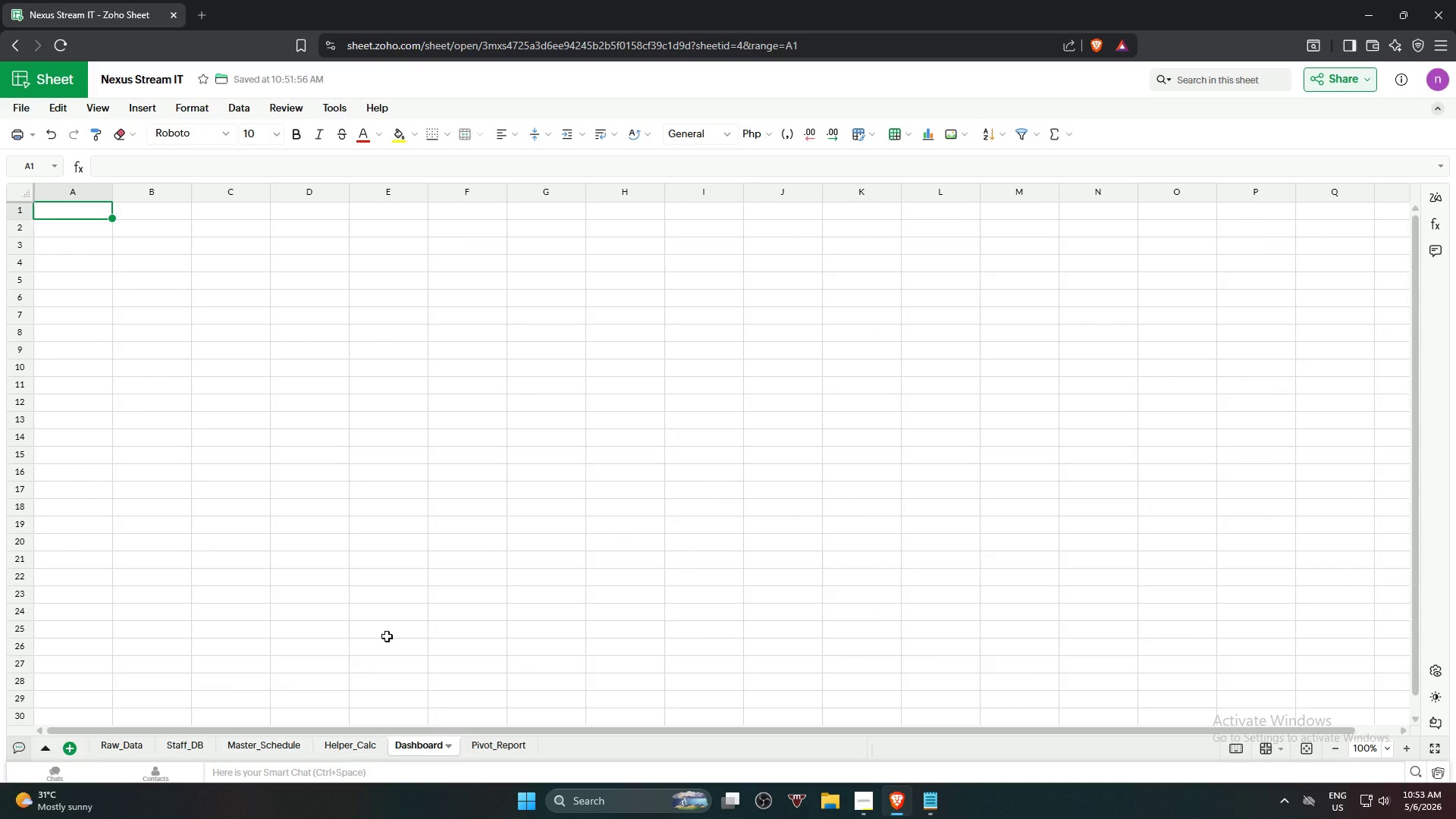 
type(Ser)
key(Backspace)
key(Backspace)
type(ERVICE EXCELLENCE)
 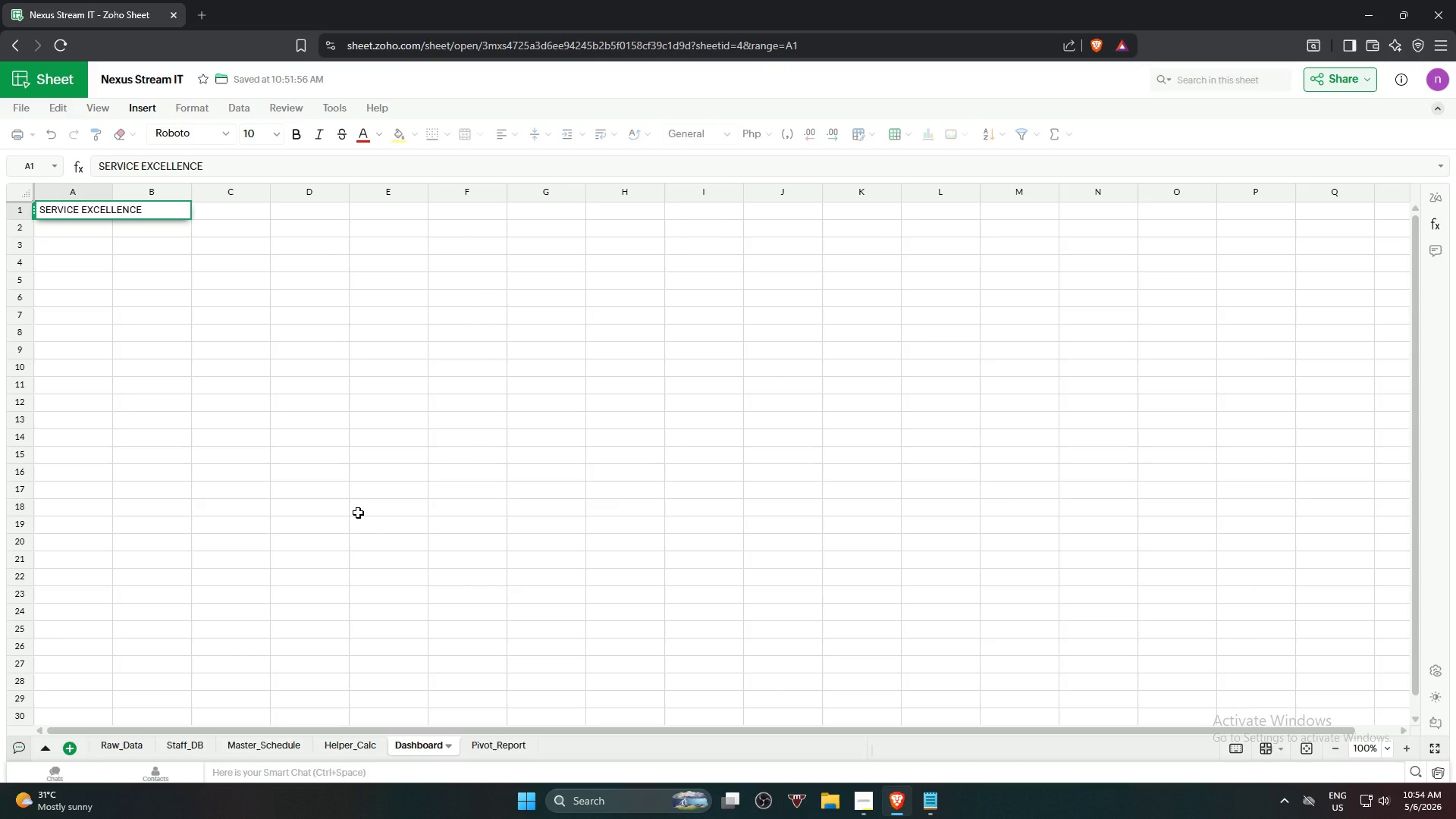 
wait(61.89)
 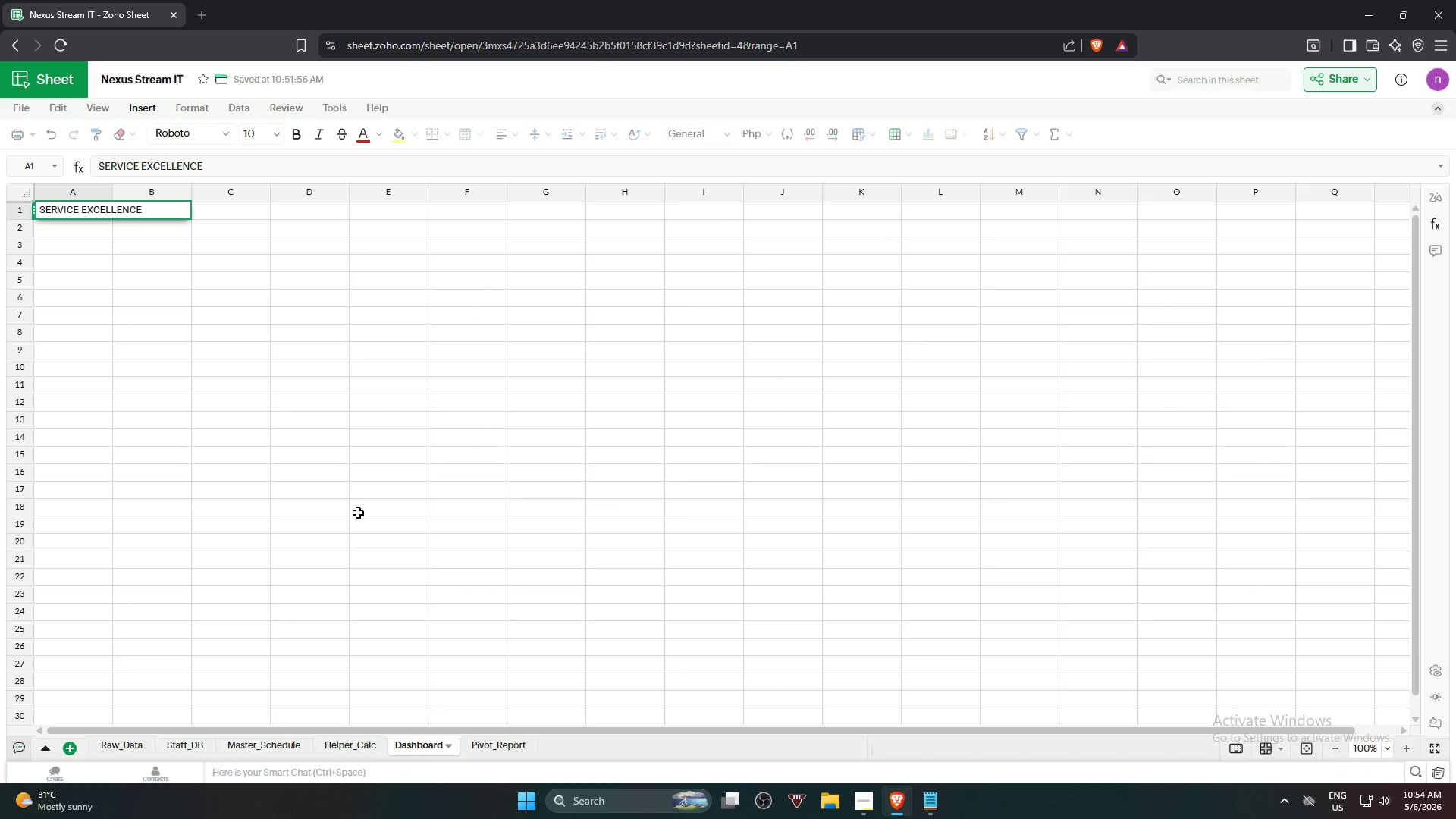 
left_click([349, 497])
 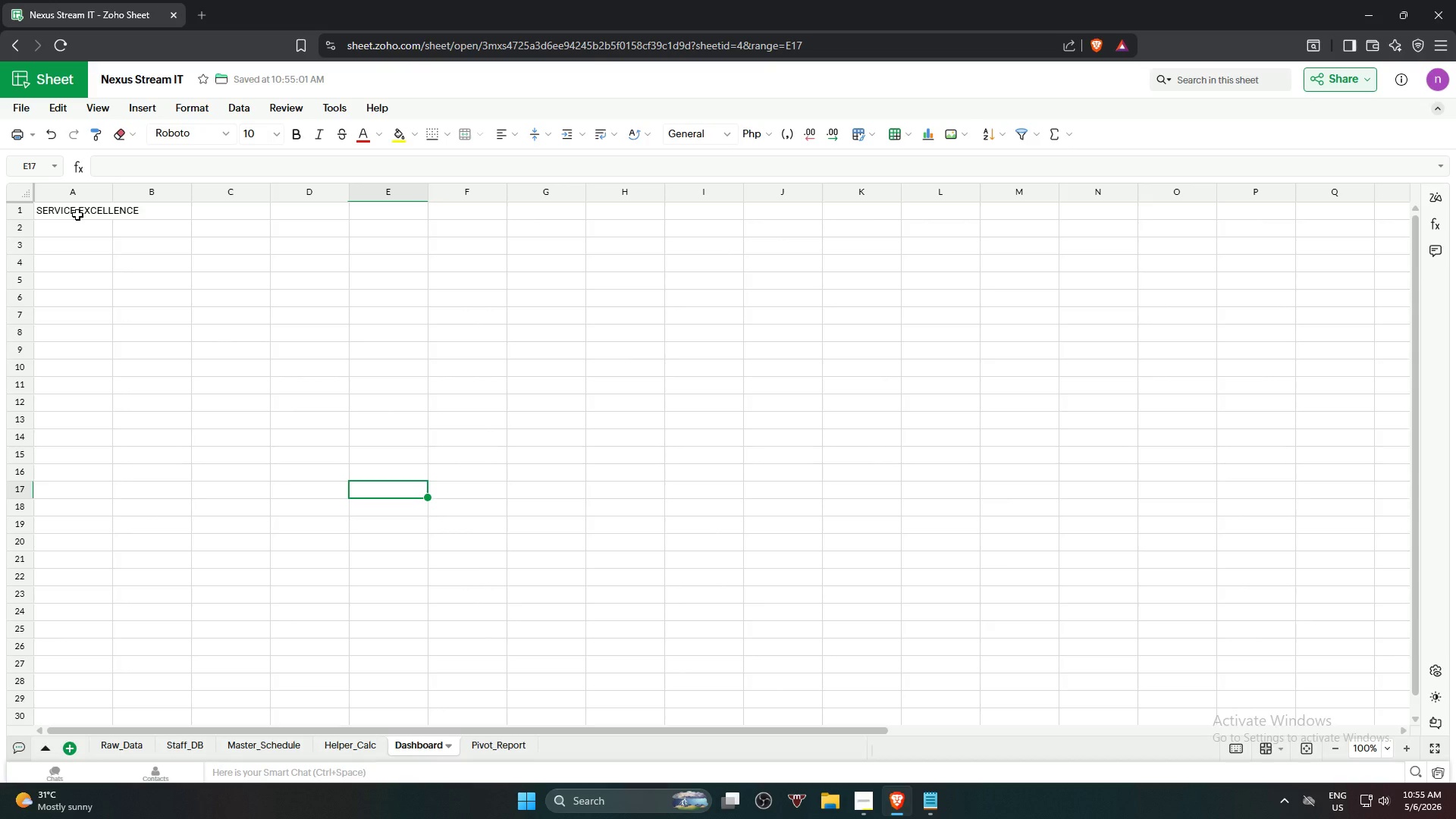 
wait(26.75)
 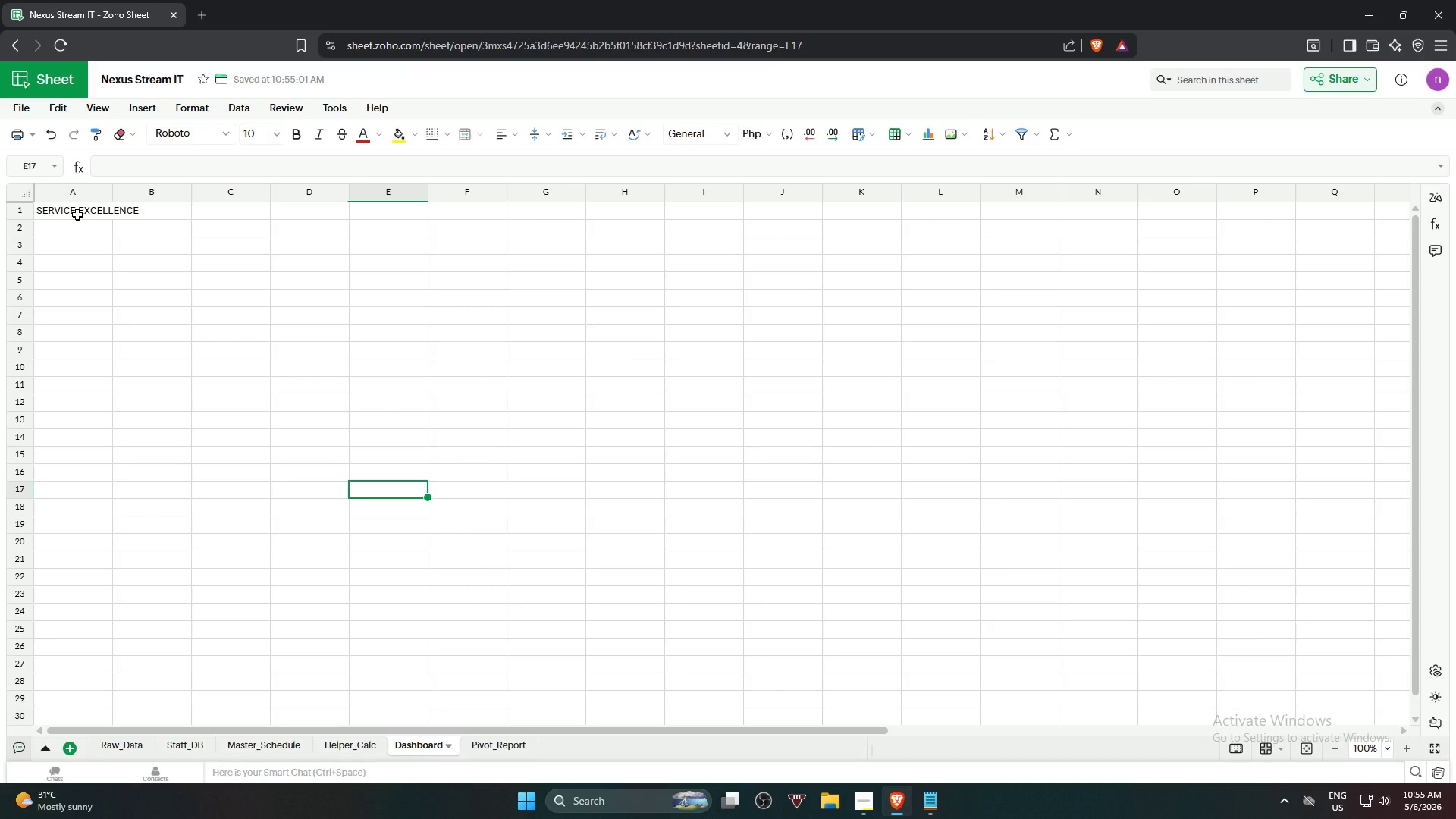 
left_click([77, 215])
 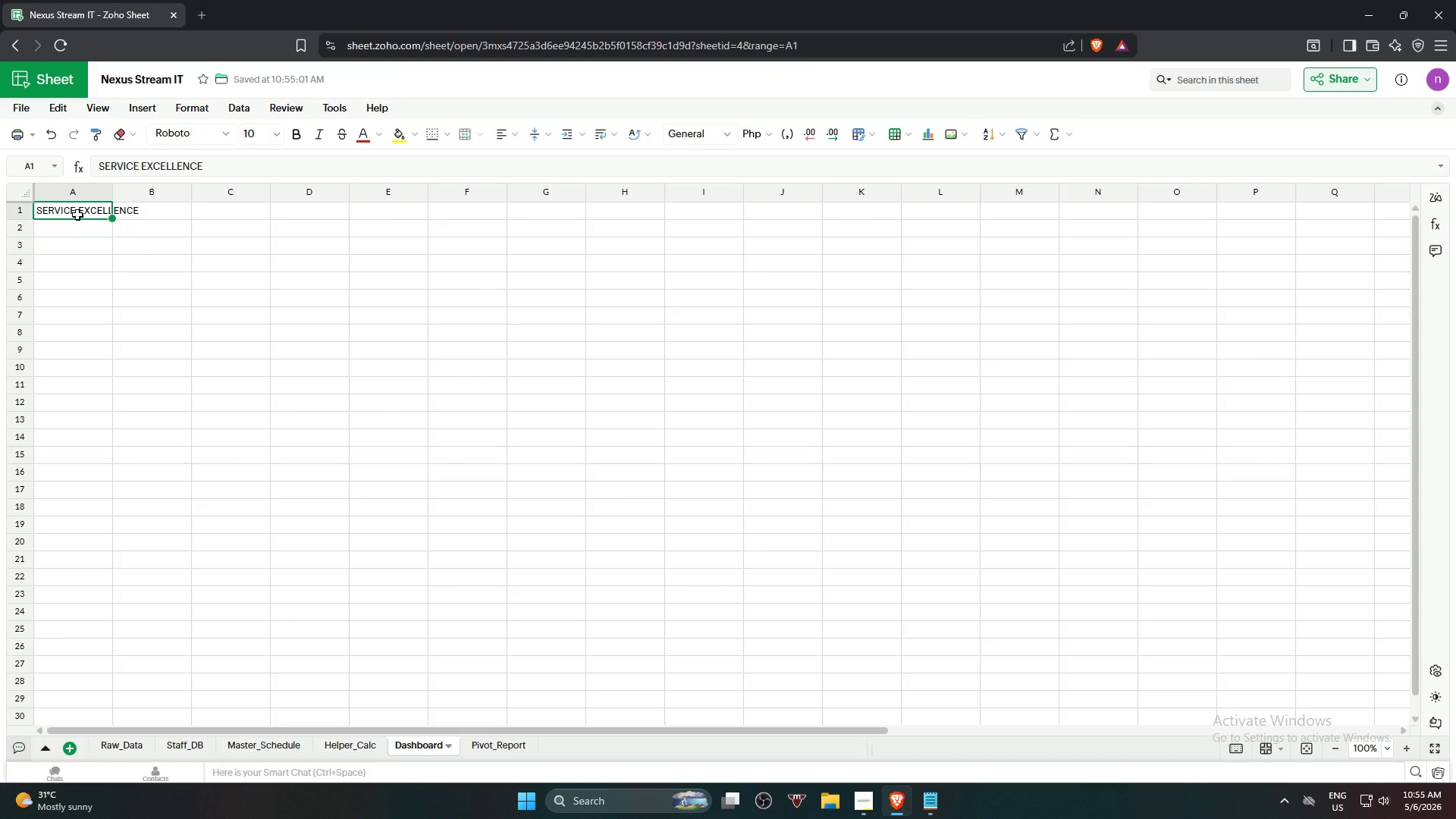 
wait(8.5)
 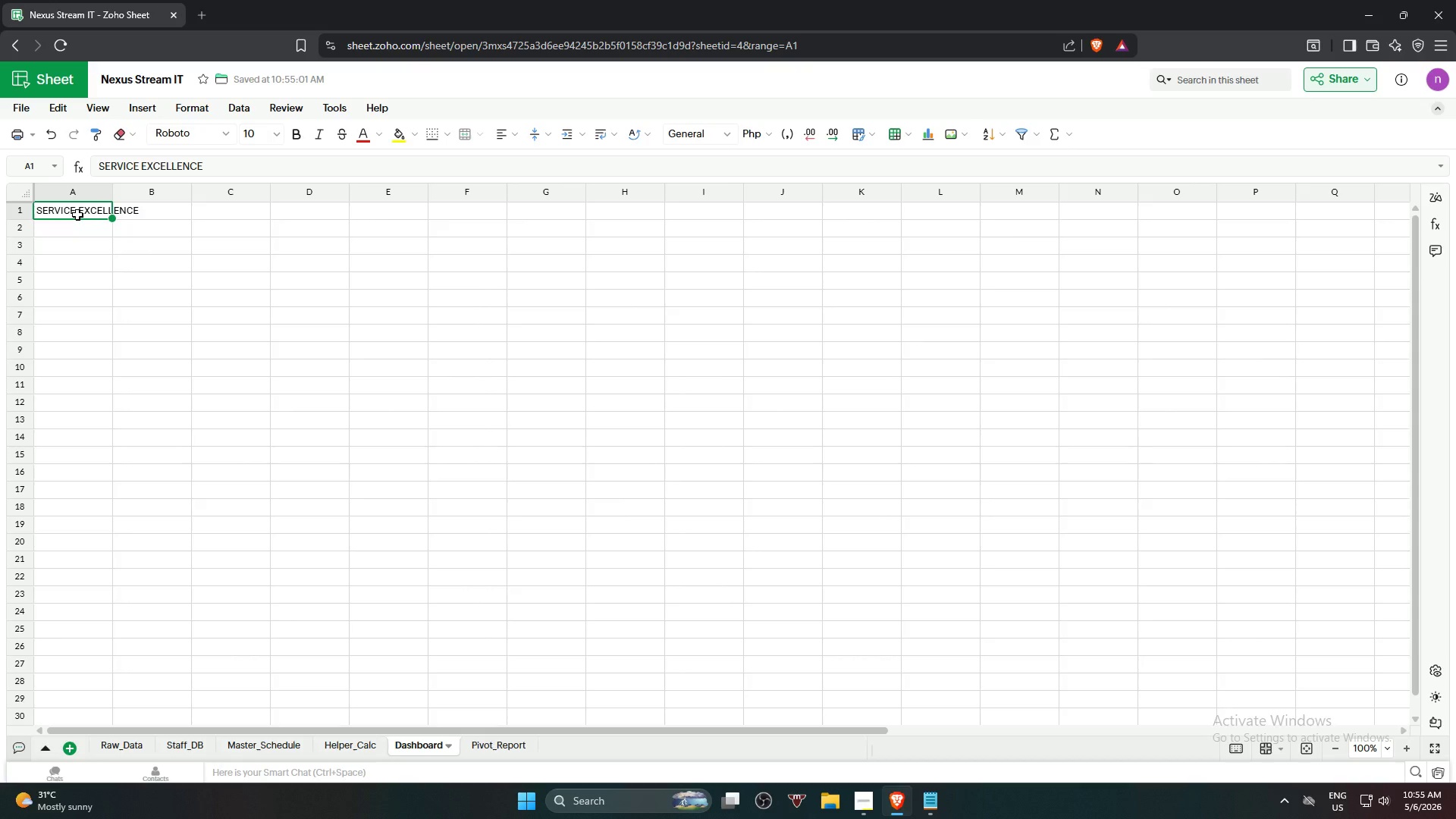 
left_click([247, 169])
 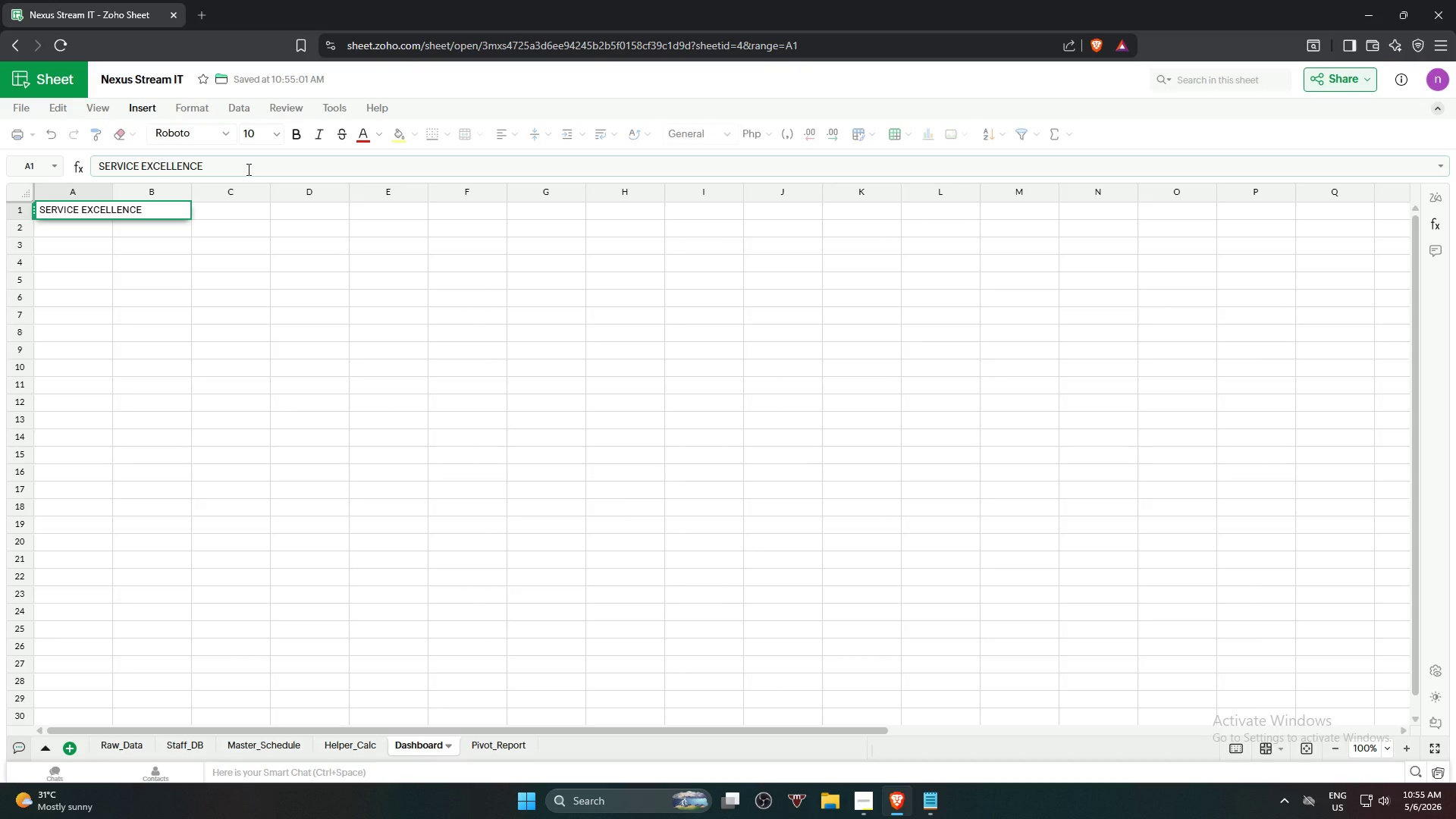 
wait(15.27)
 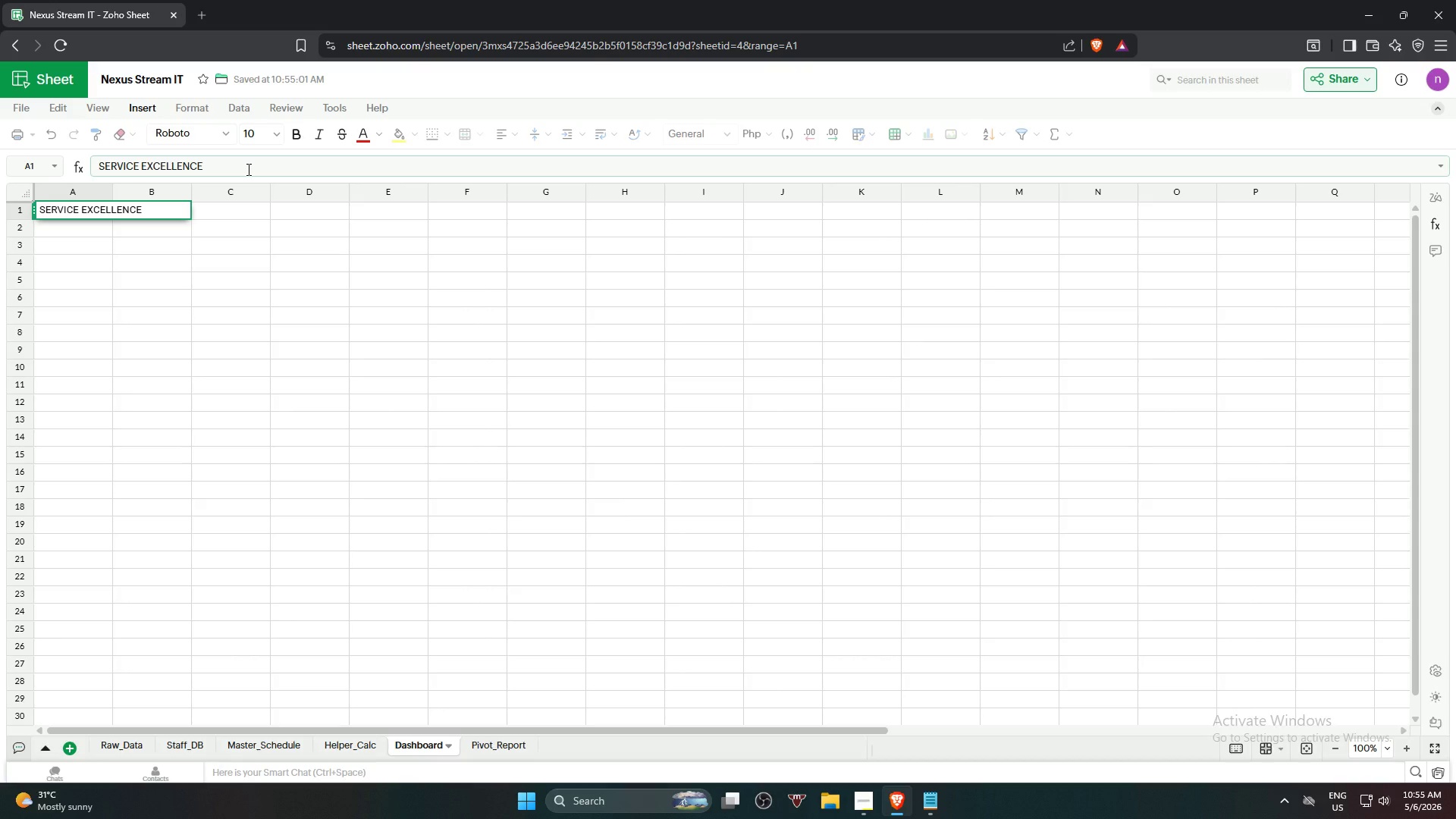 
key(Space)
 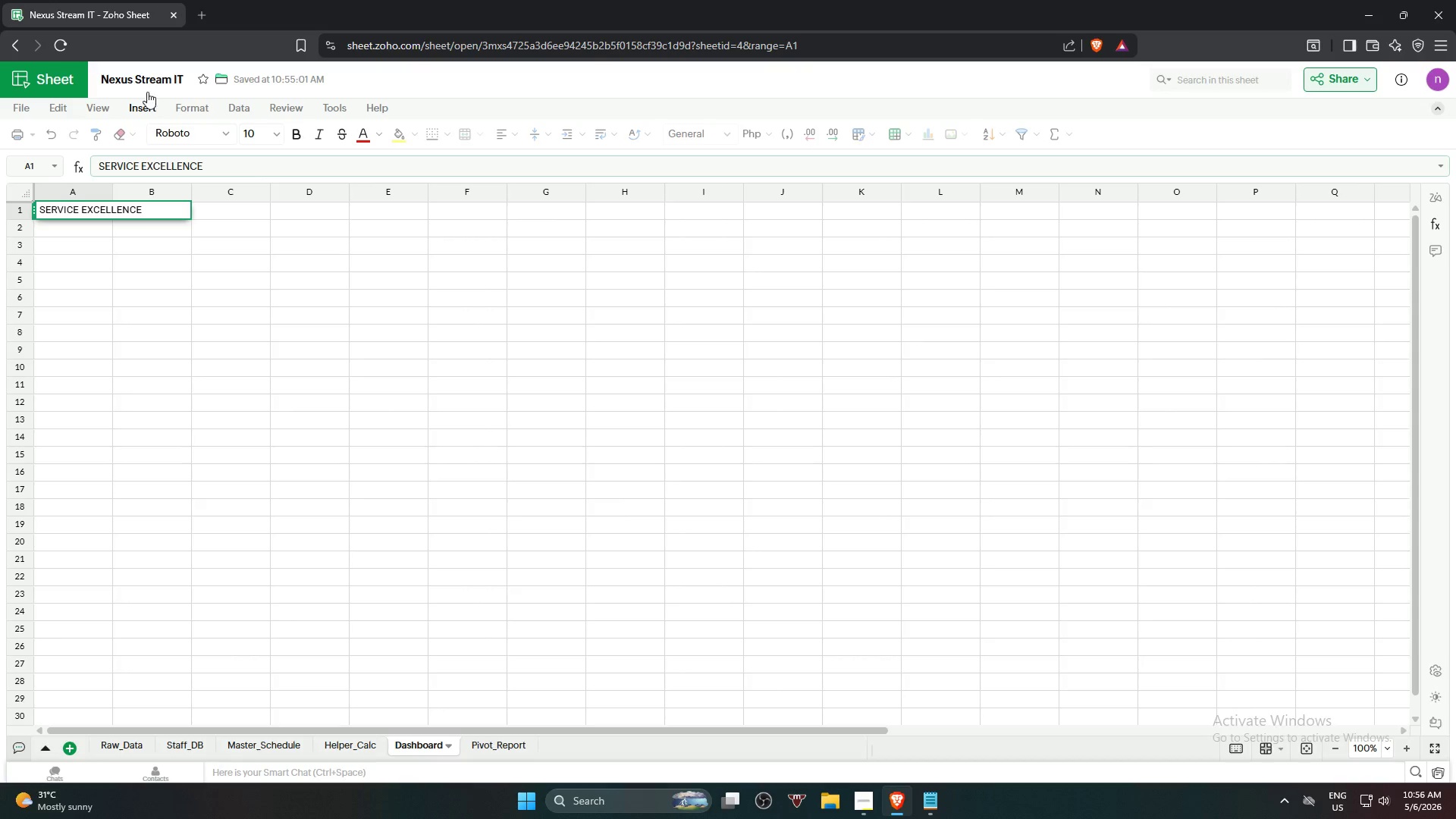 
wait(18.56)
 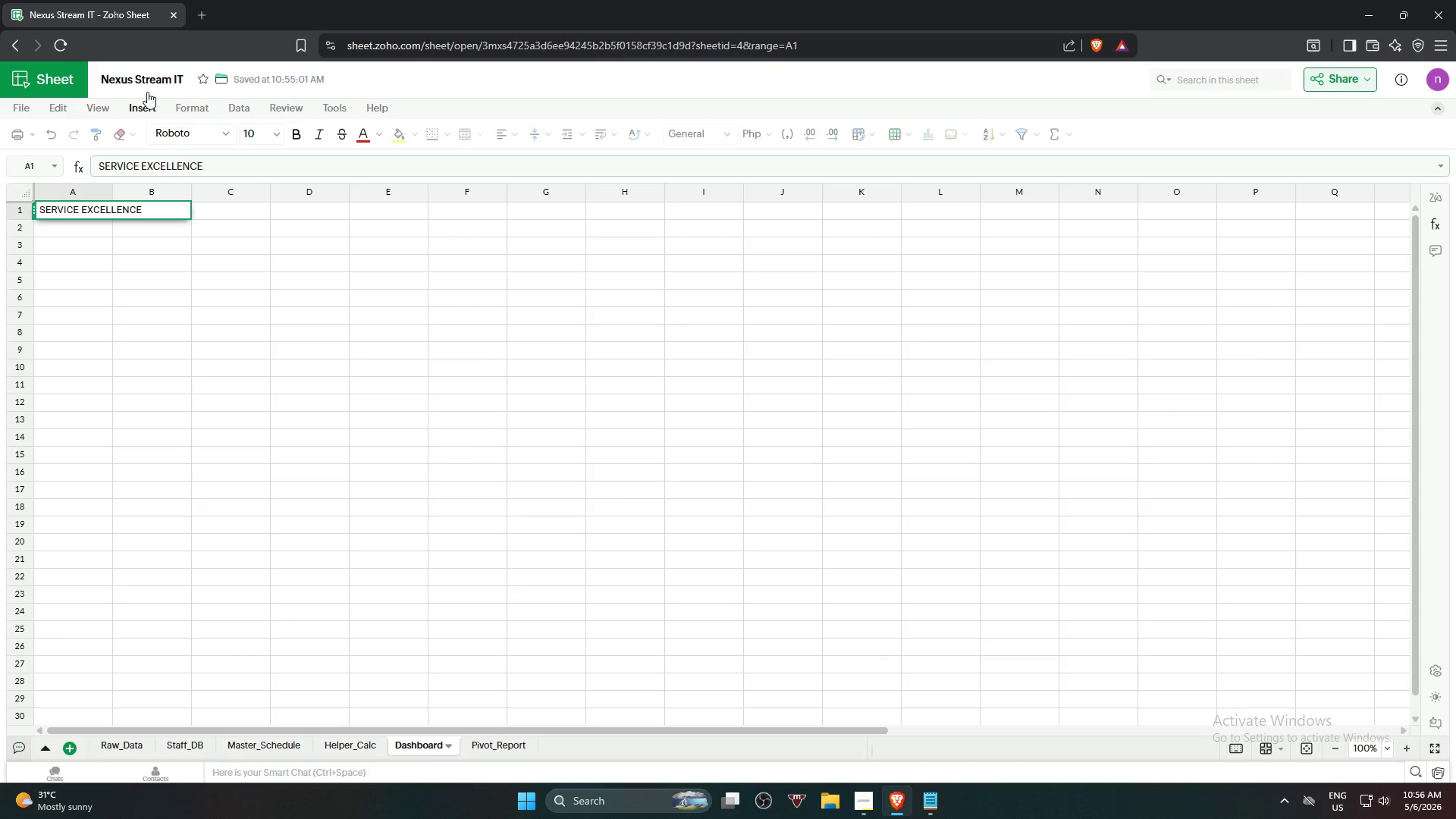 
type(DASHBOARD)
 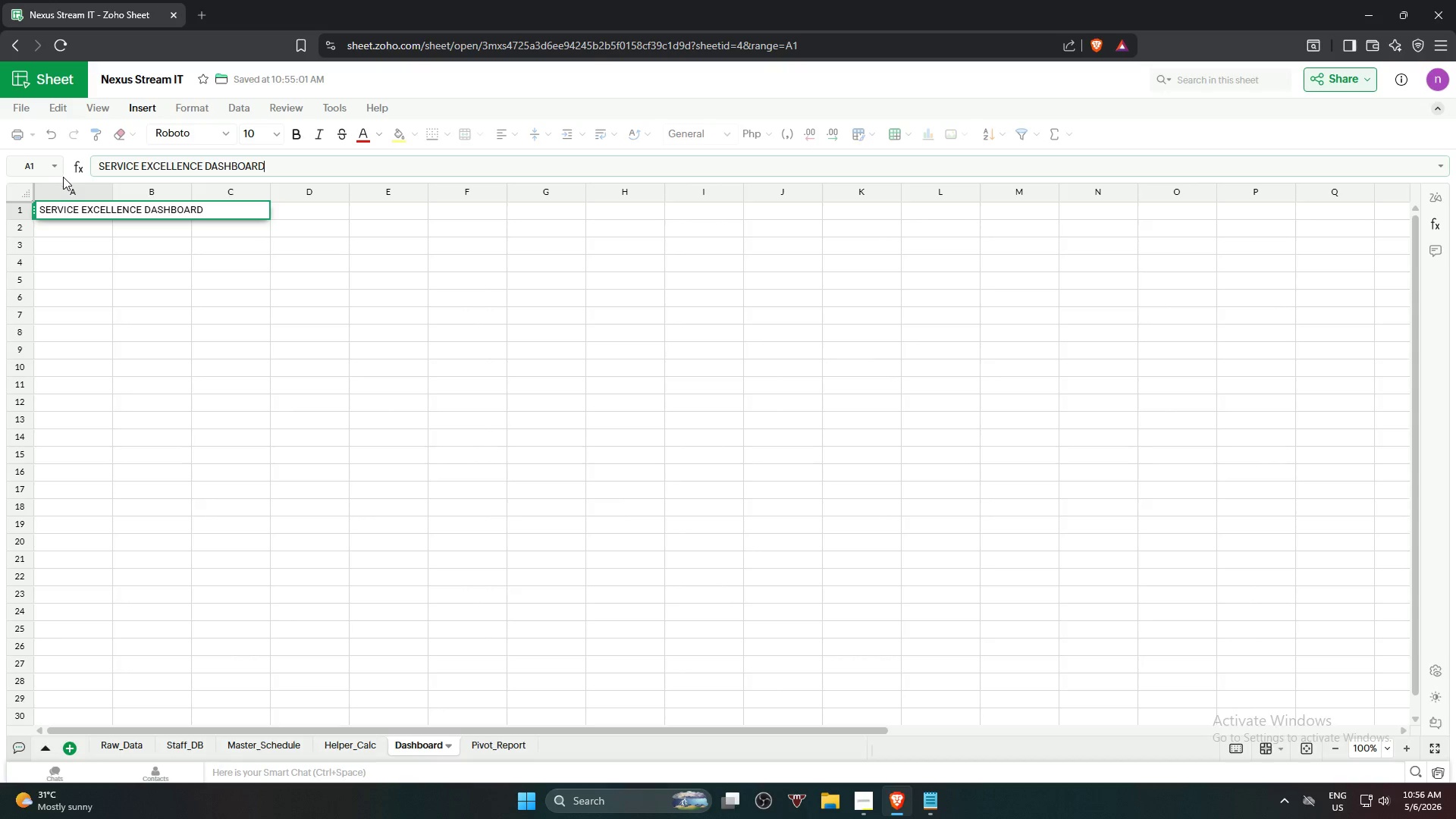 
key(Enter)
 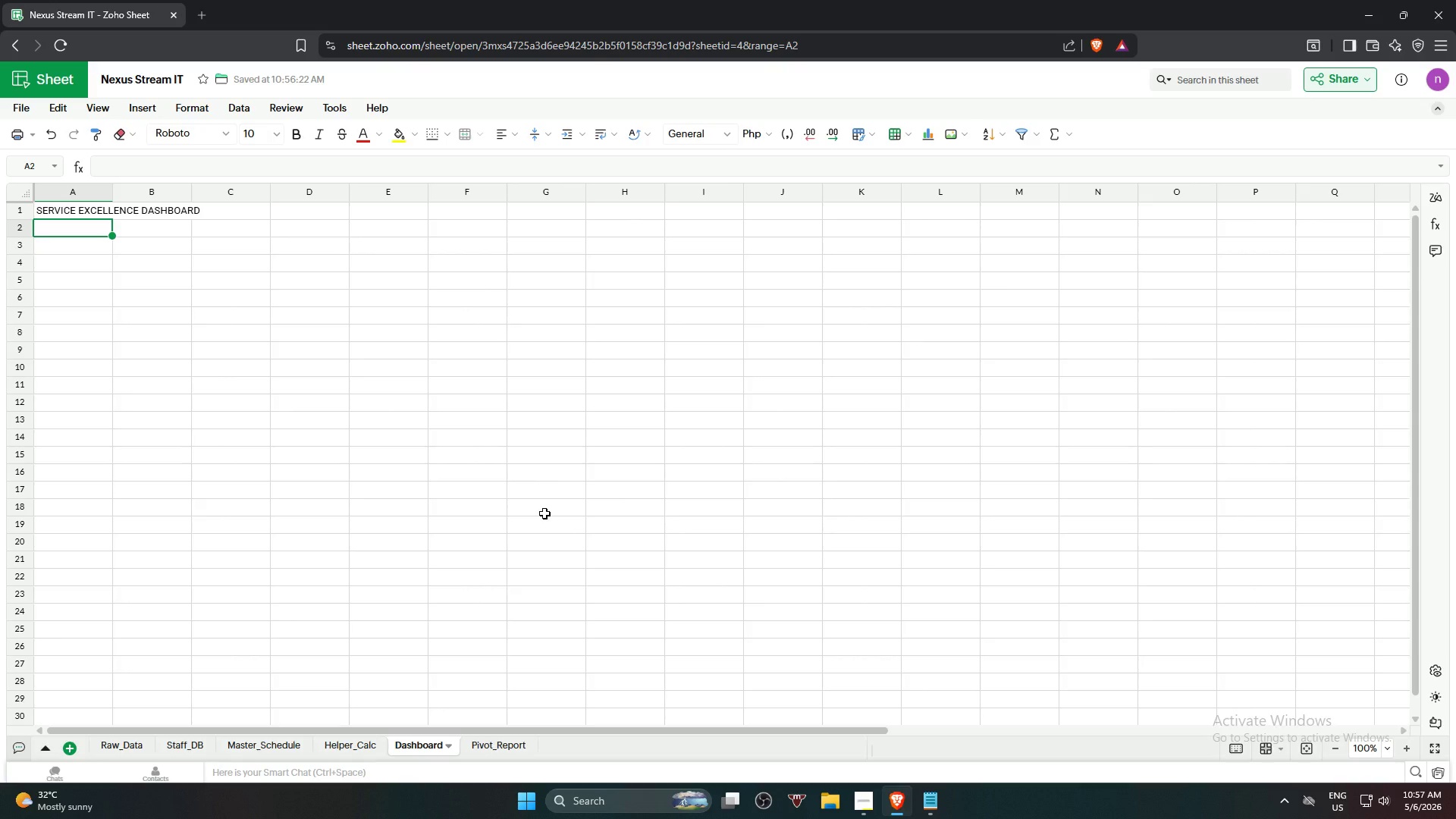 
wait(61.03)
 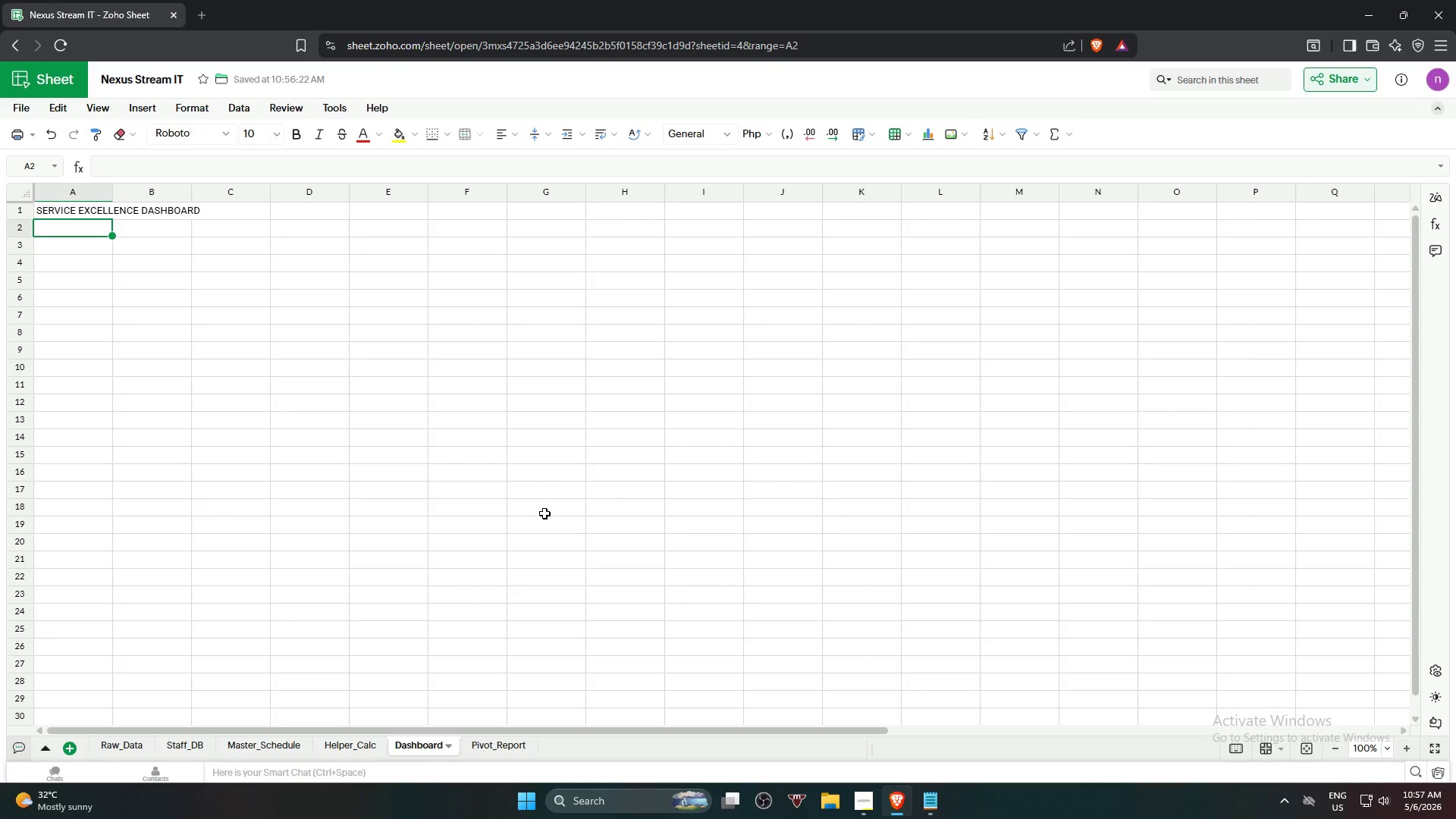 
left_click([76, 219])
 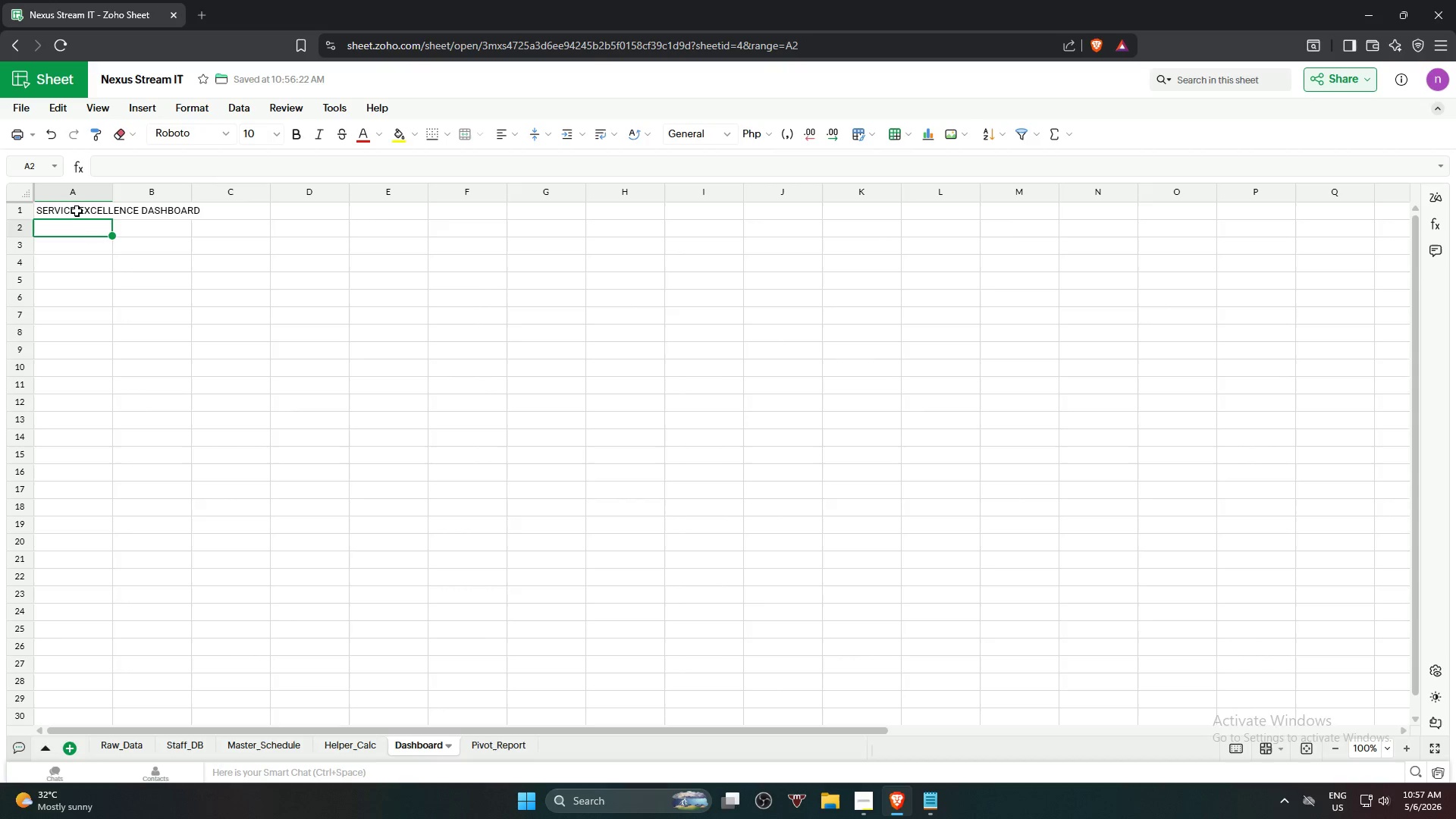 
left_click([76, 209])
 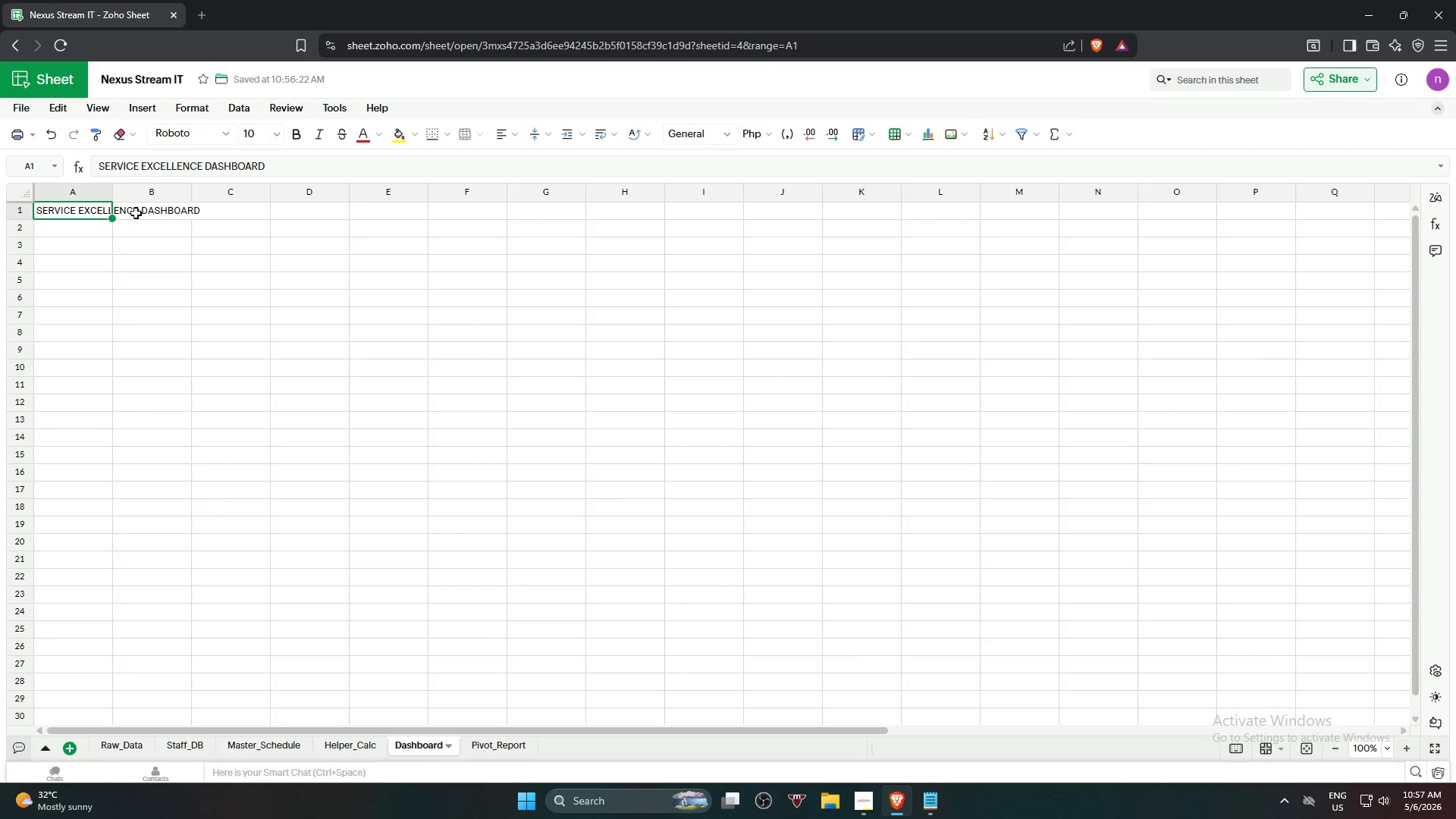 
hold_key(key=ShiftLeft, duration=0.64)
left_click([156, 215])
 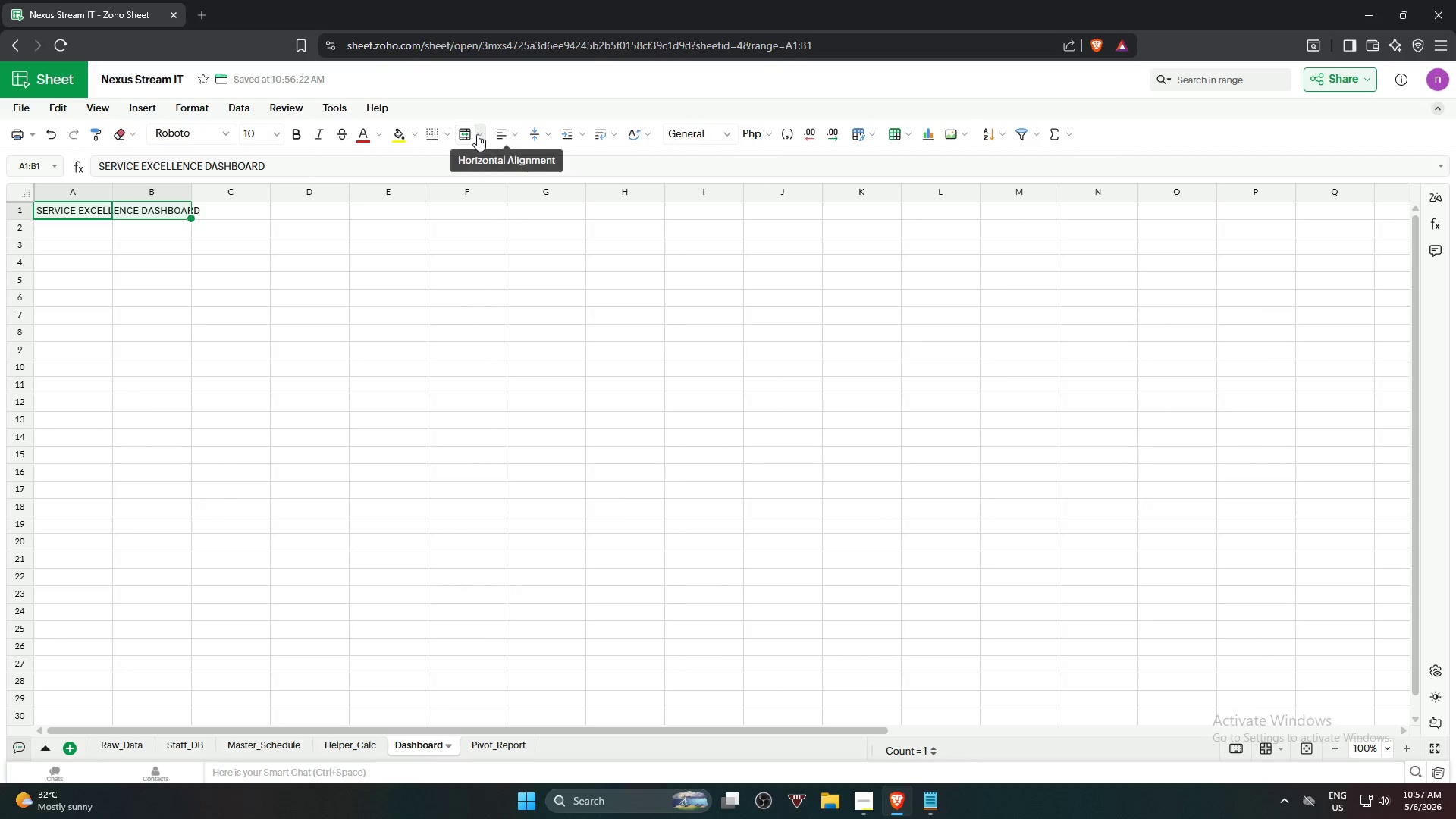 
left_click([466, 136])
 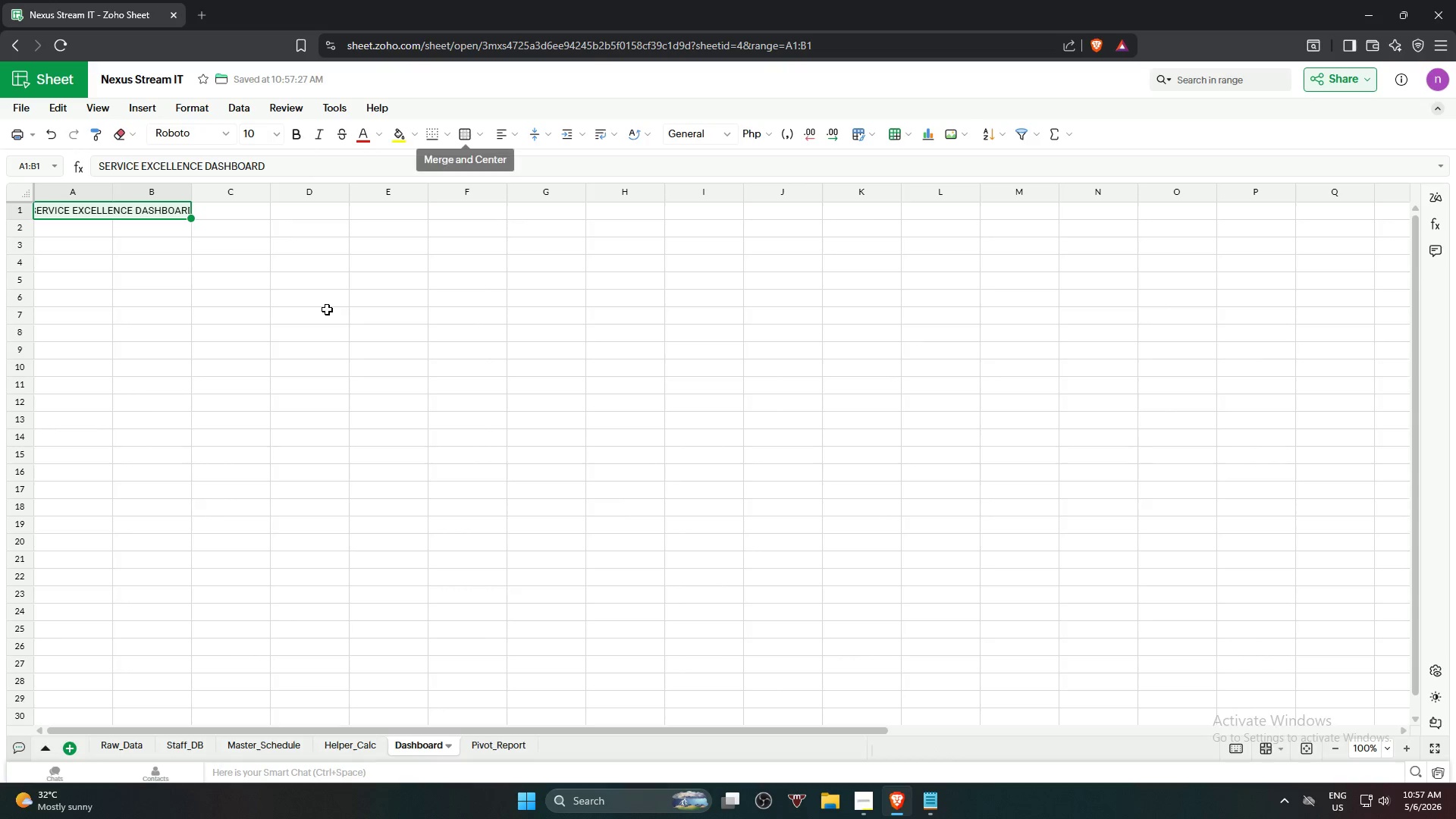 
left_click([327, 309])
 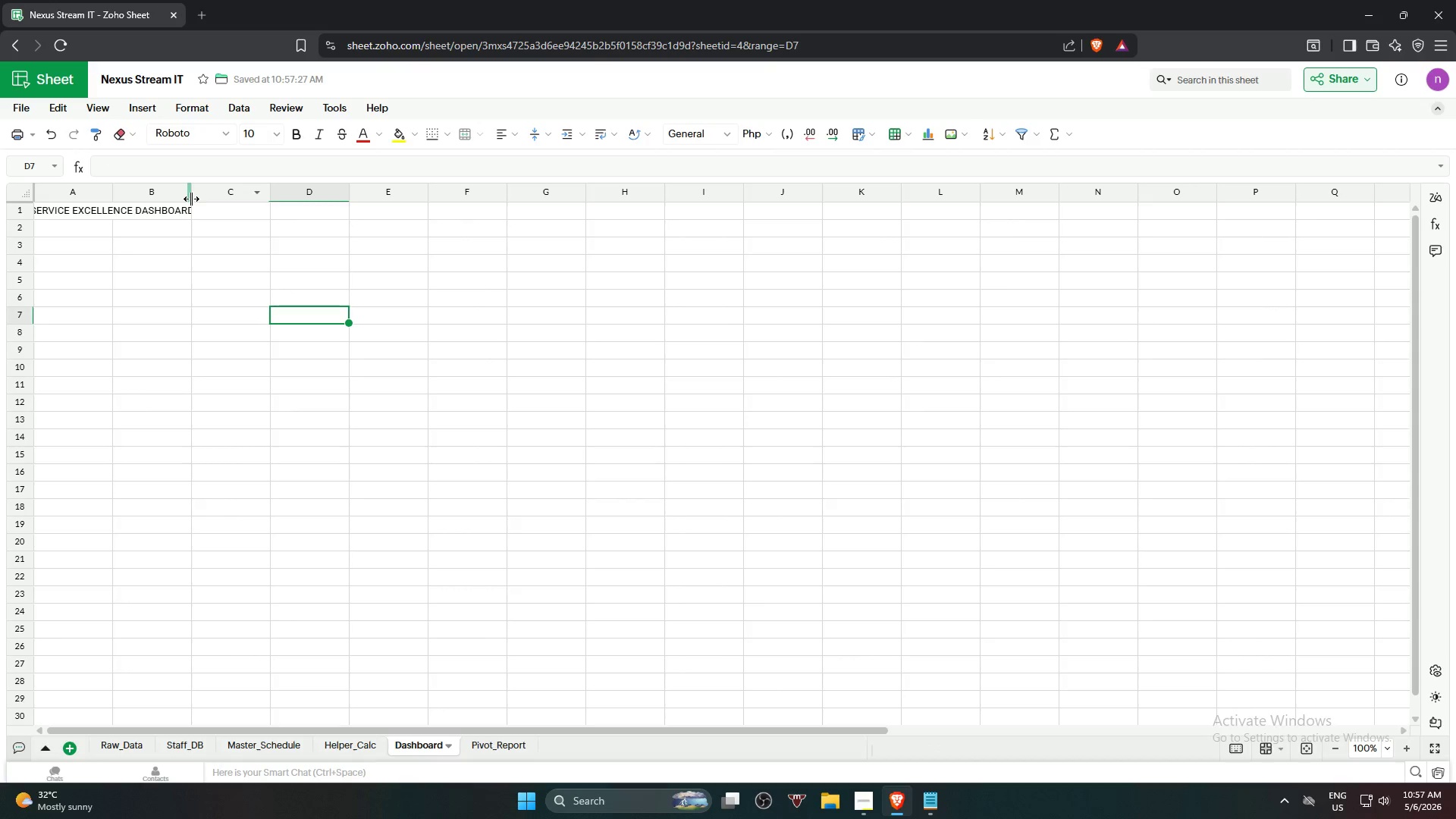 
double_click([190, 198])
 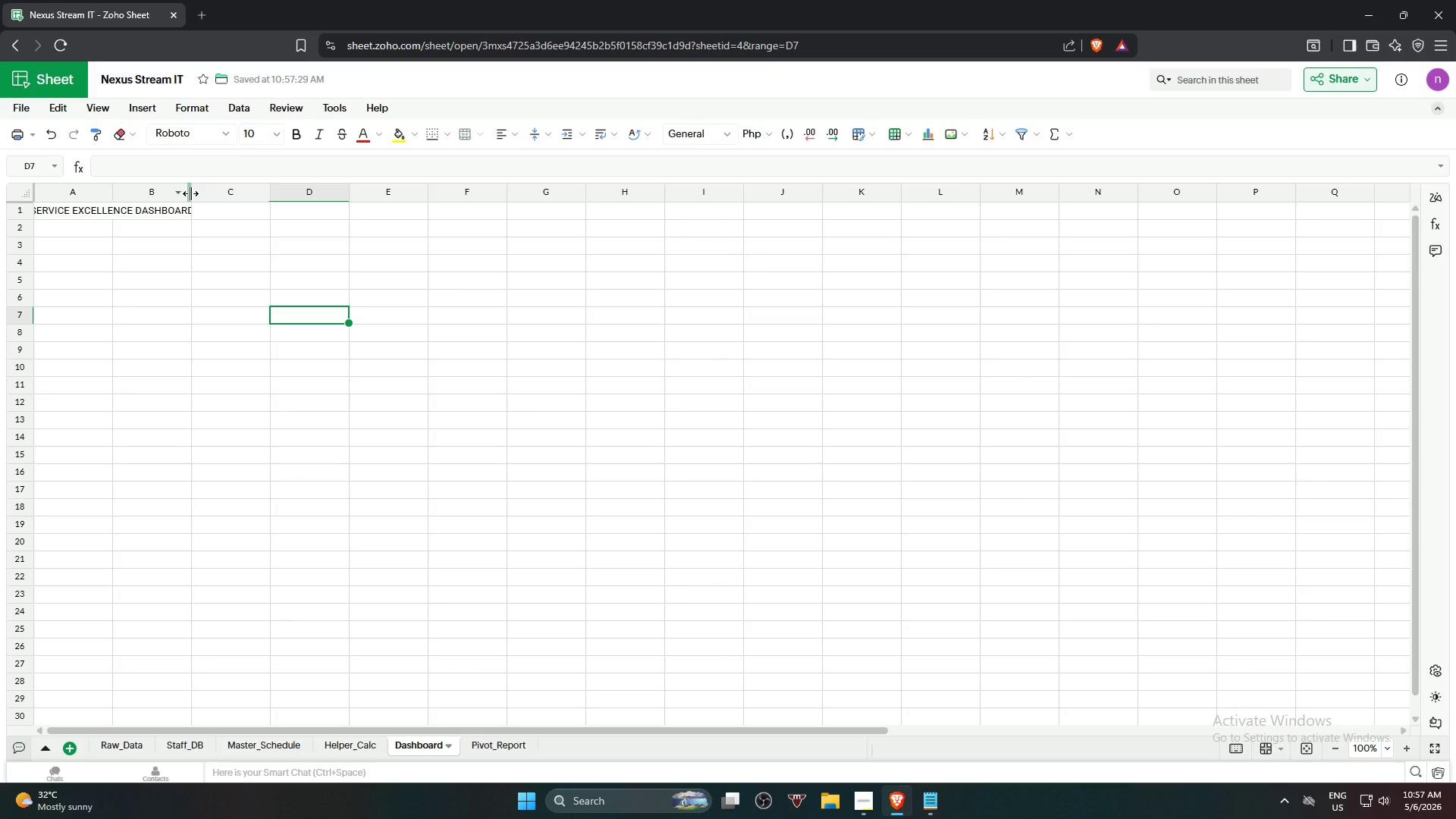 
left_click_drag(start_coordinate=[190, 193], to_coordinate=[199, 196])
 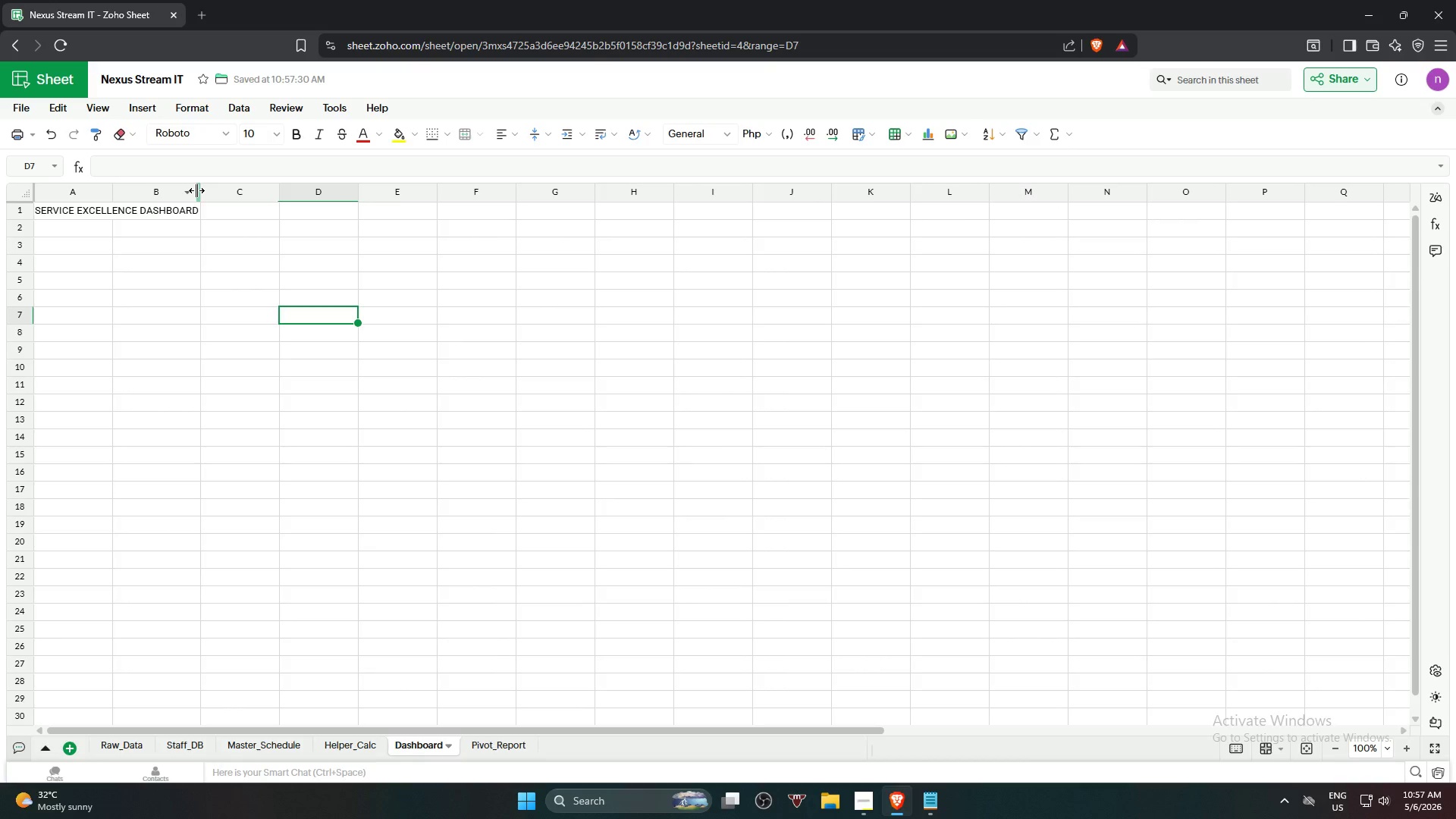 
left_click_drag(start_coordinate=[196, 190], to_coordinate=[214, 195])
 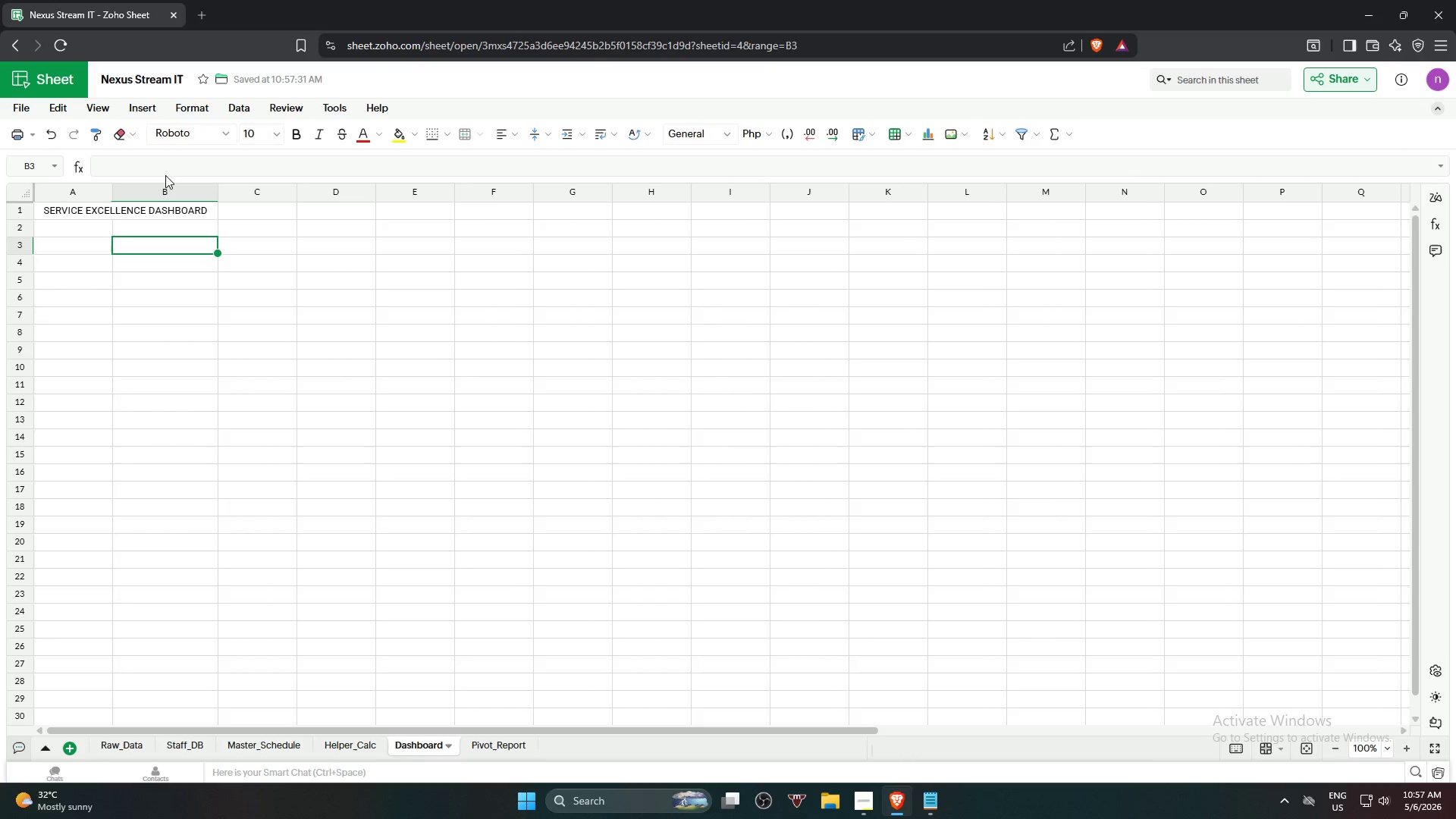 
left_click_drag(start_coordinate=[111, 195], to_coordinate=[121, 198])
 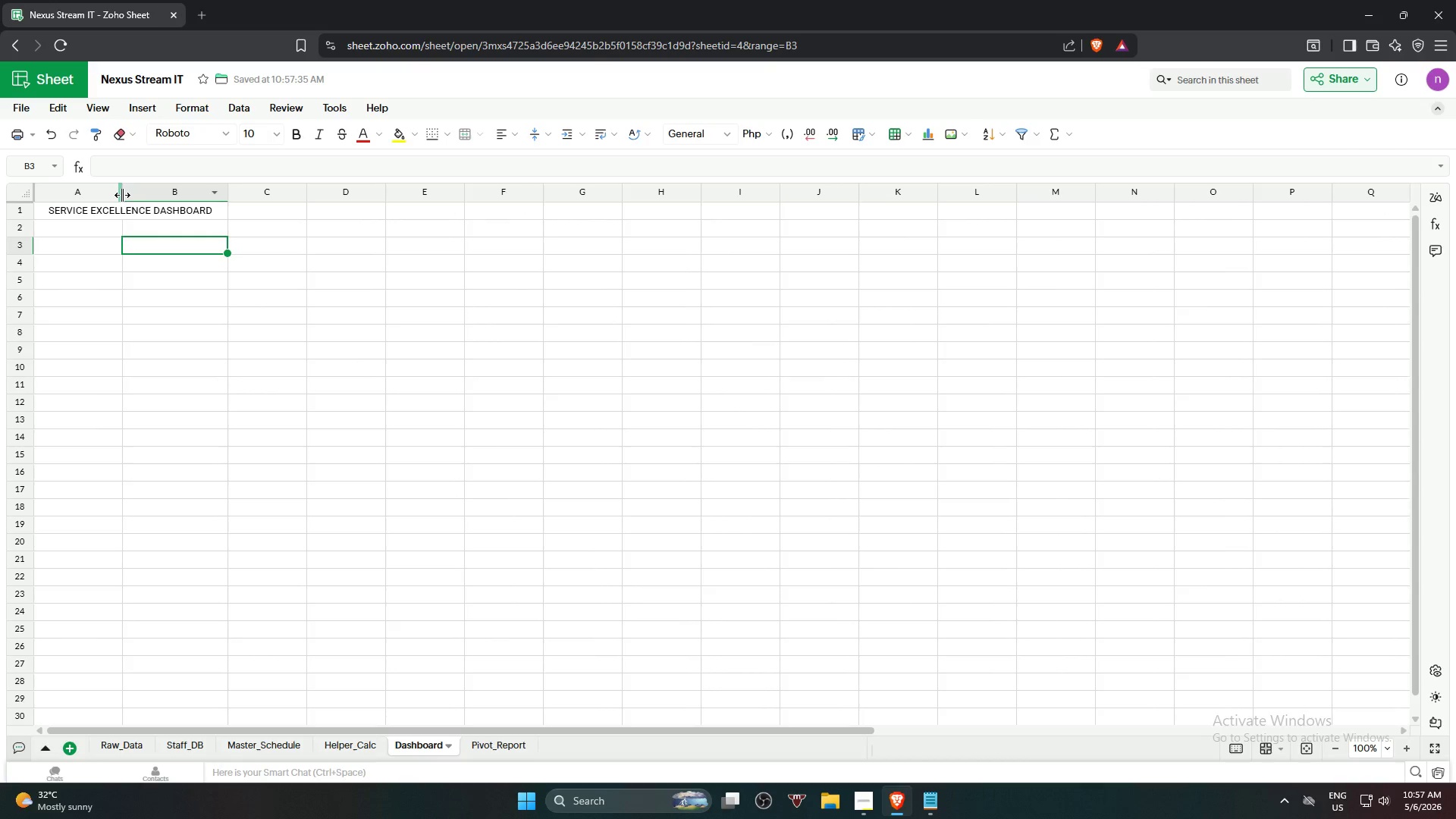 
left_click_drag(start_coordinate=[122, 194], to_coordinate=[135, 196])
 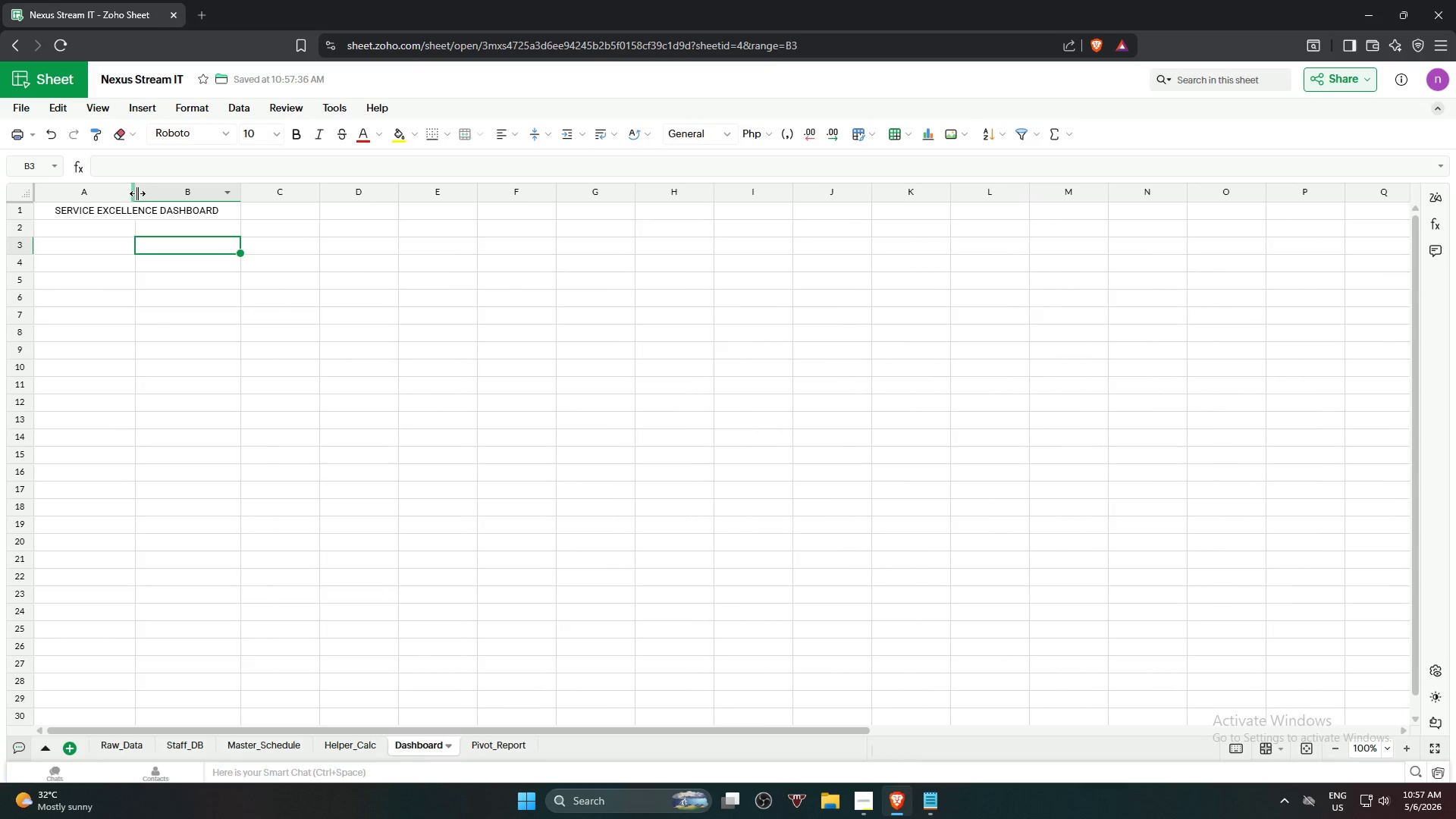 
left_click_drag(start_coordinate=[137, 193], to_coordinate=[121, 191])
 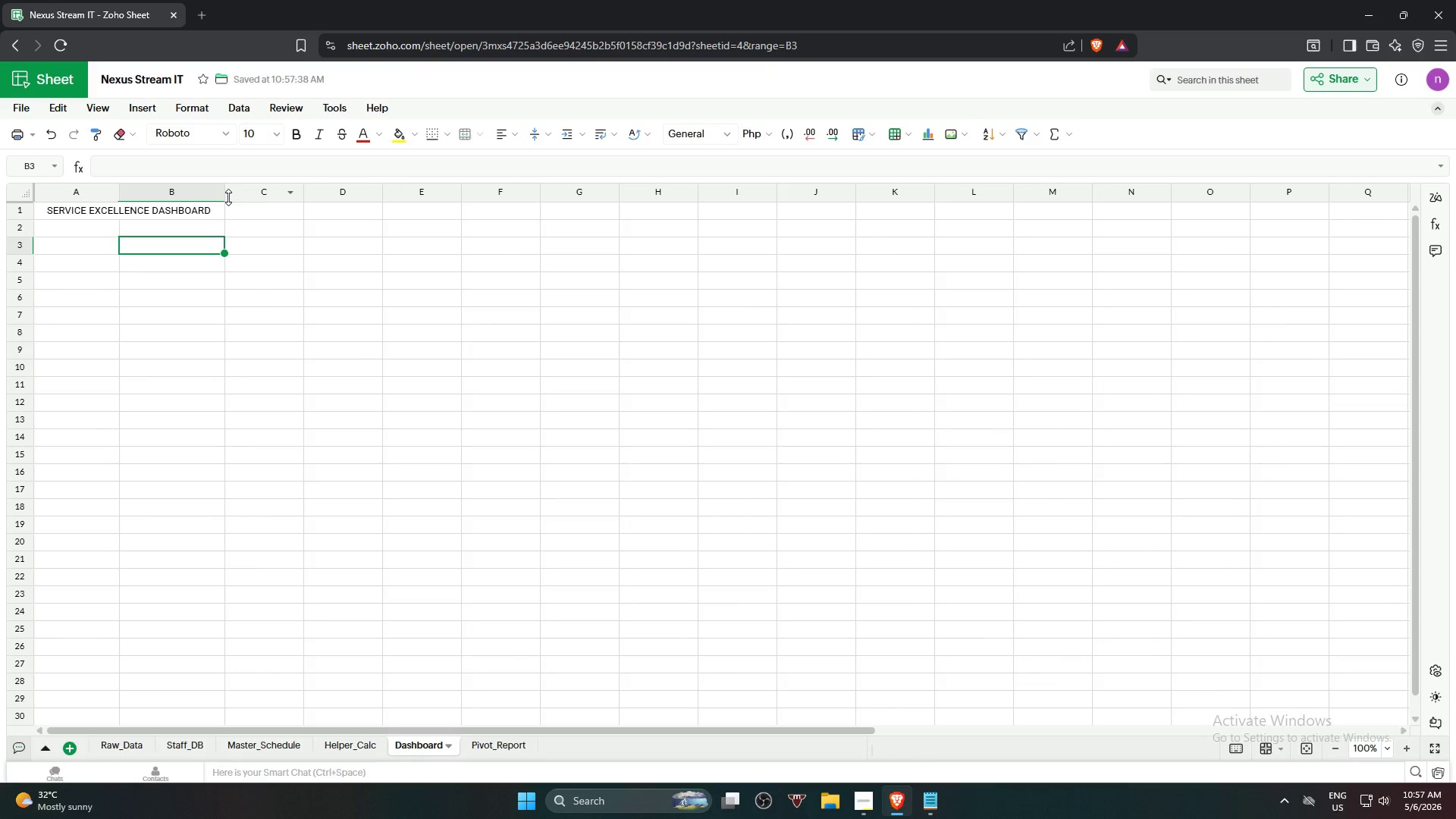 
left_click_drag(start_coordinate=[226, 195], to_coordinate=[218, 195])
 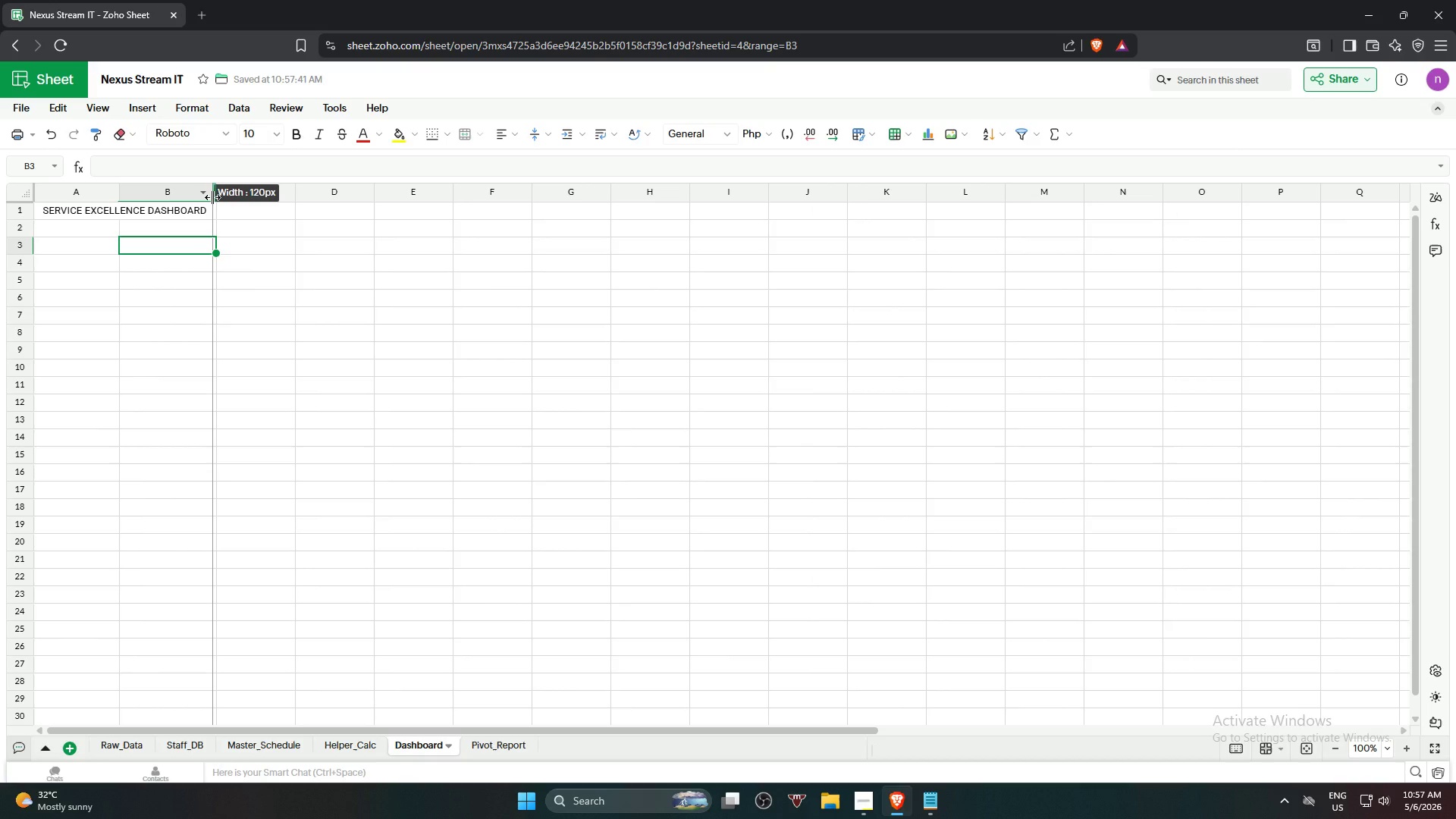 
wait(5.51)
 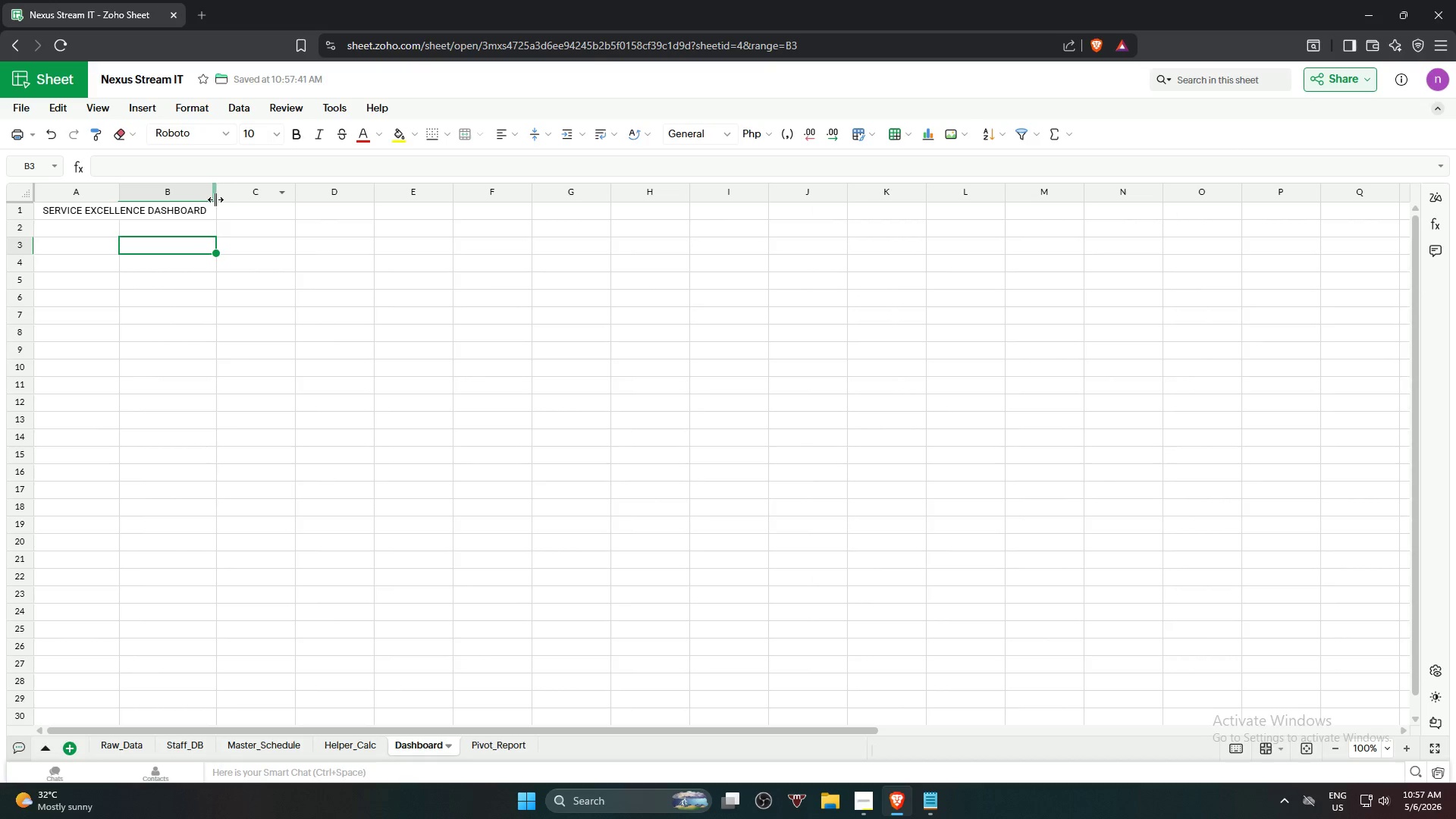 
left_click([288, 345])
 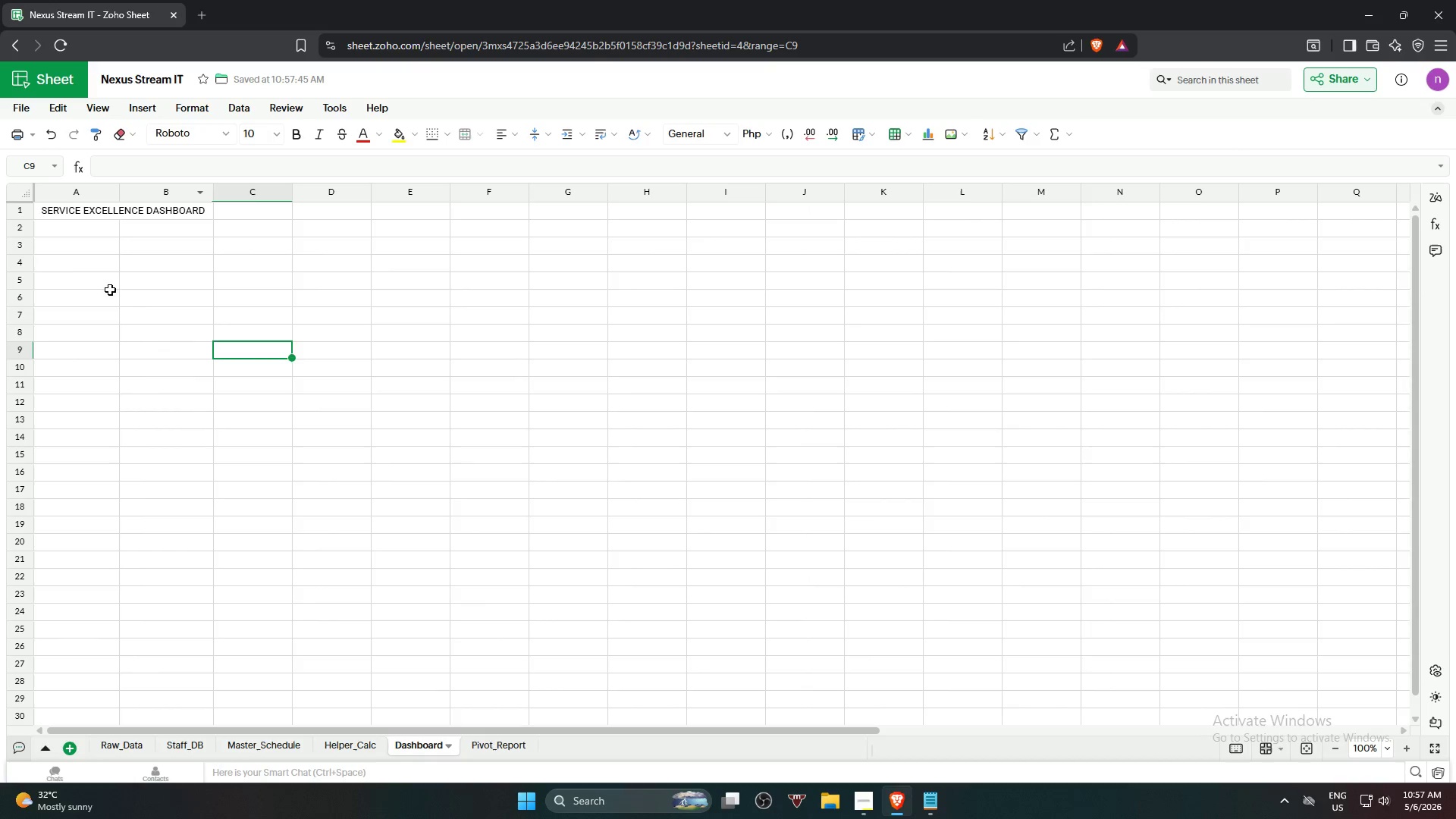 
left_click([79, 250])
 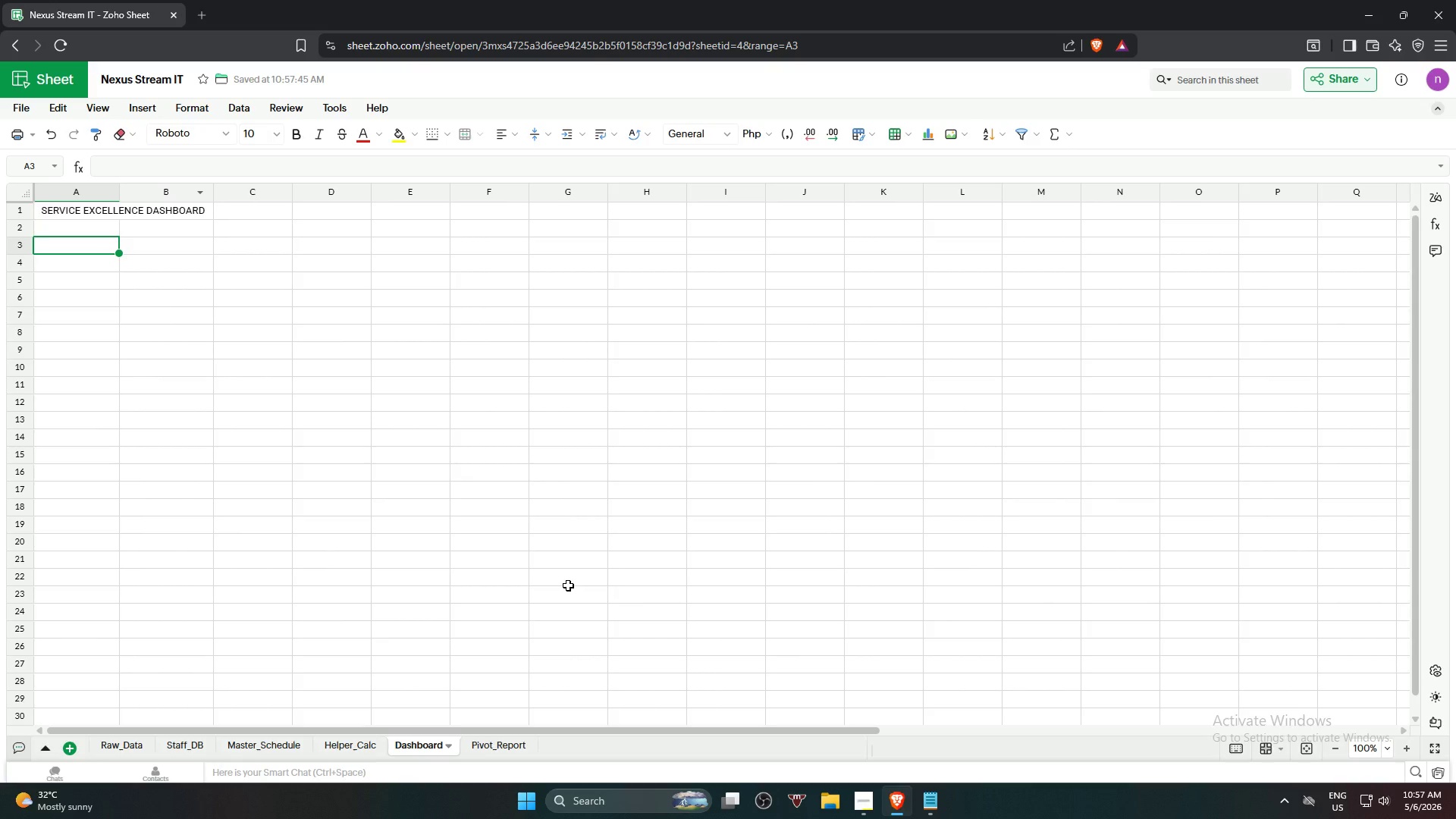 
wait(13.31)
 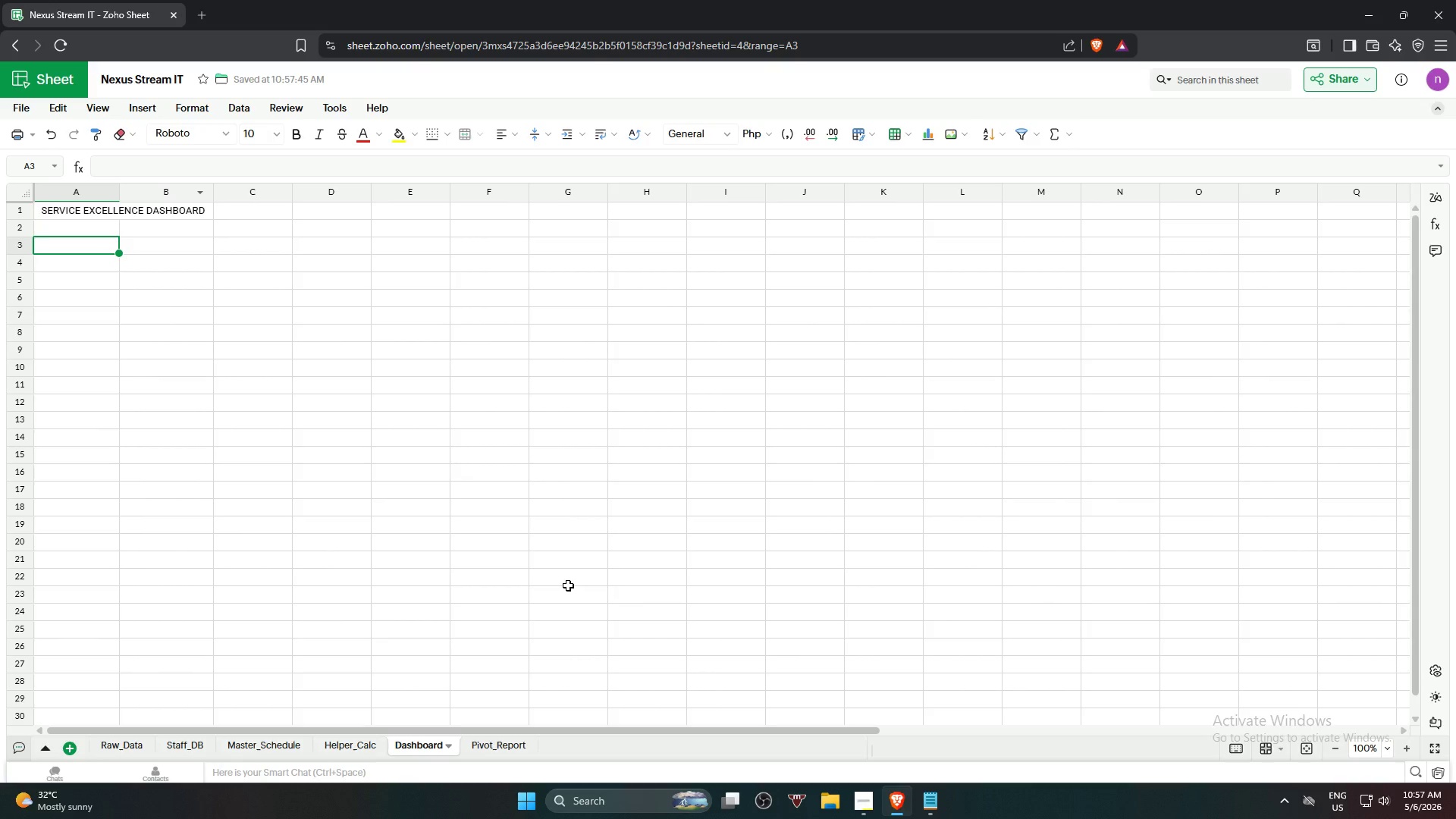 
left_click([347, 744])
 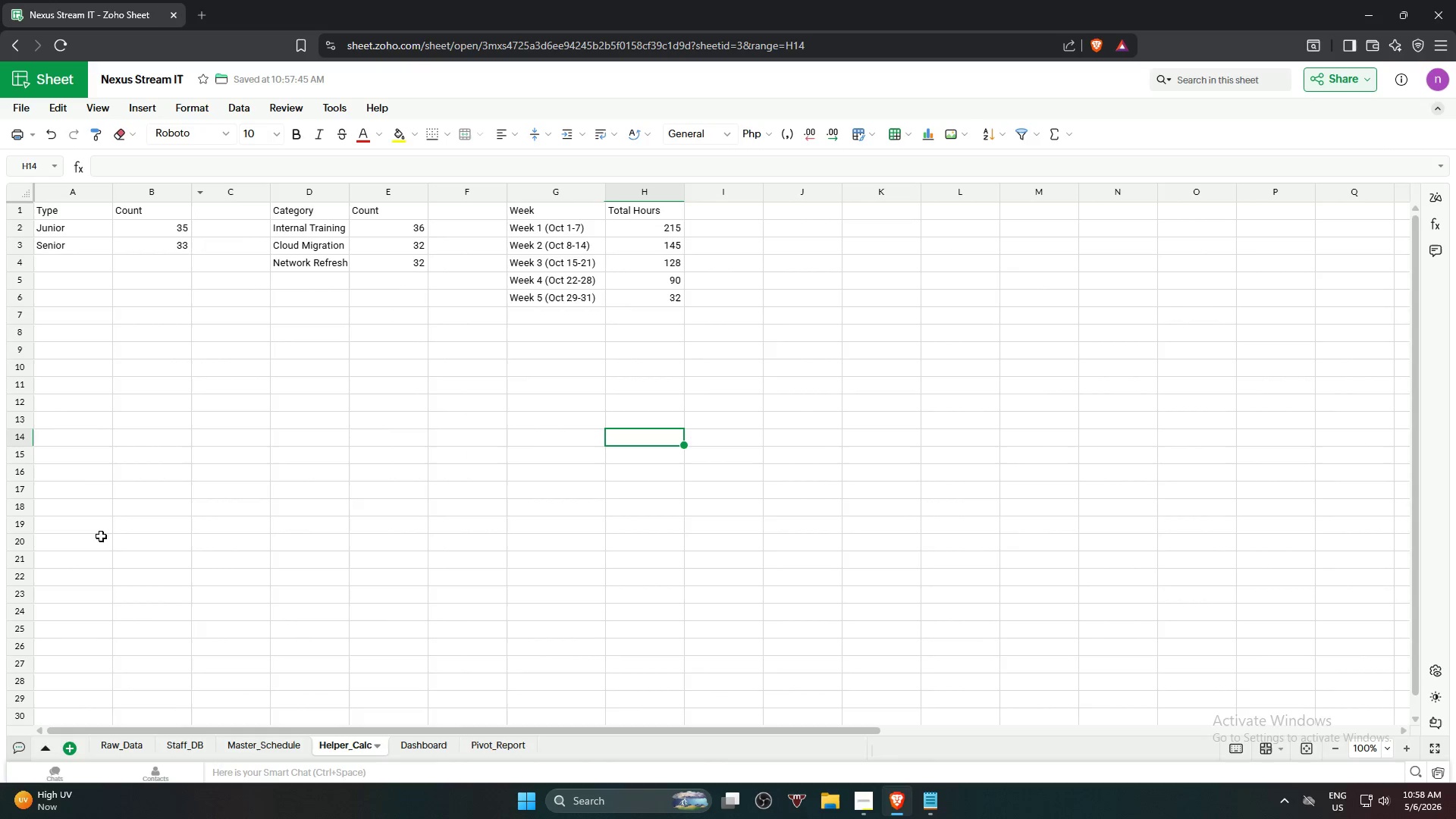 
wait(9.53)
 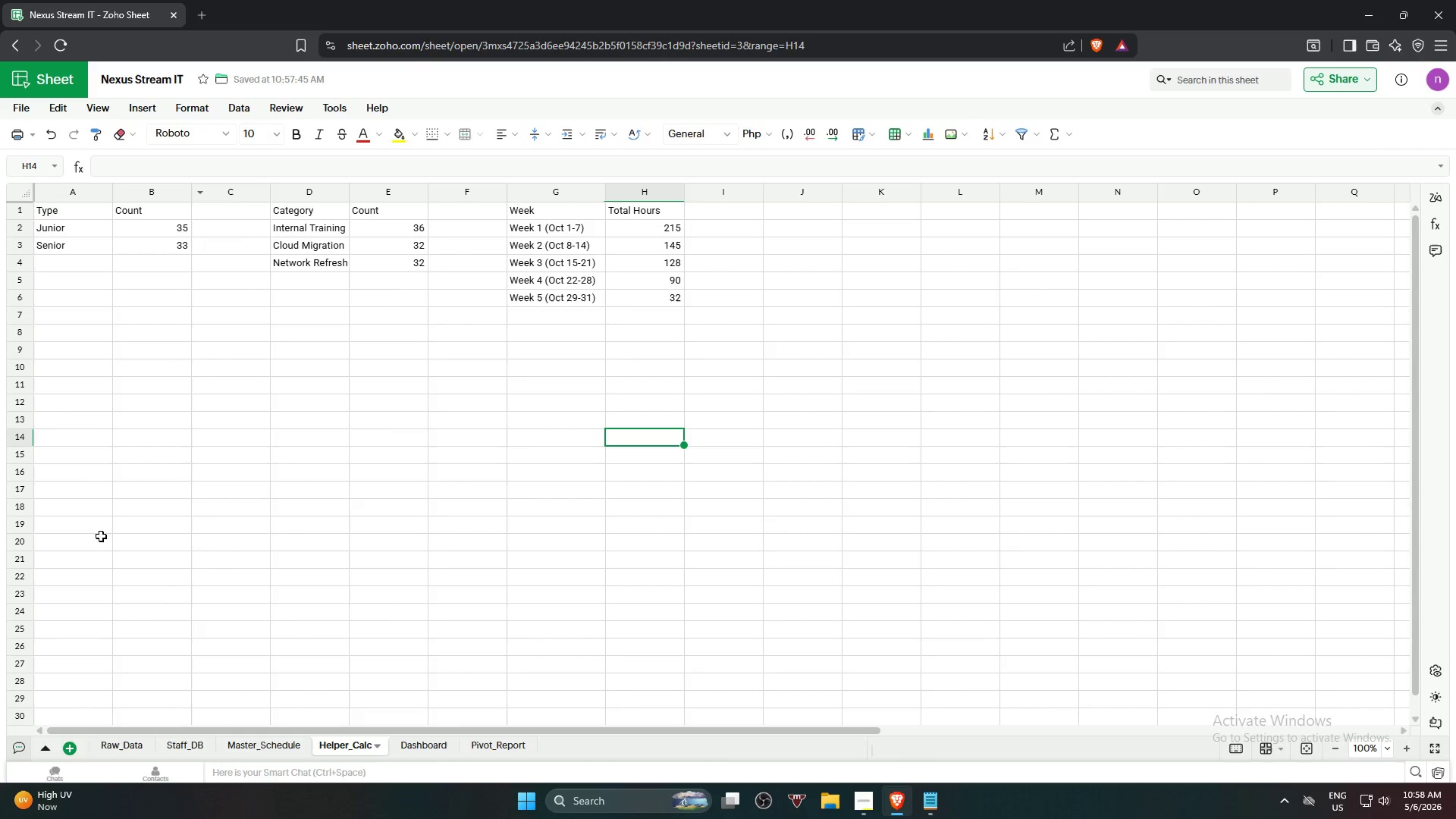 
left_click([77, 211])
 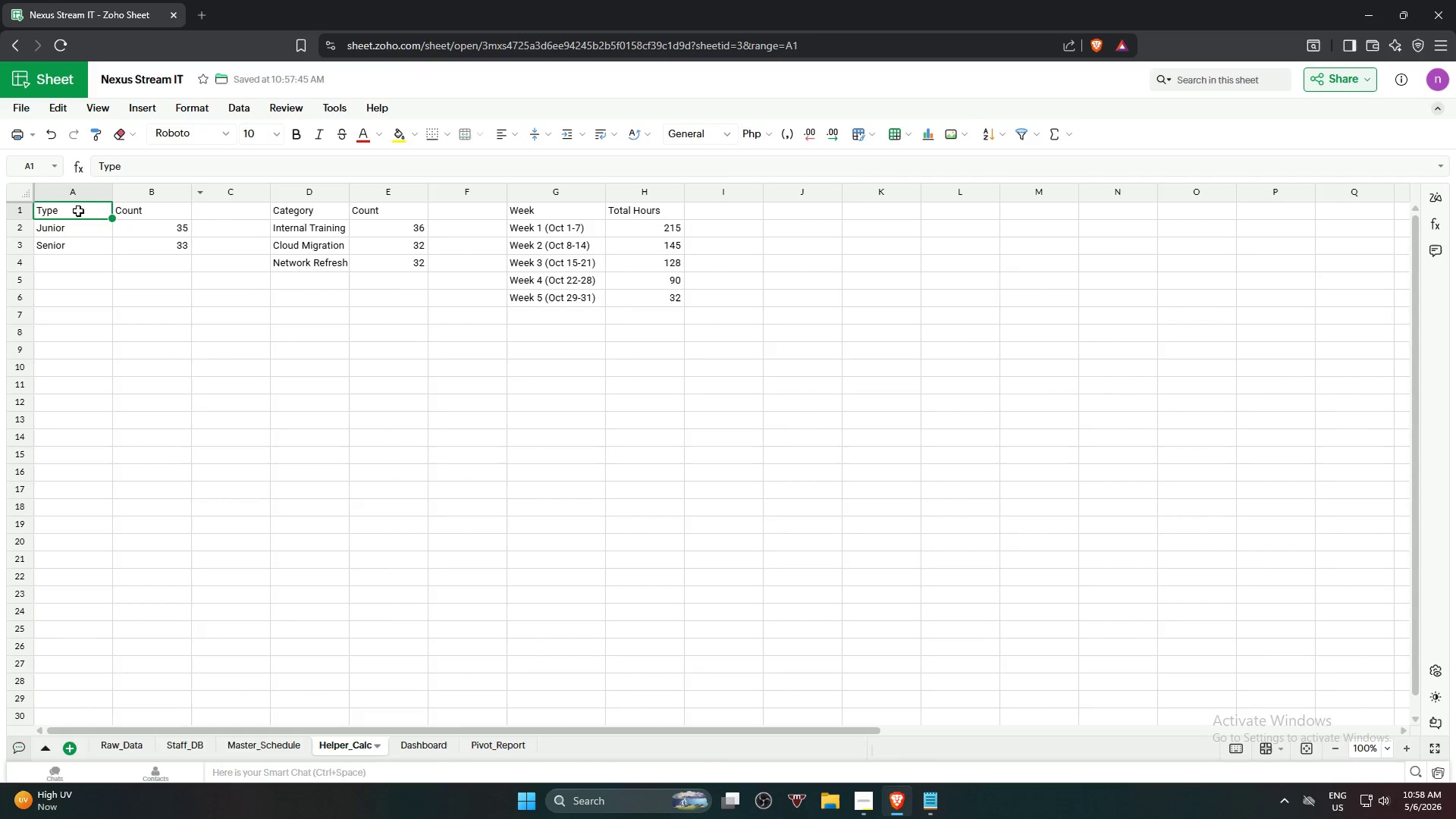 
hold_key(key=ShiftLeft, duration=6.48)
left_click([146, 246])
 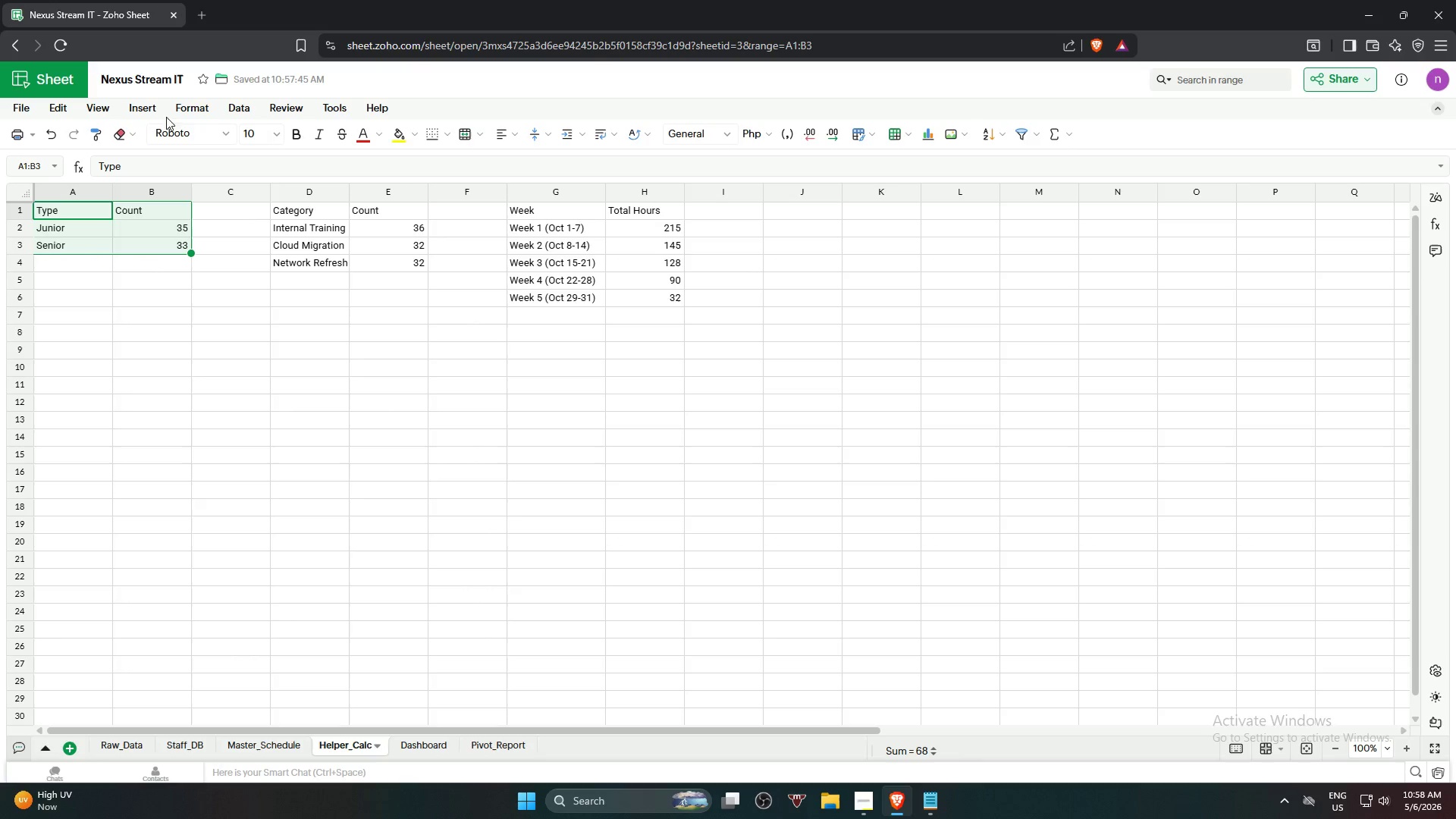 
mouse_move([153, 129])
 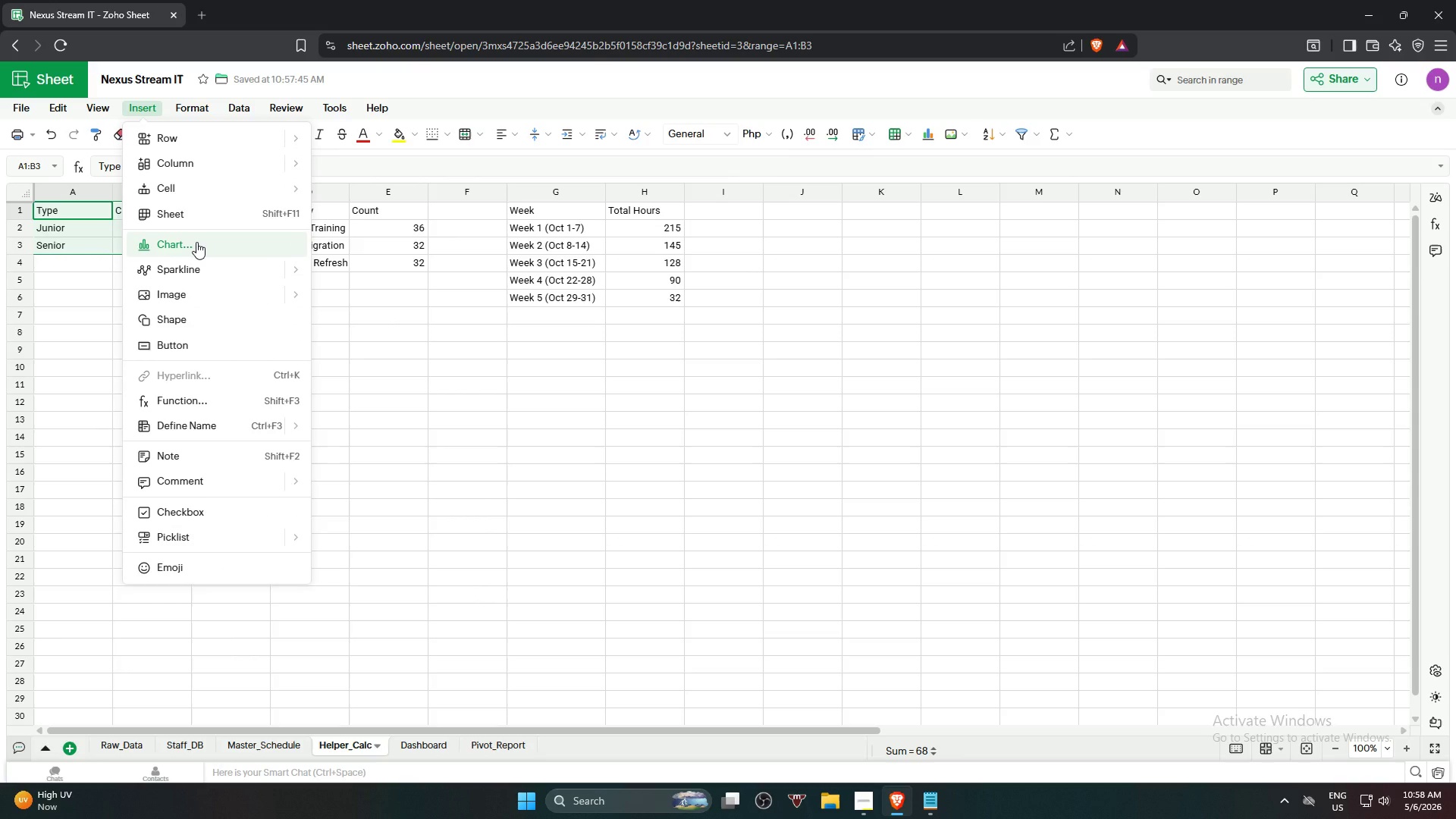 
left_click([196, 242])
 